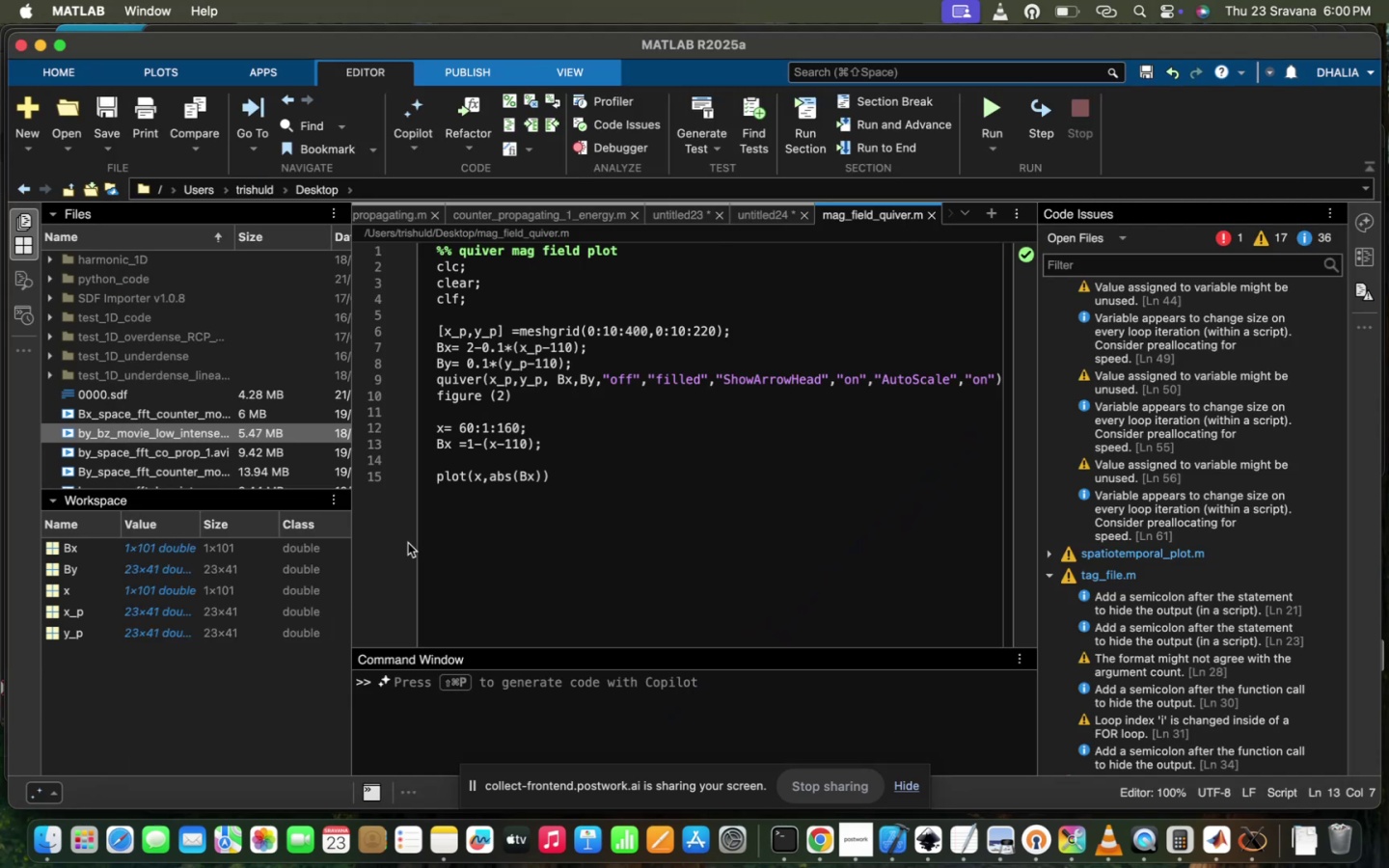 
type(1.1*)
 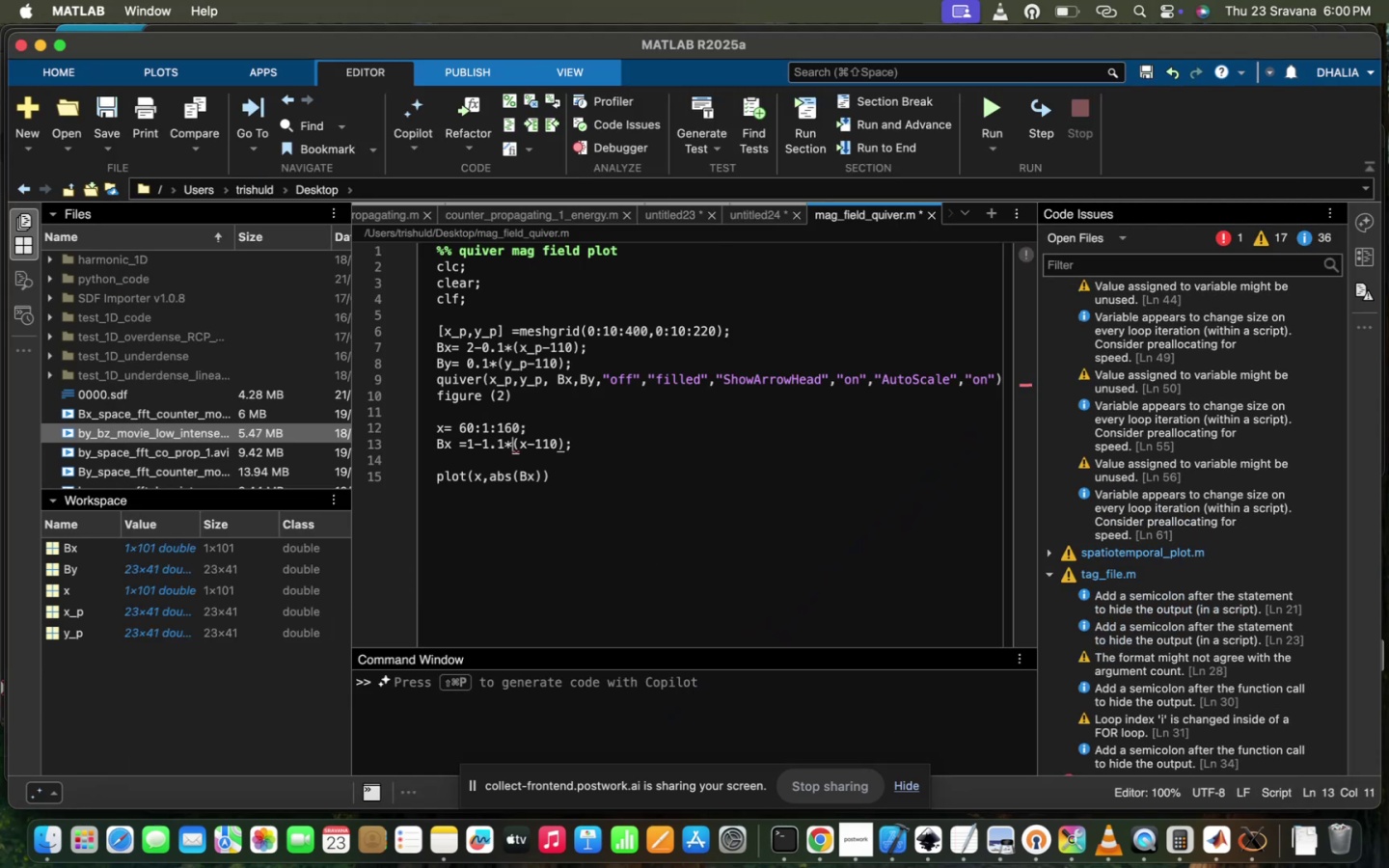 
left_click([987, 92])
 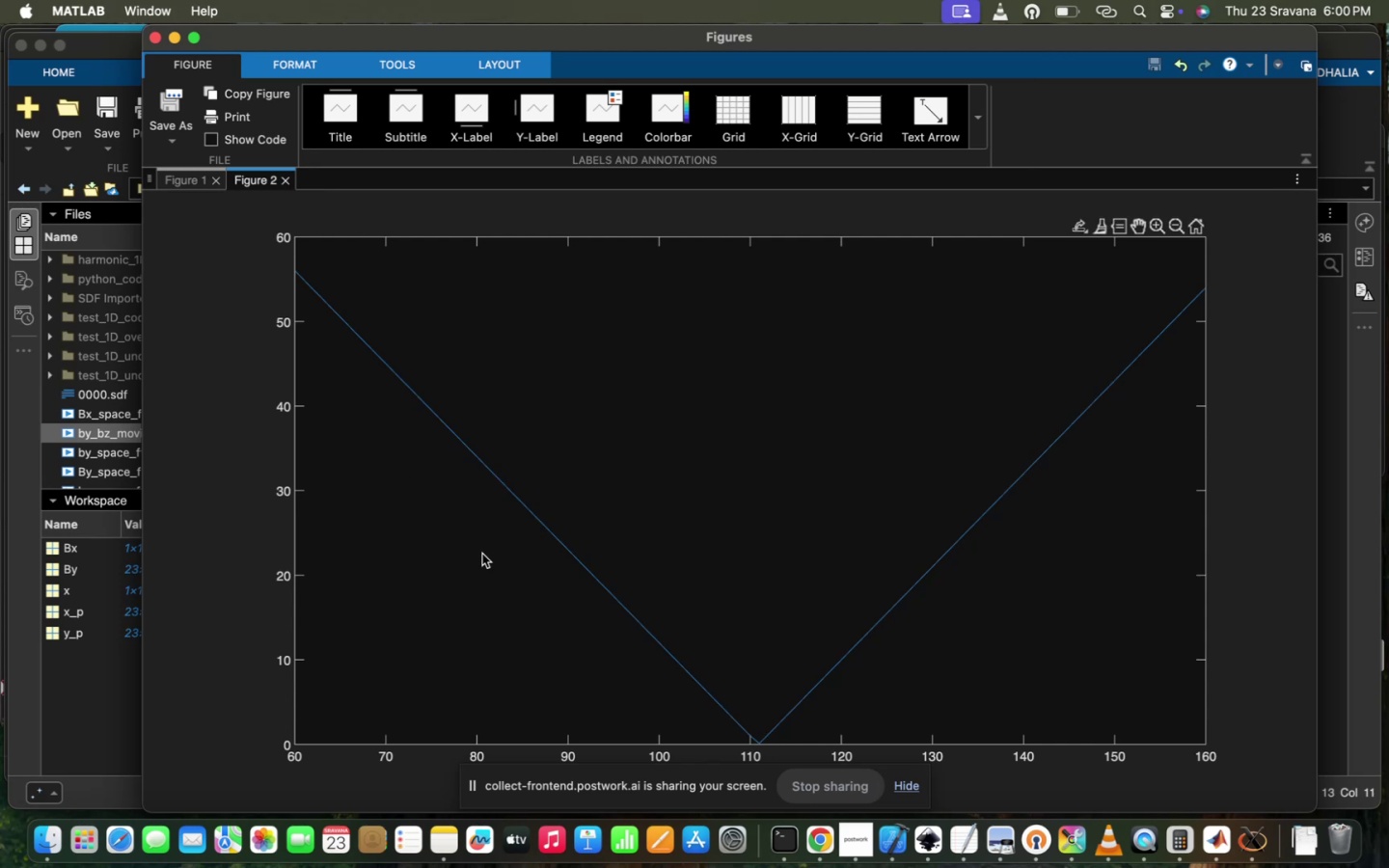 
wait(7.07)
 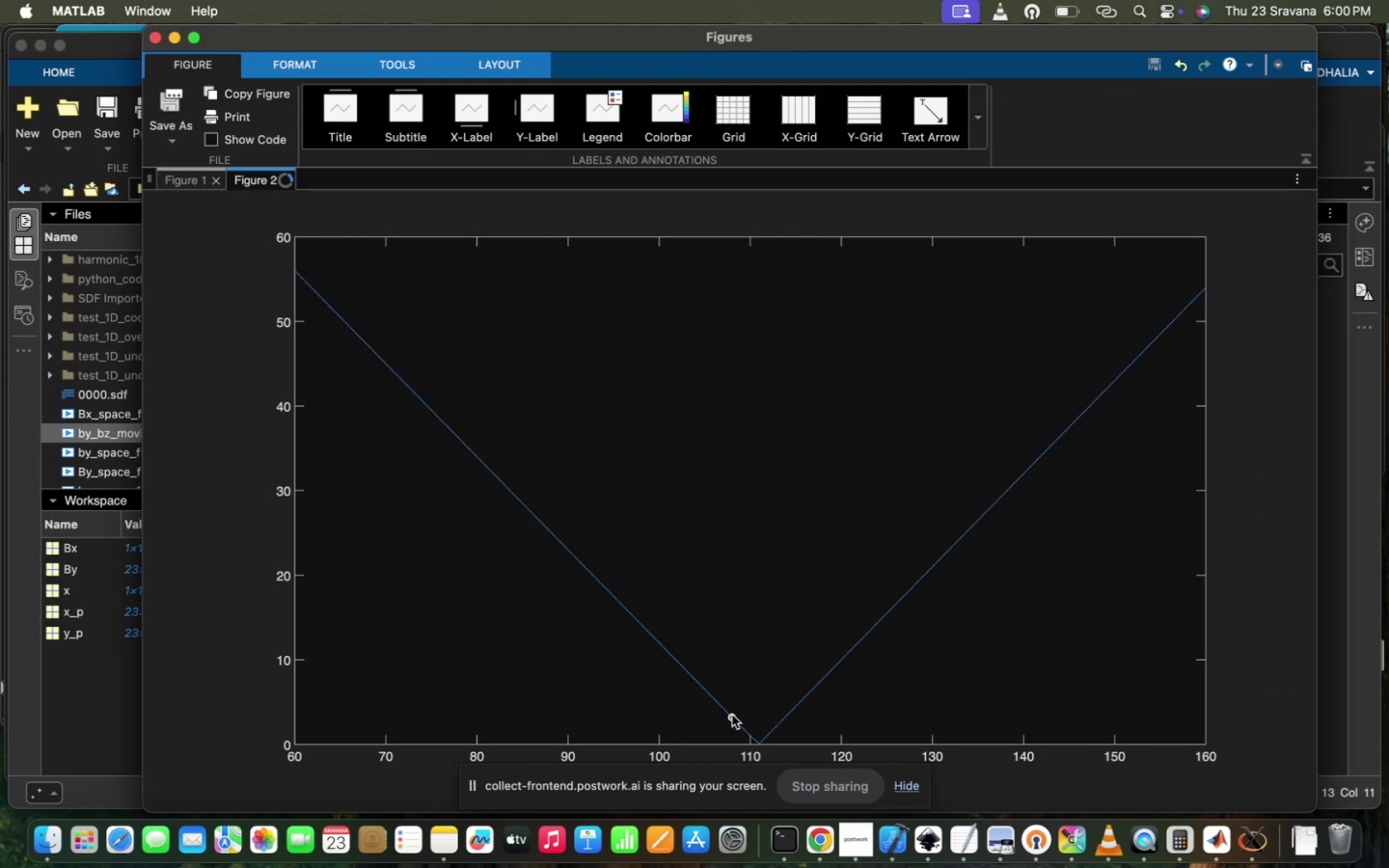 
mouse_move([737, 722])
 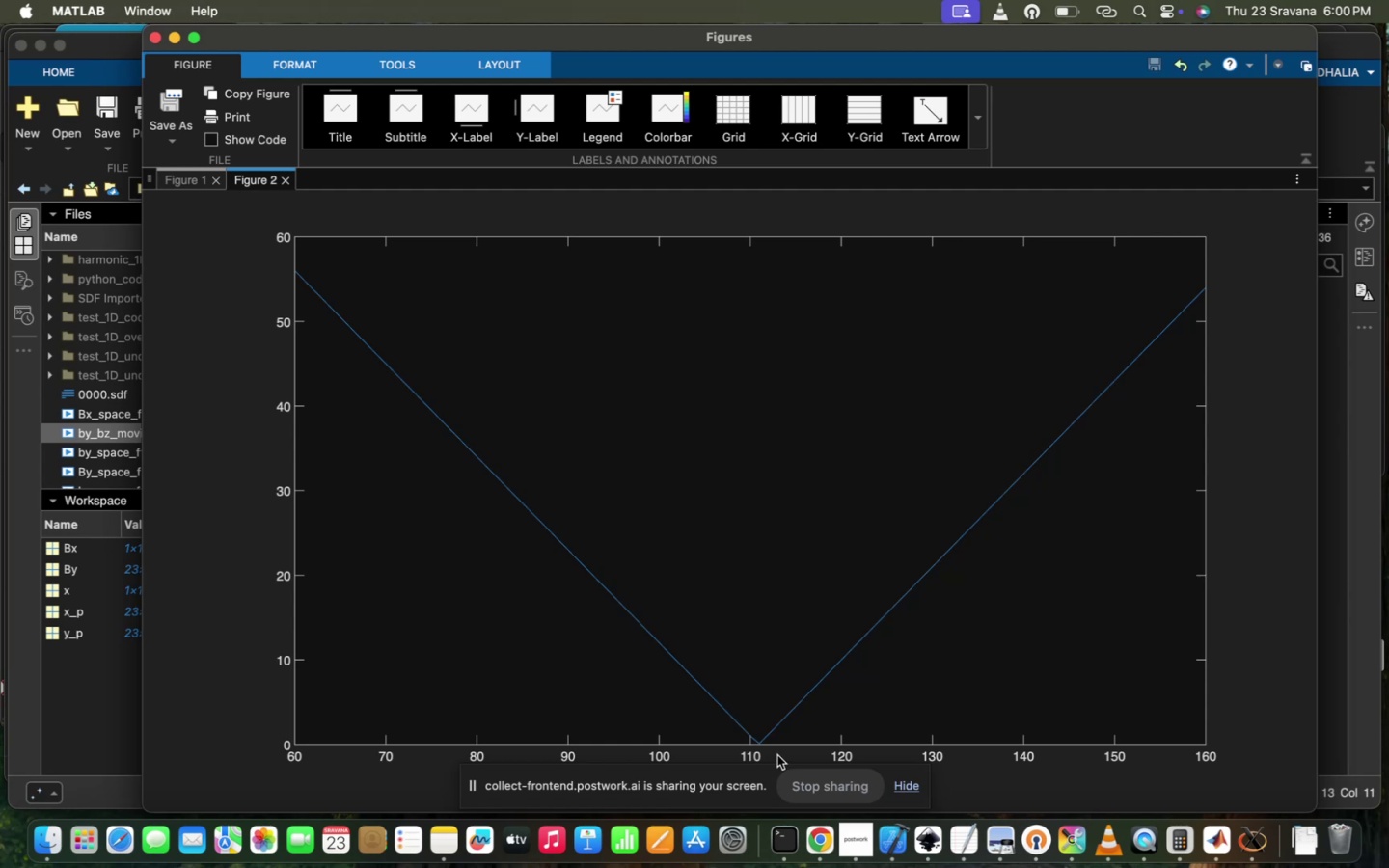 
wait(6.28)
 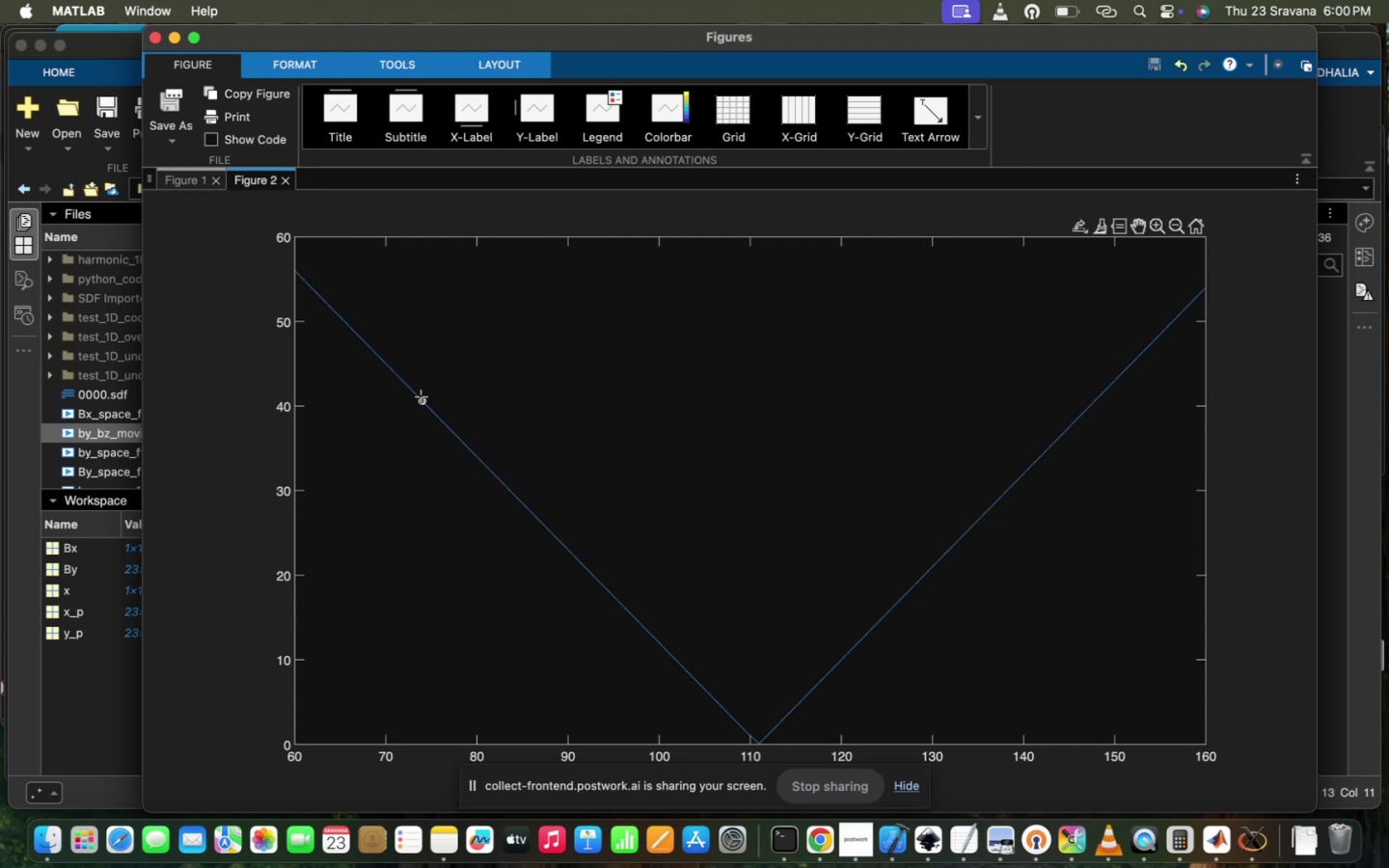 
left_click([83, 682])
 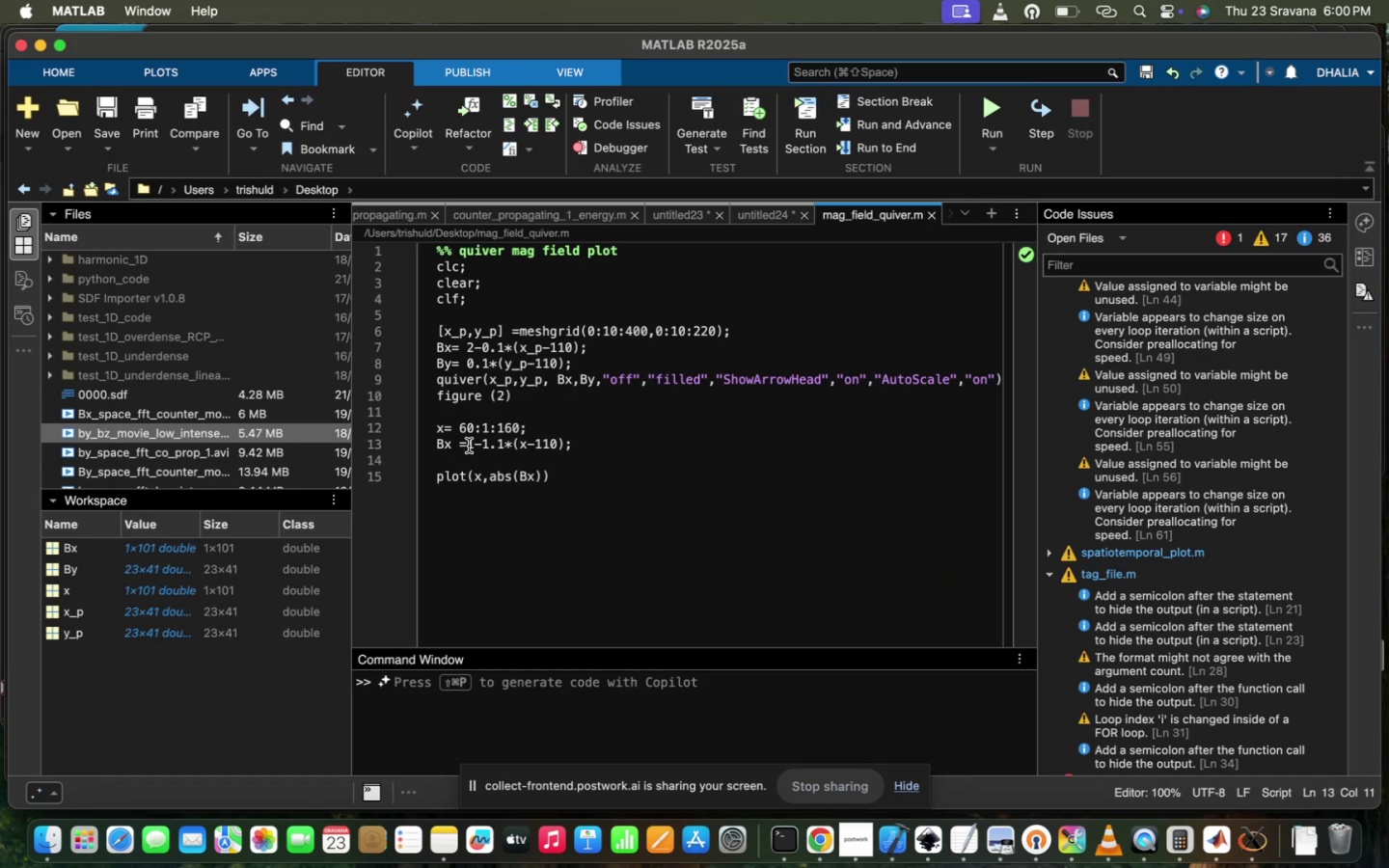 
left_click([471, 444])
 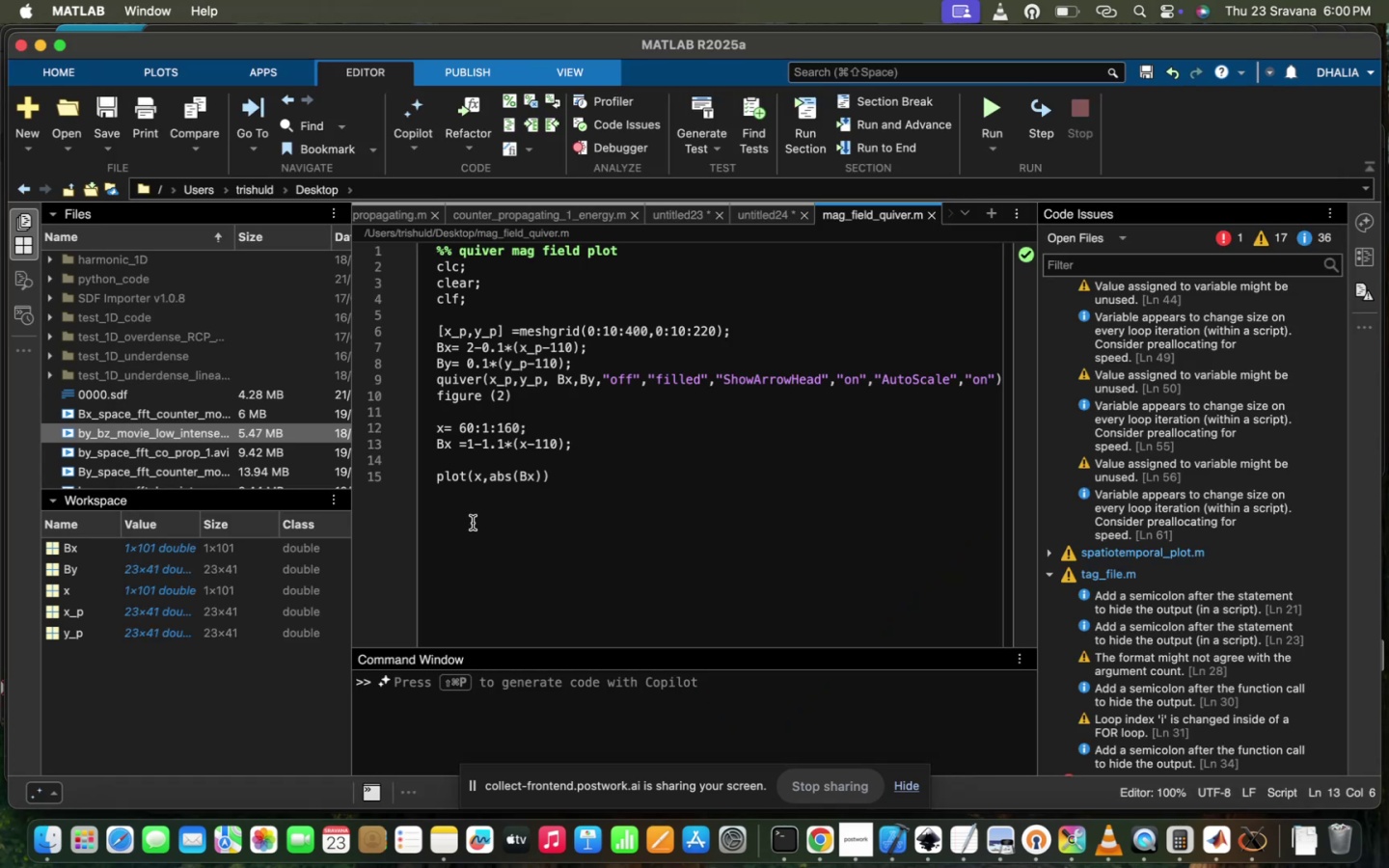 
key(0)
 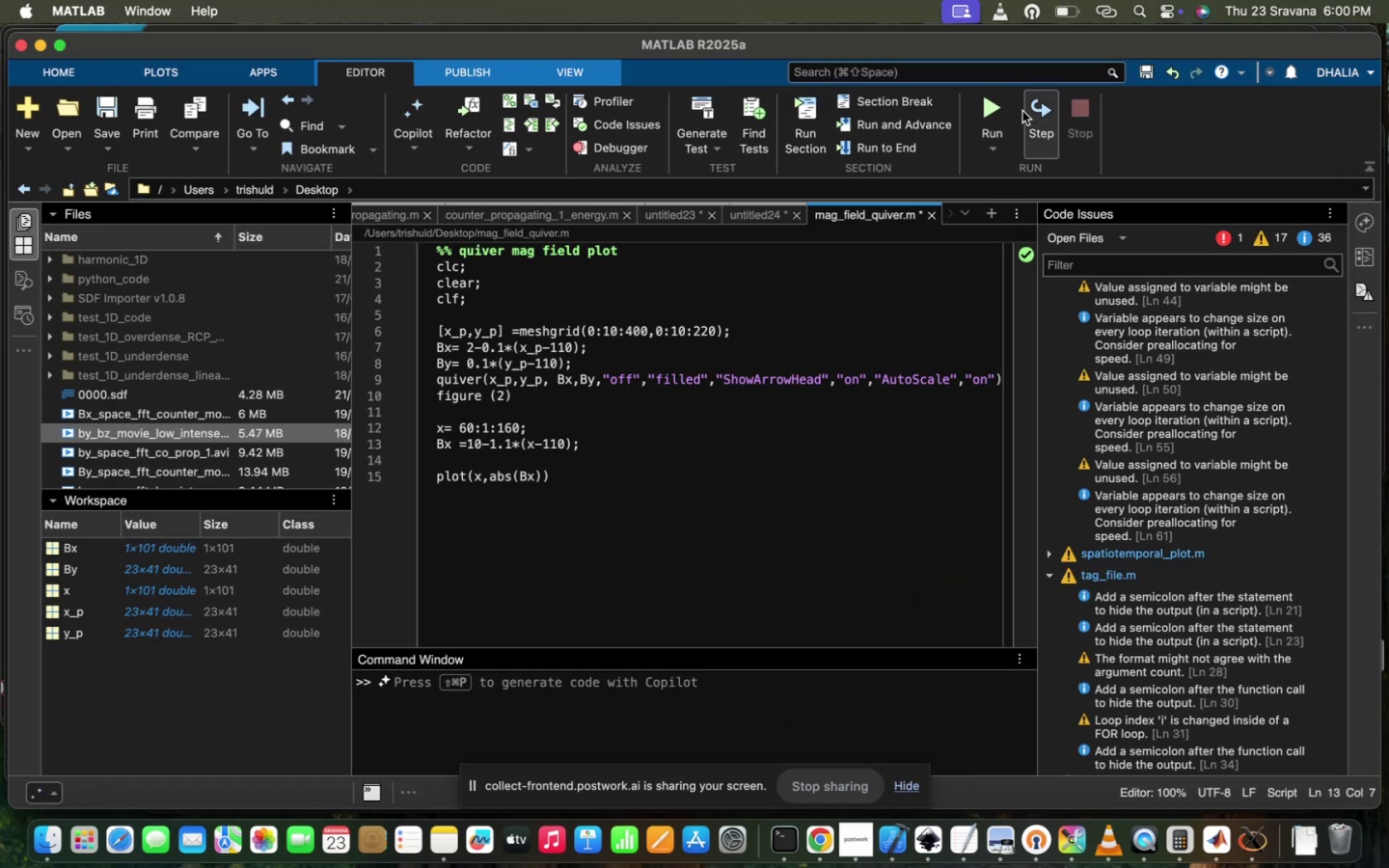 
left_click([981, 106])
 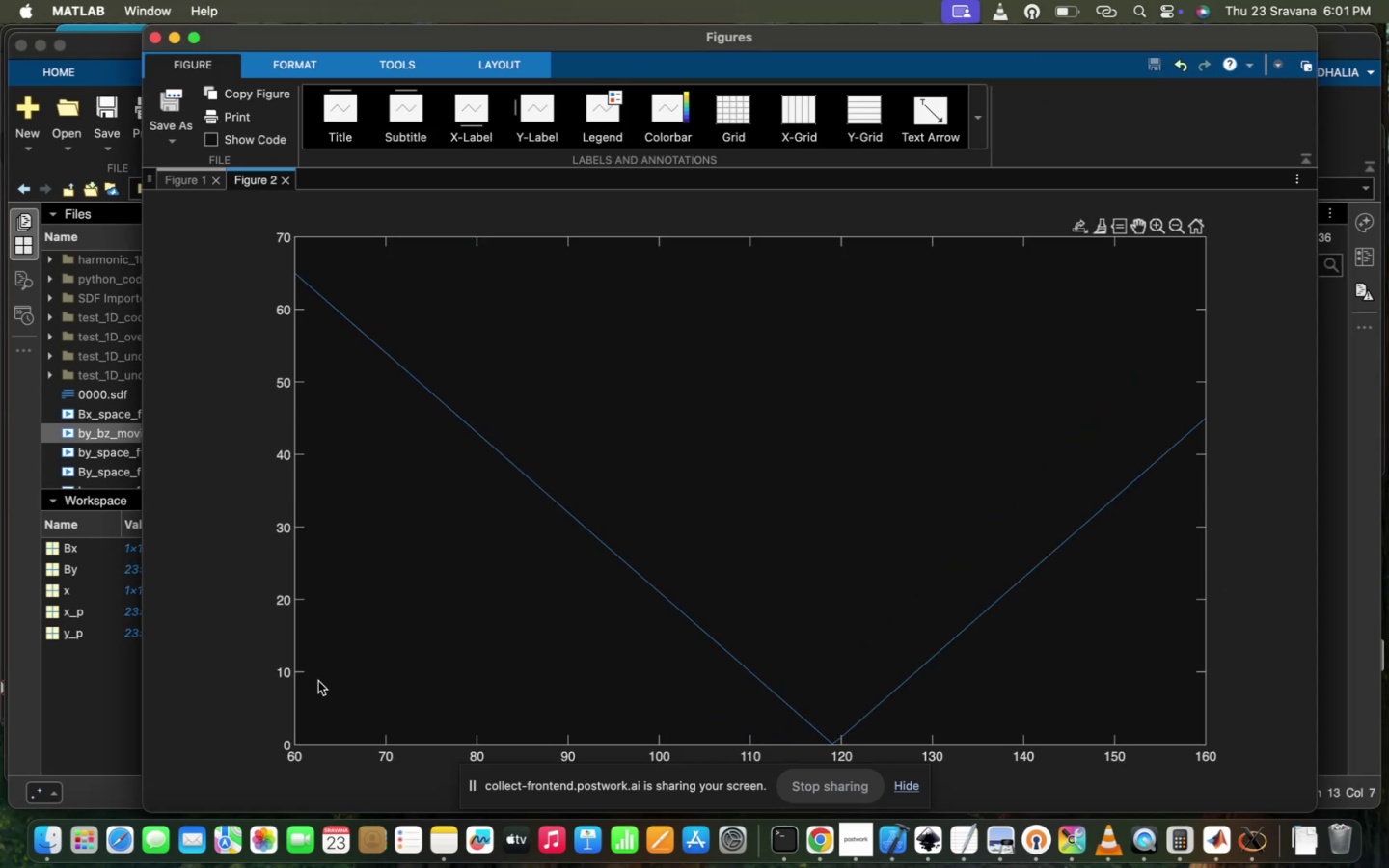 
left_click([136, 716])
 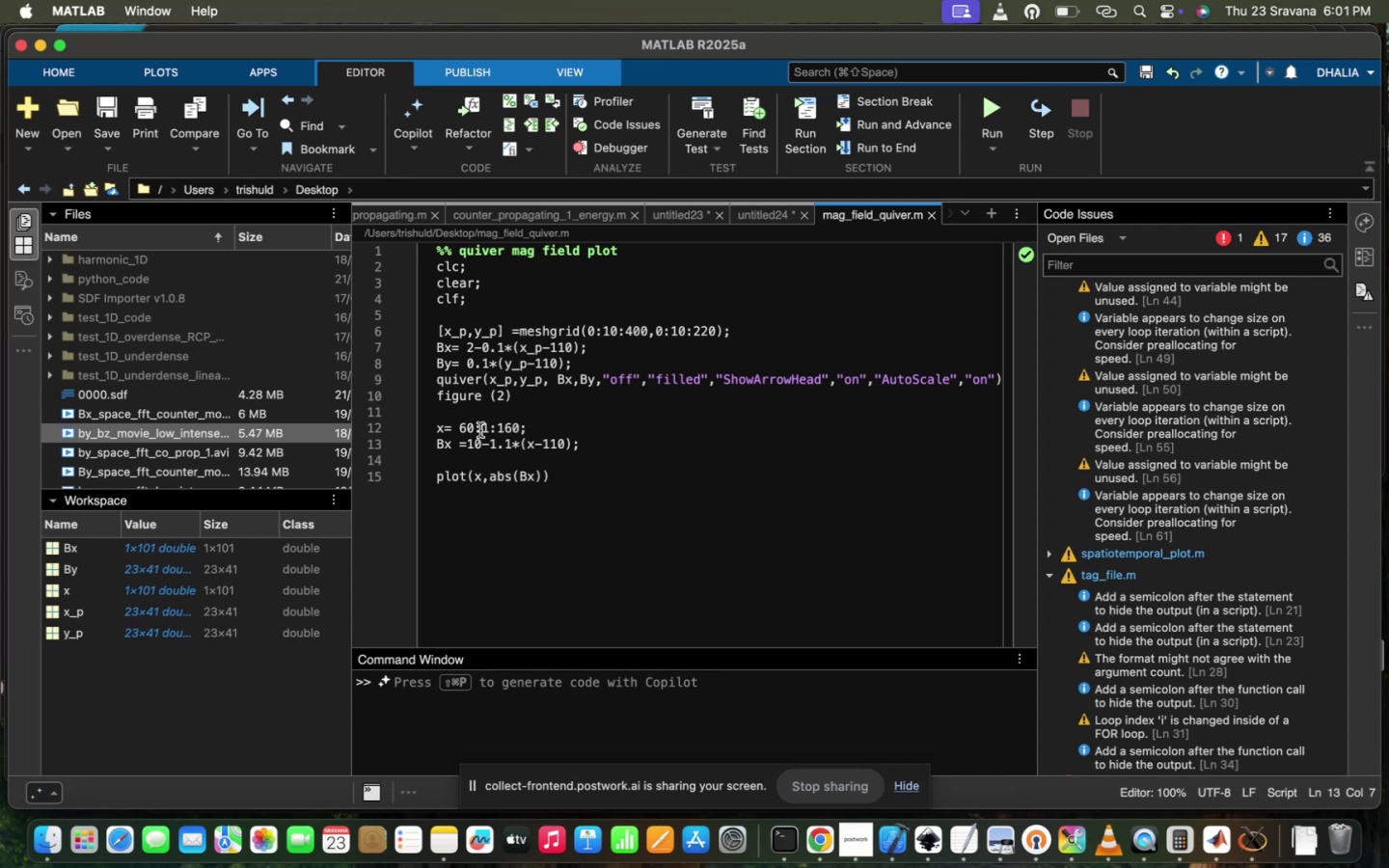 
key(Backspace)
 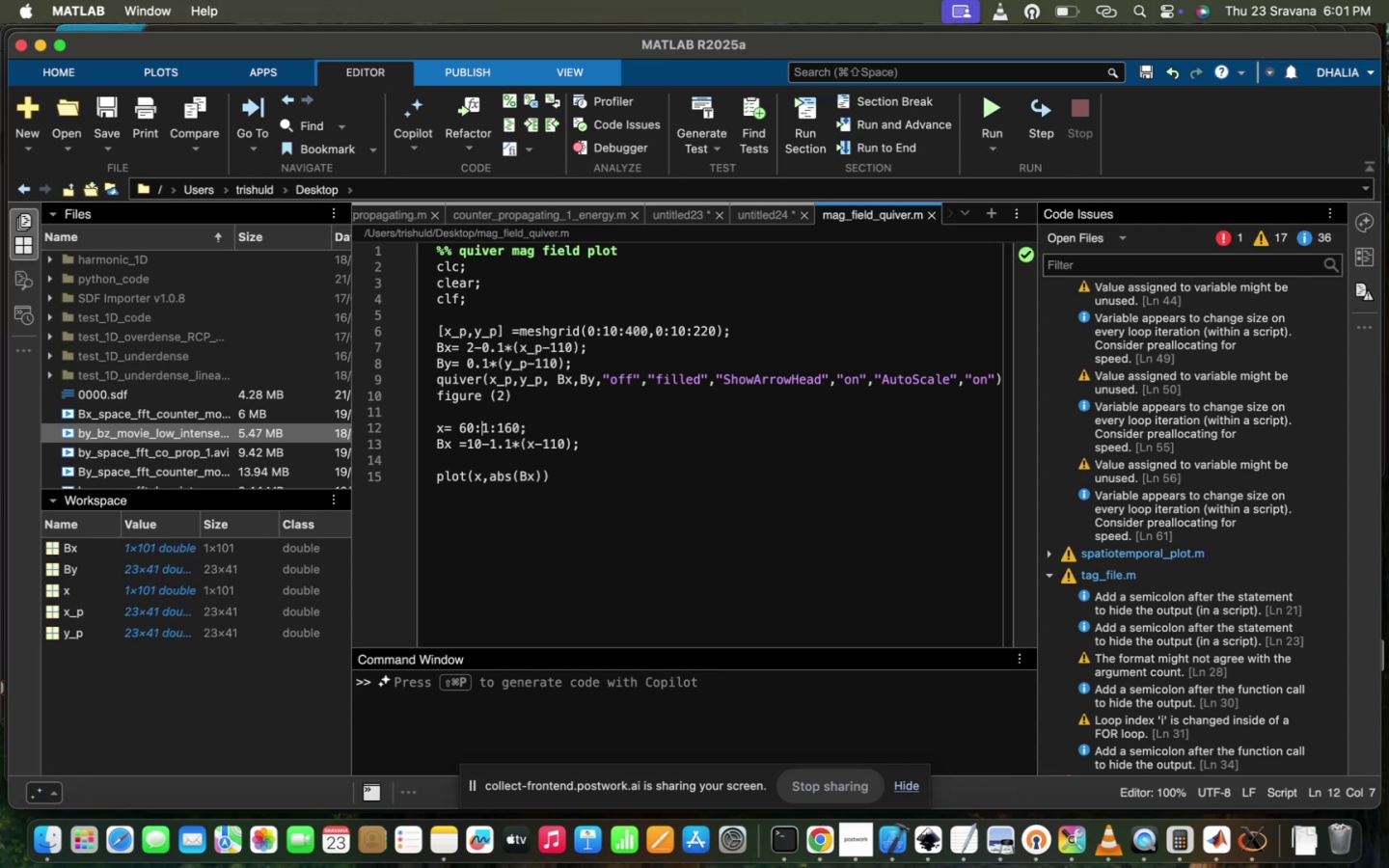 
key(Backspace)
 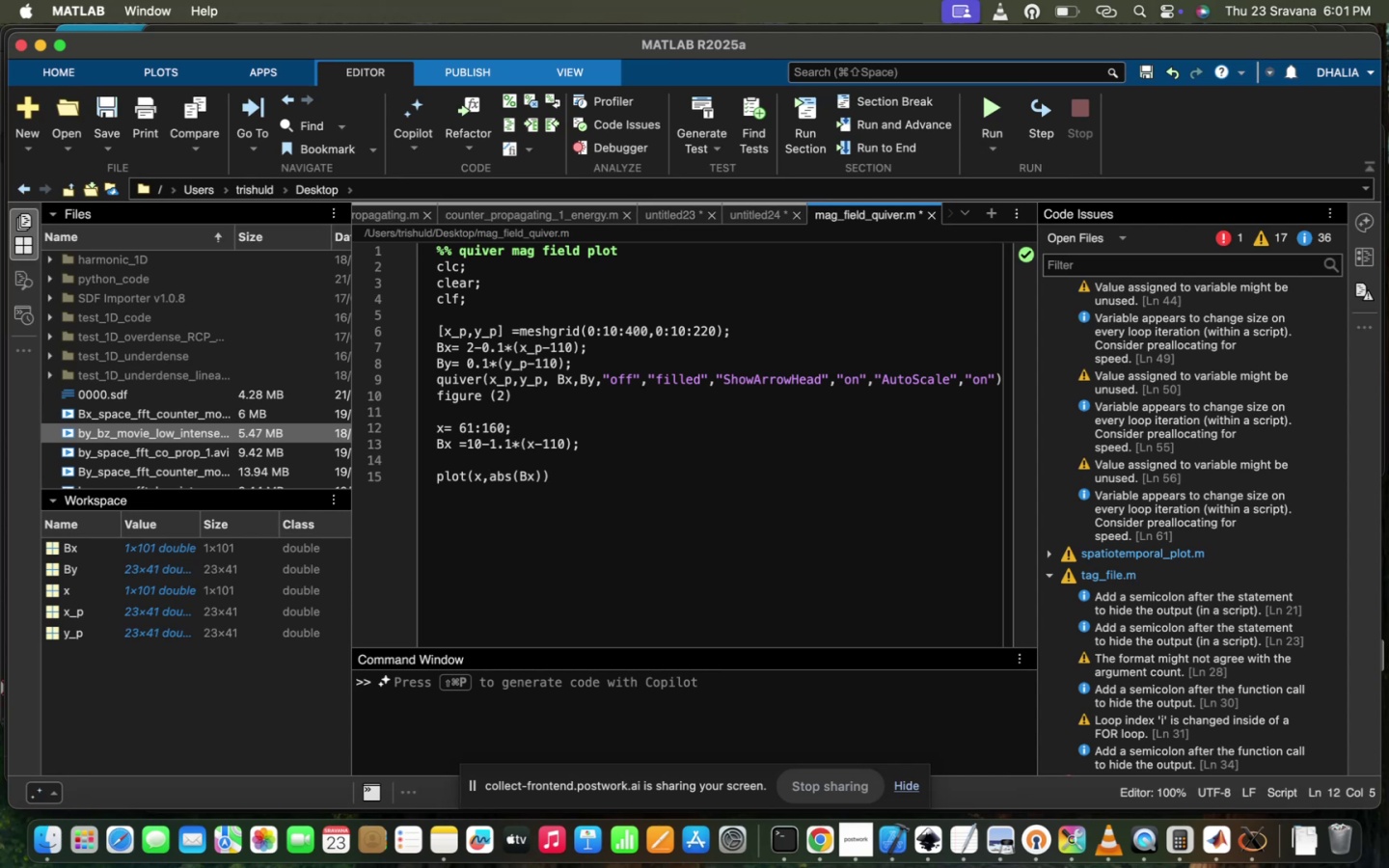 
key(0)
 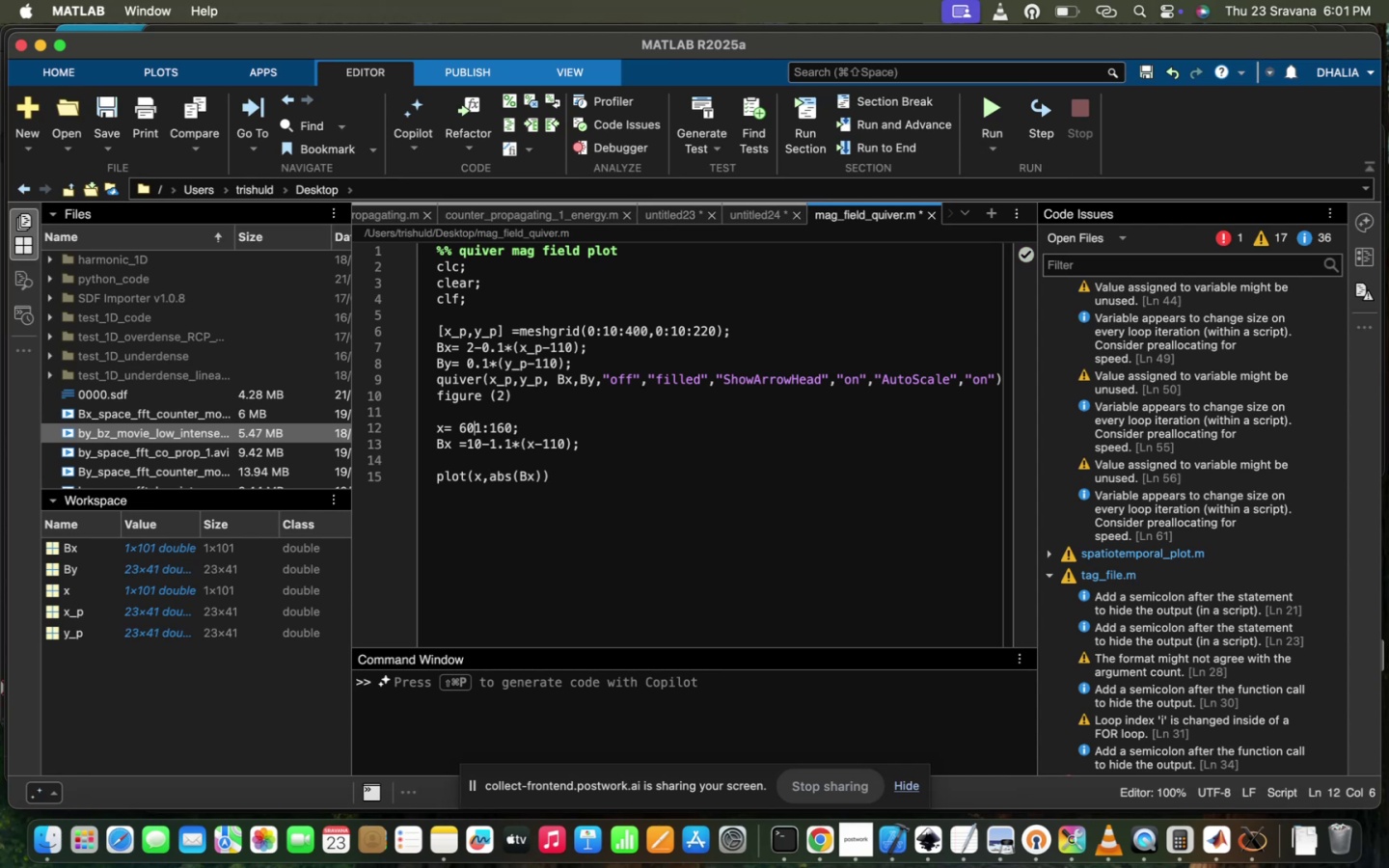 
key(Shift+Semicolon)
 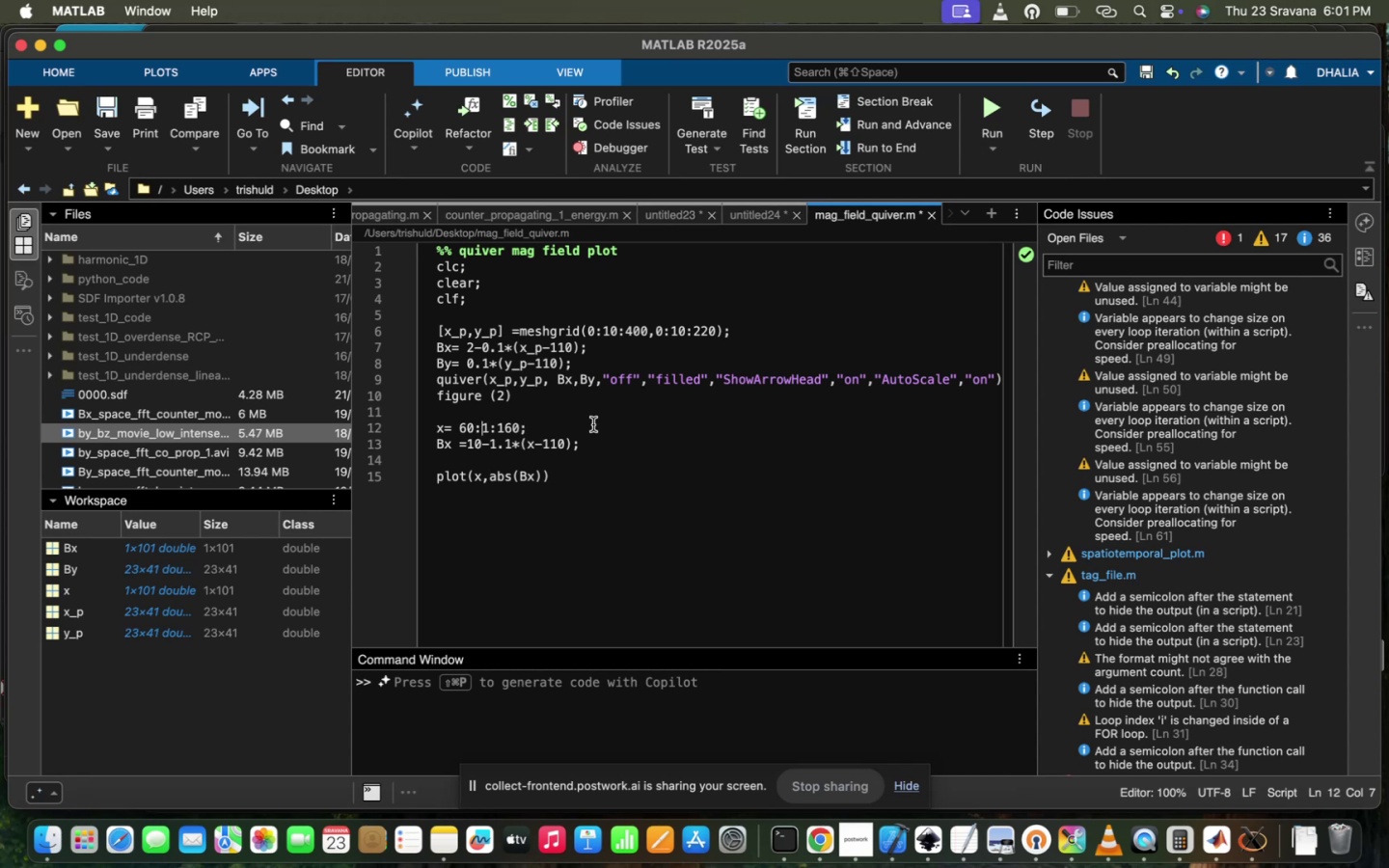 
left_click([574, 440])
 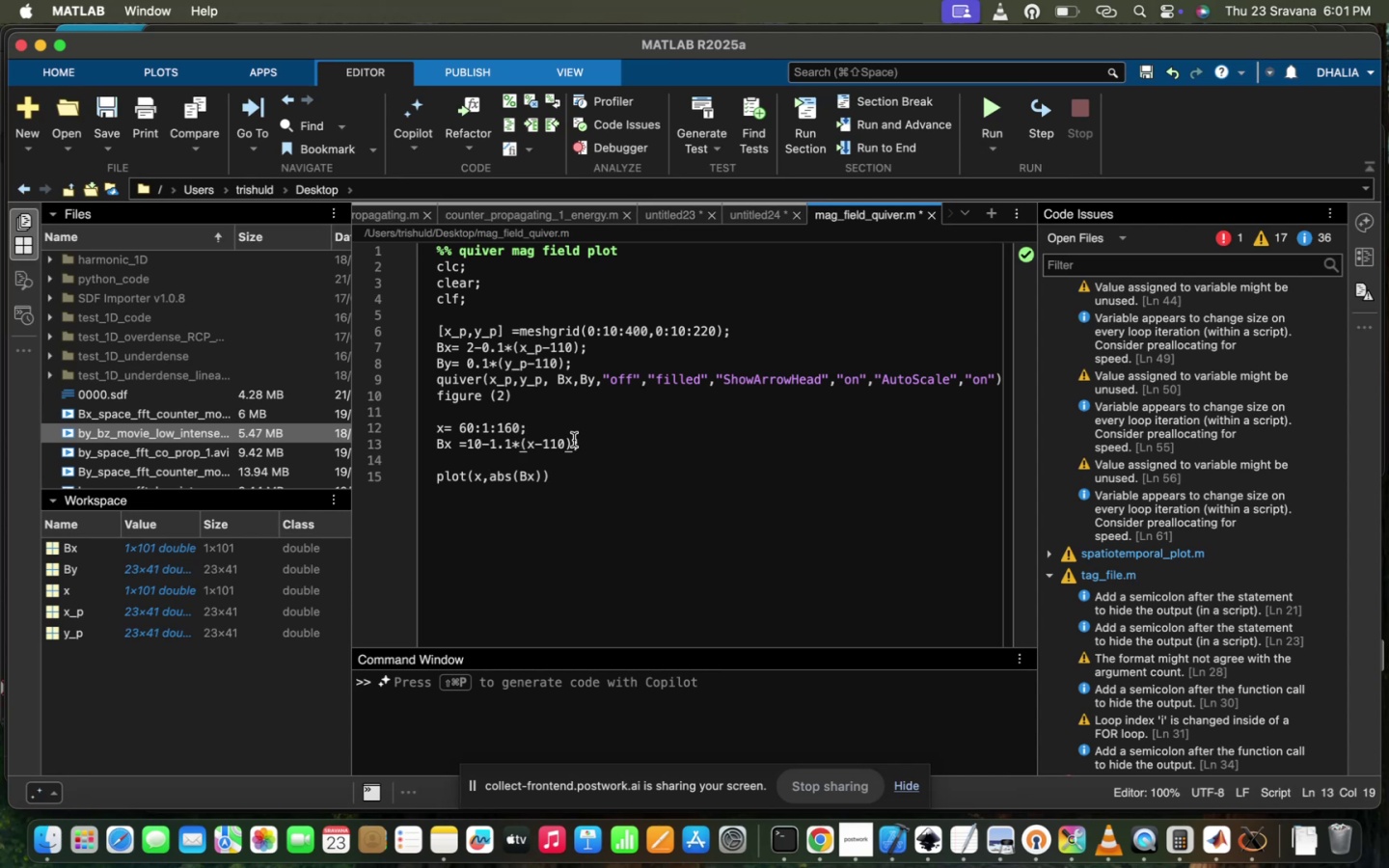 
type(.^2)
 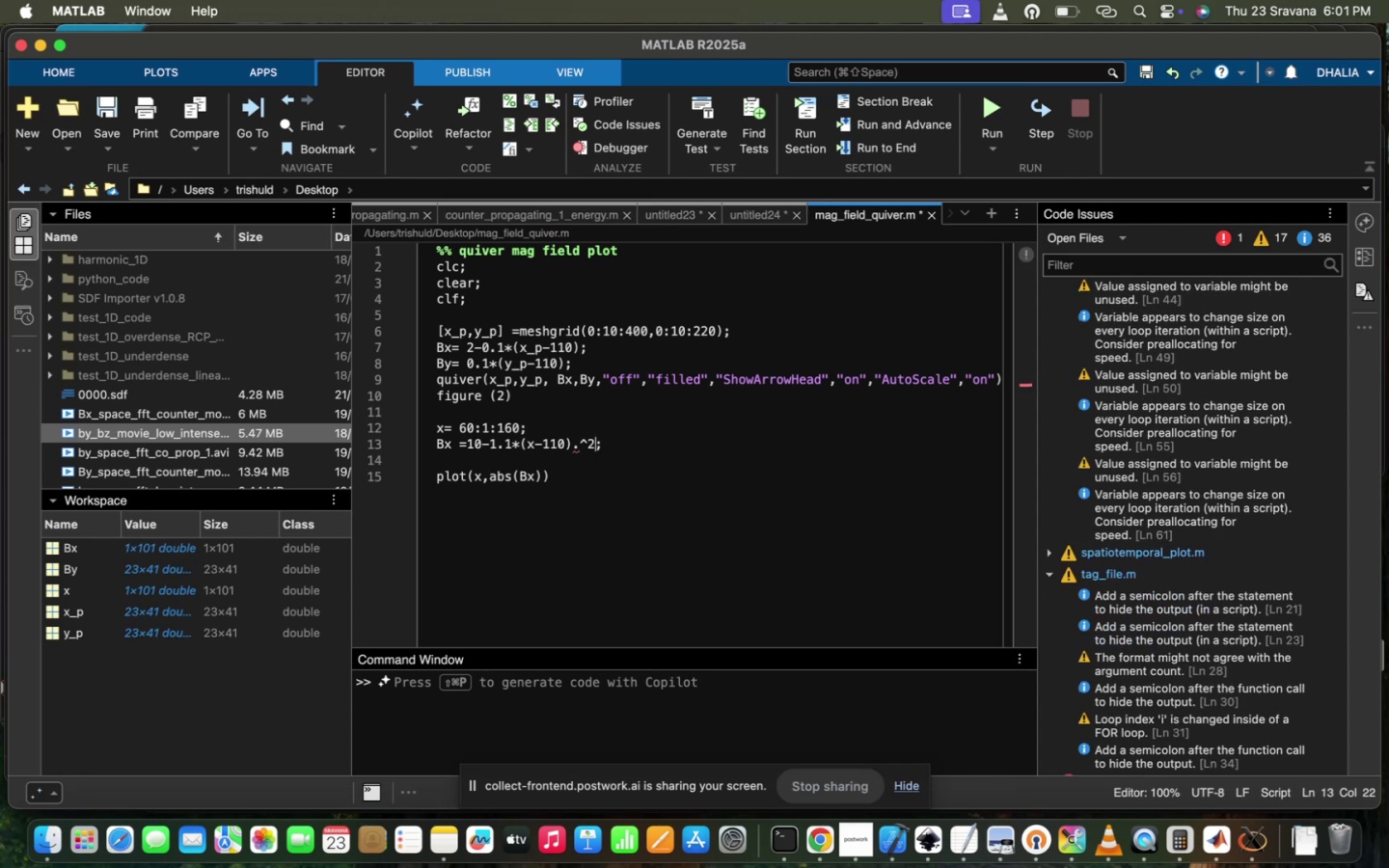 
left_click([497, 441])
 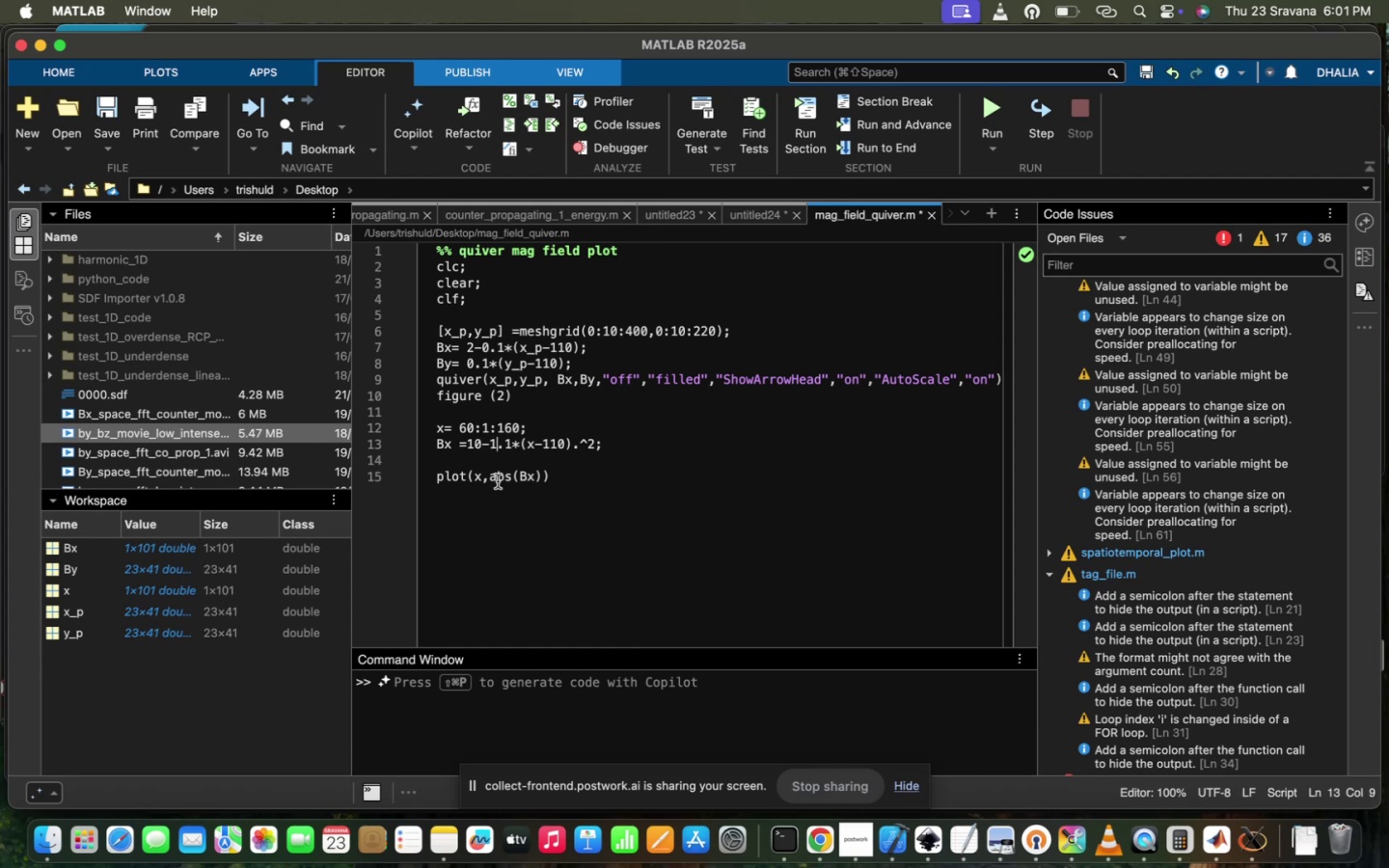 
key(Backspace)
 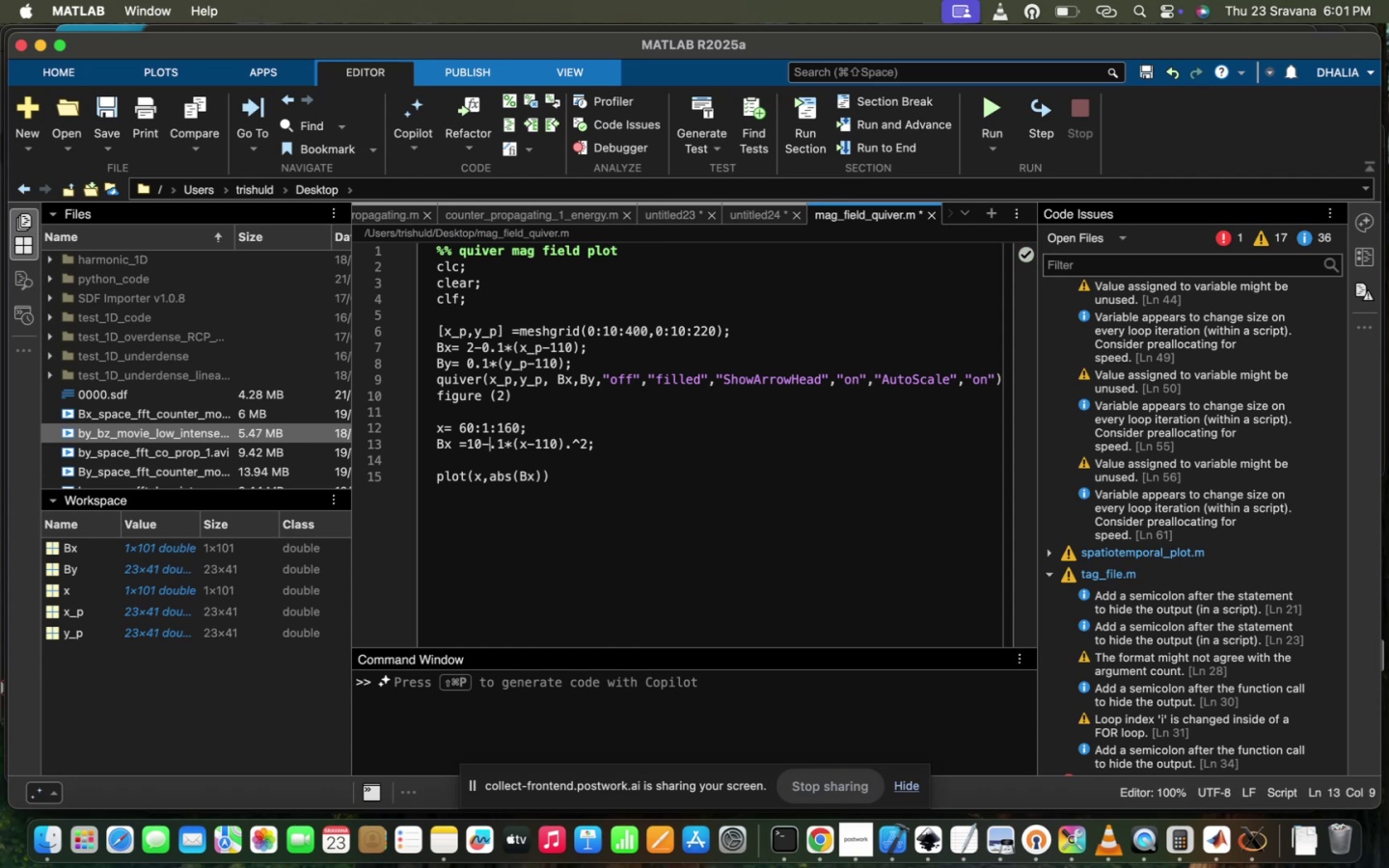 
key(0)
 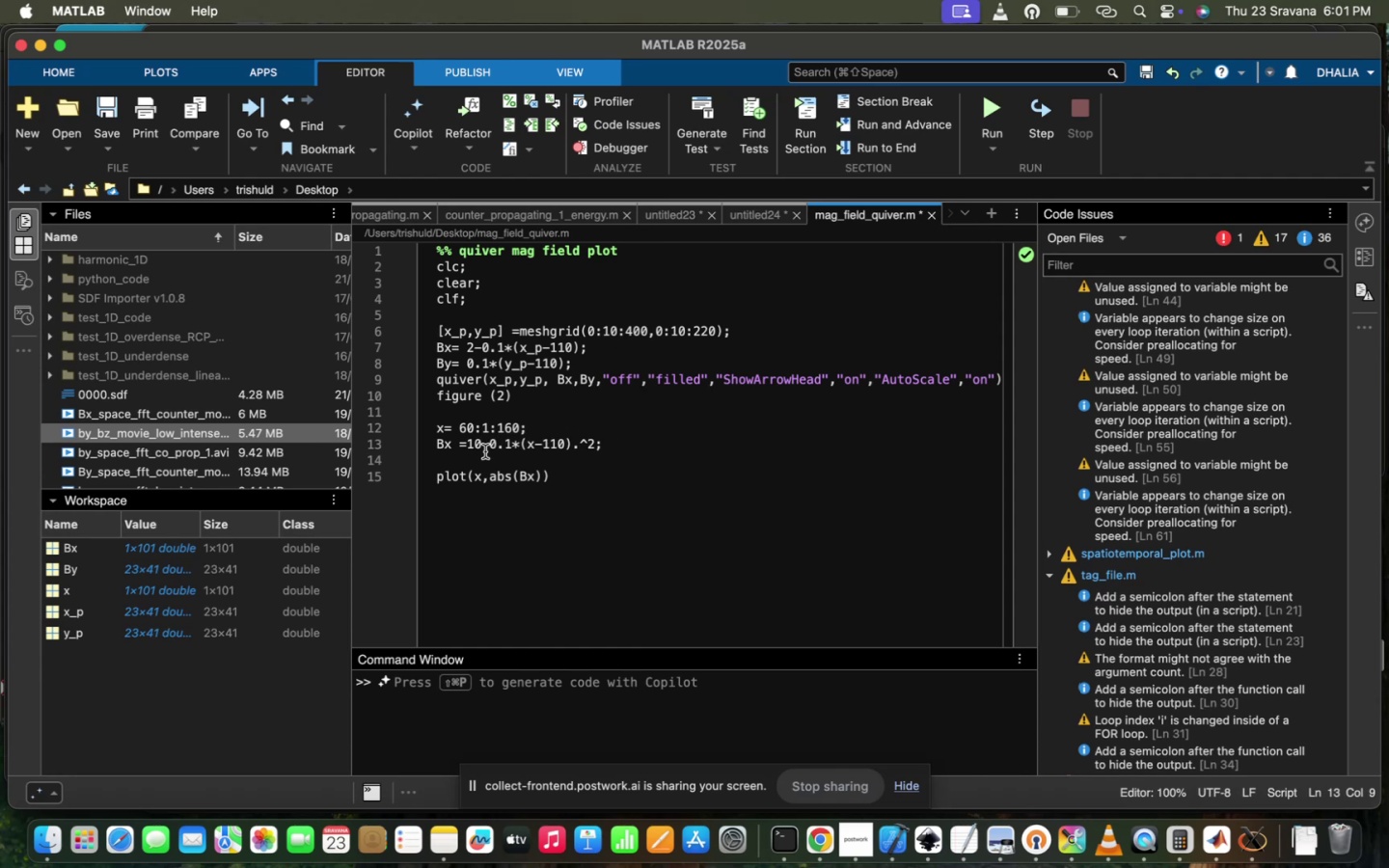 
left_click([485, 436])
 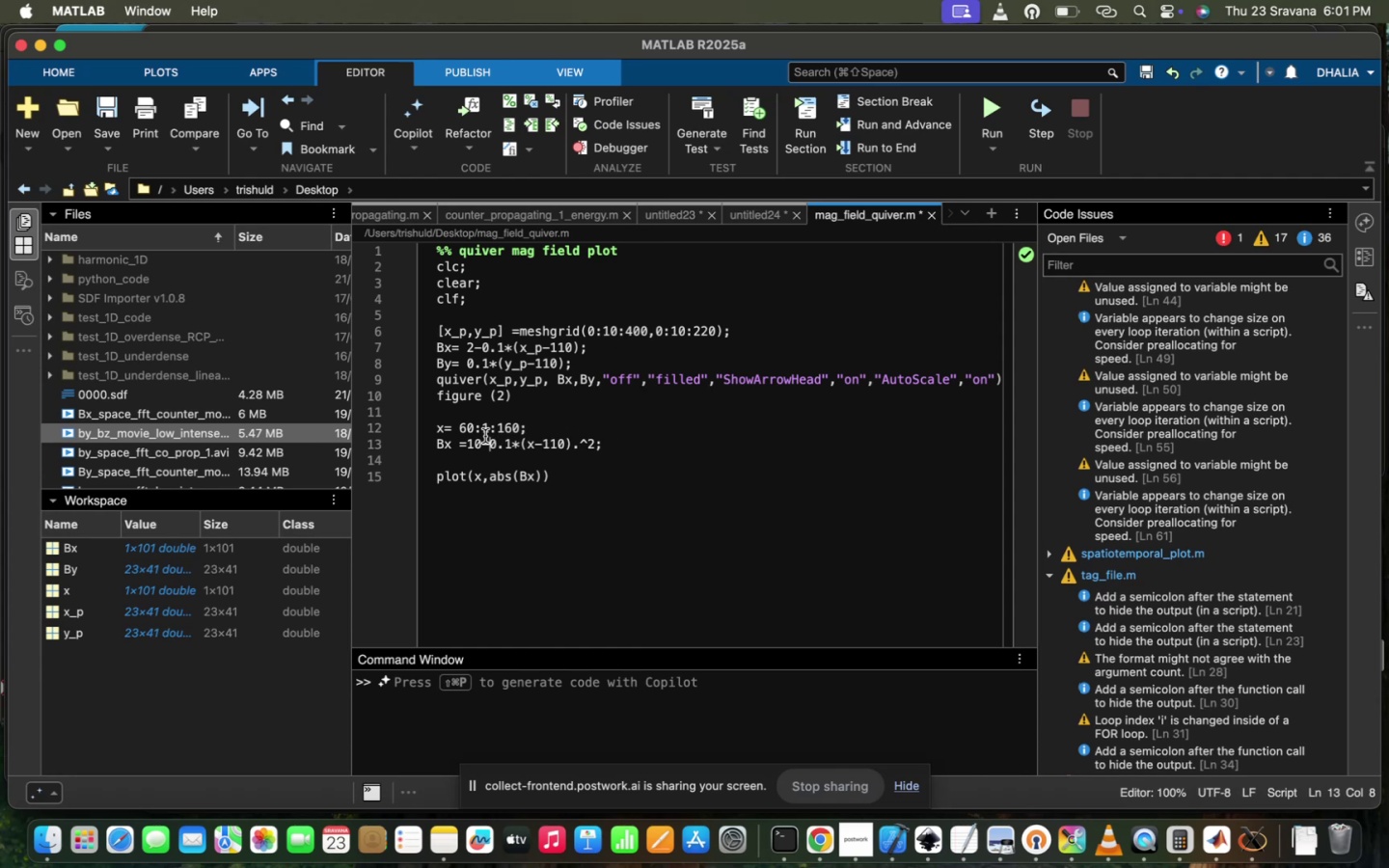 
key(Backspace)
 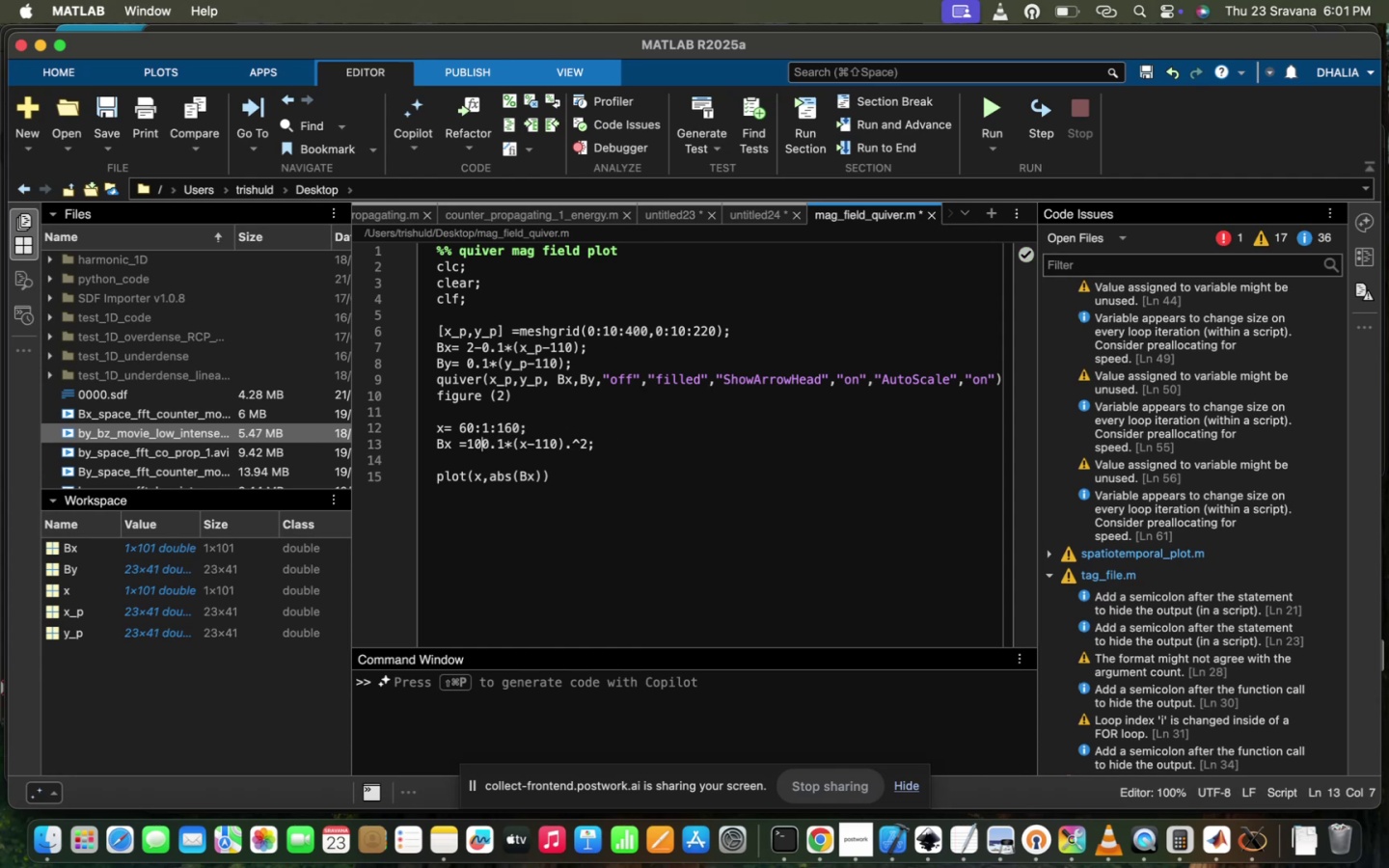 
key(Backspace)
 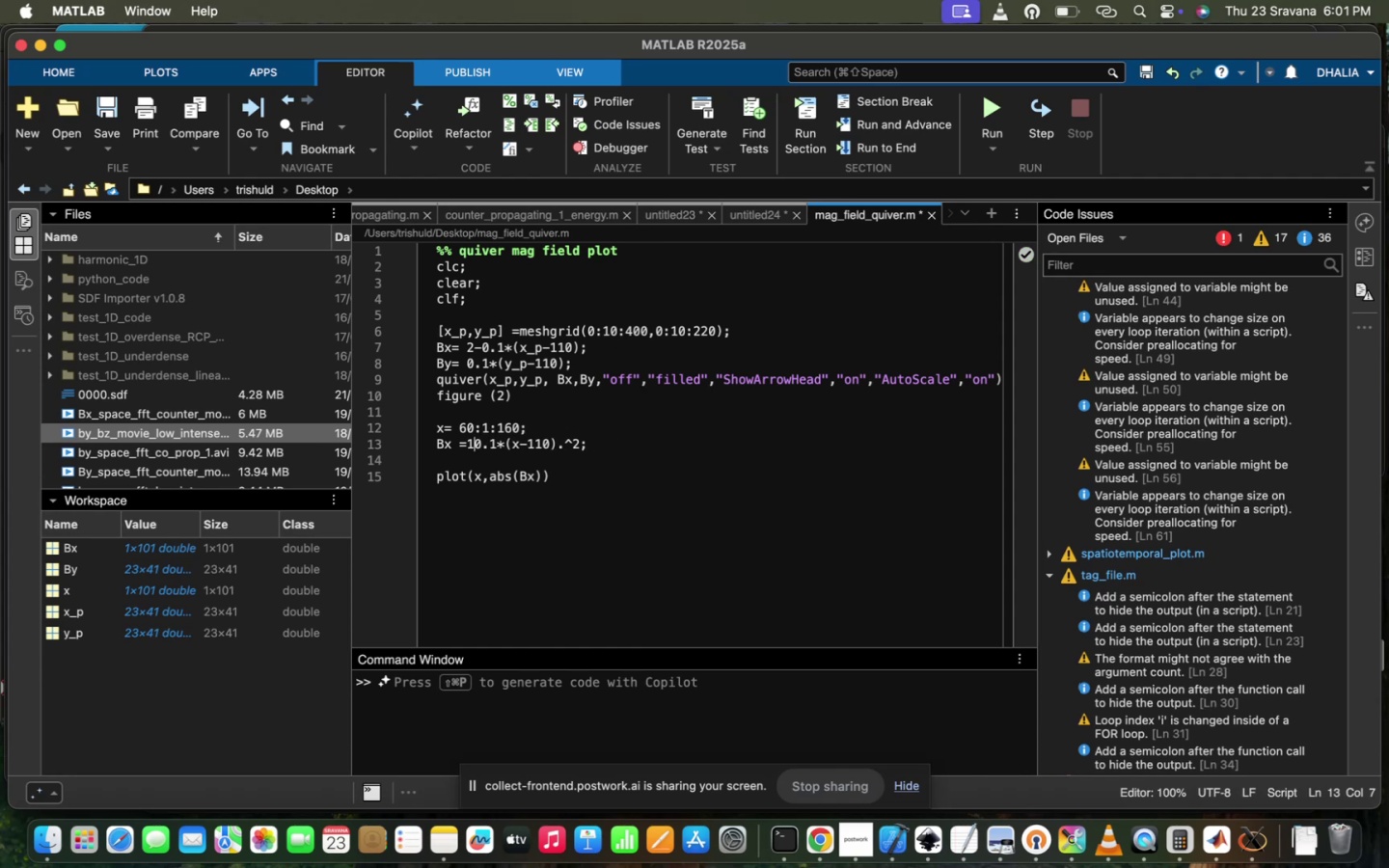 
key(Backspace)
 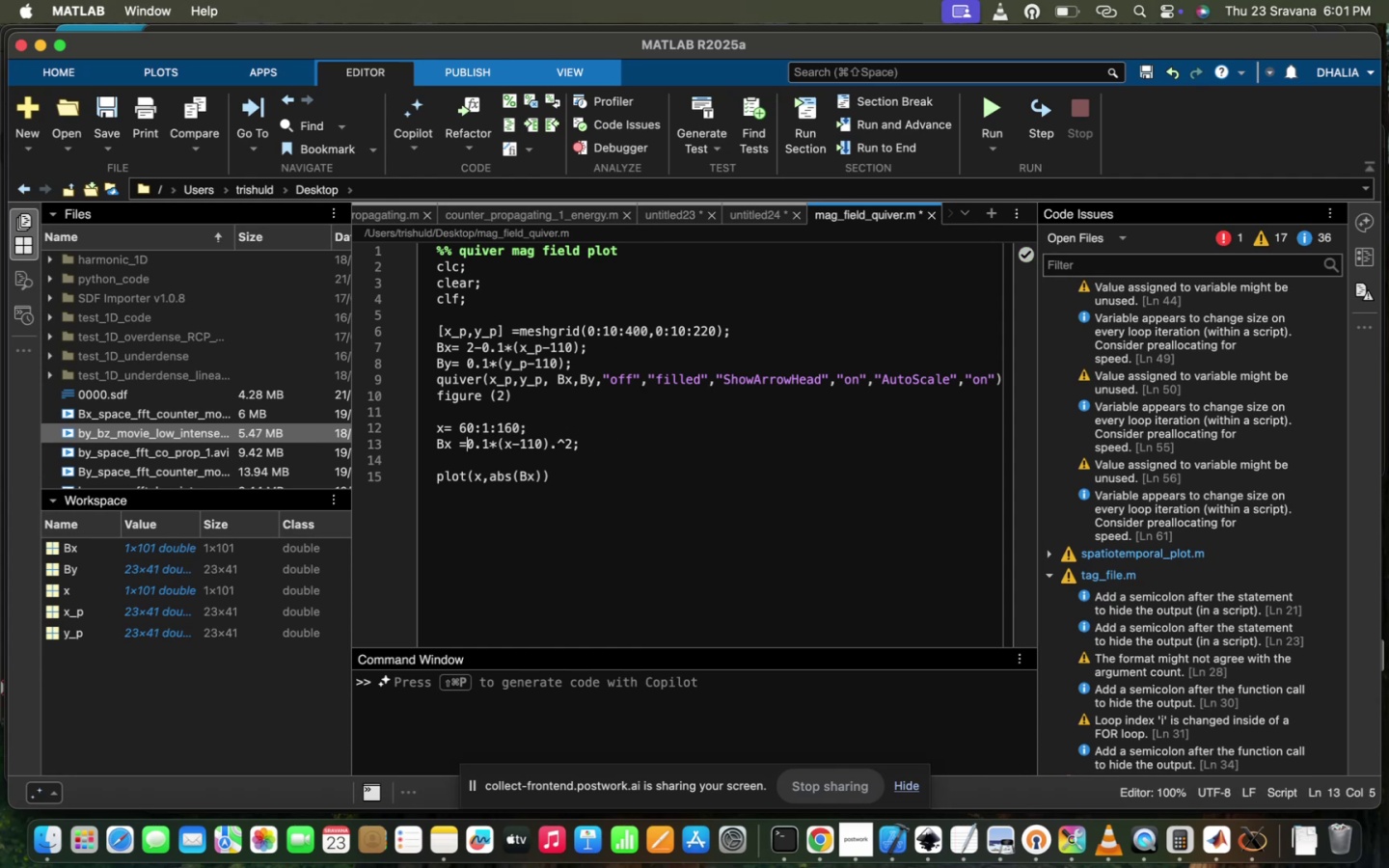 
key(2)
 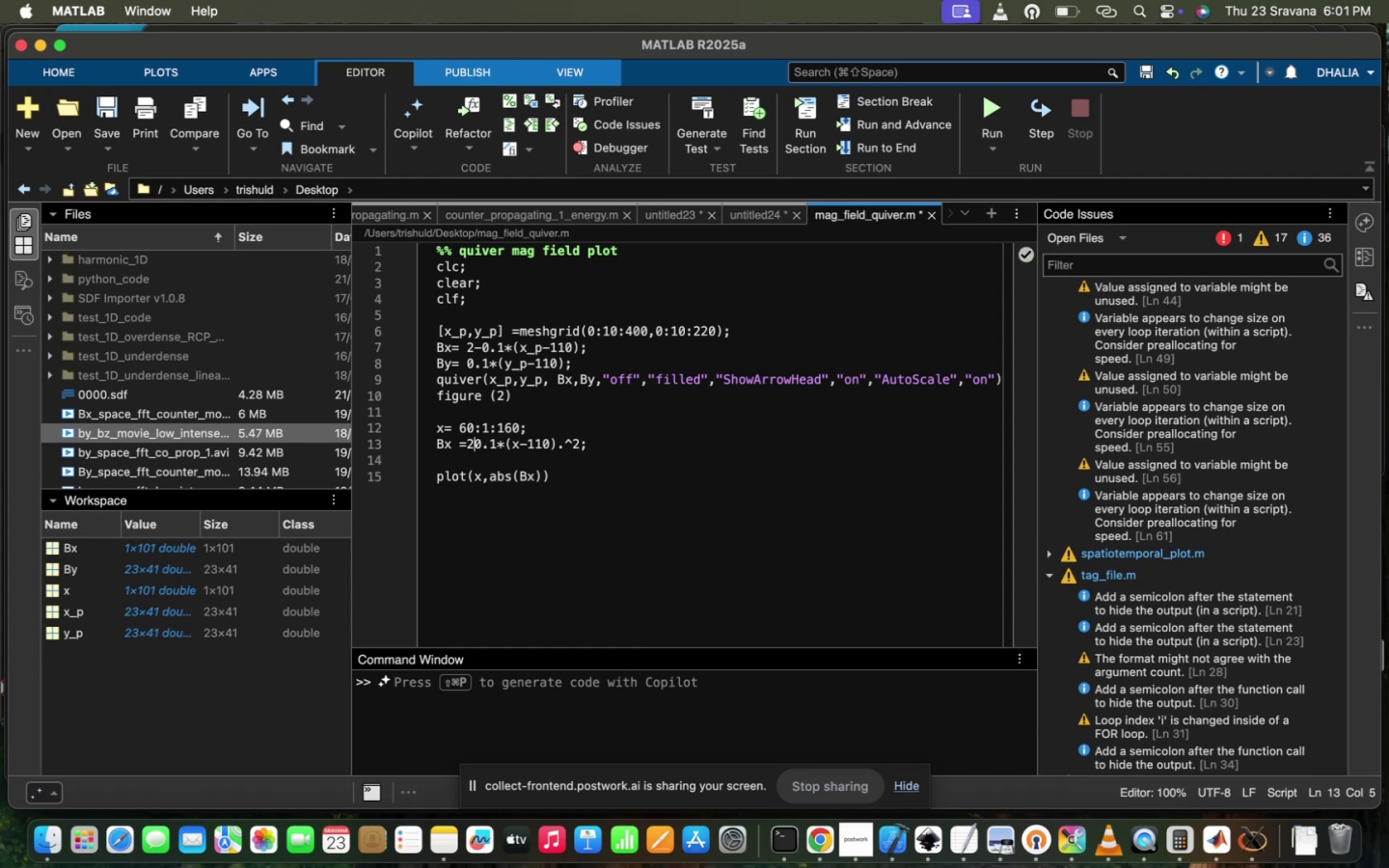 
key(Minus)
 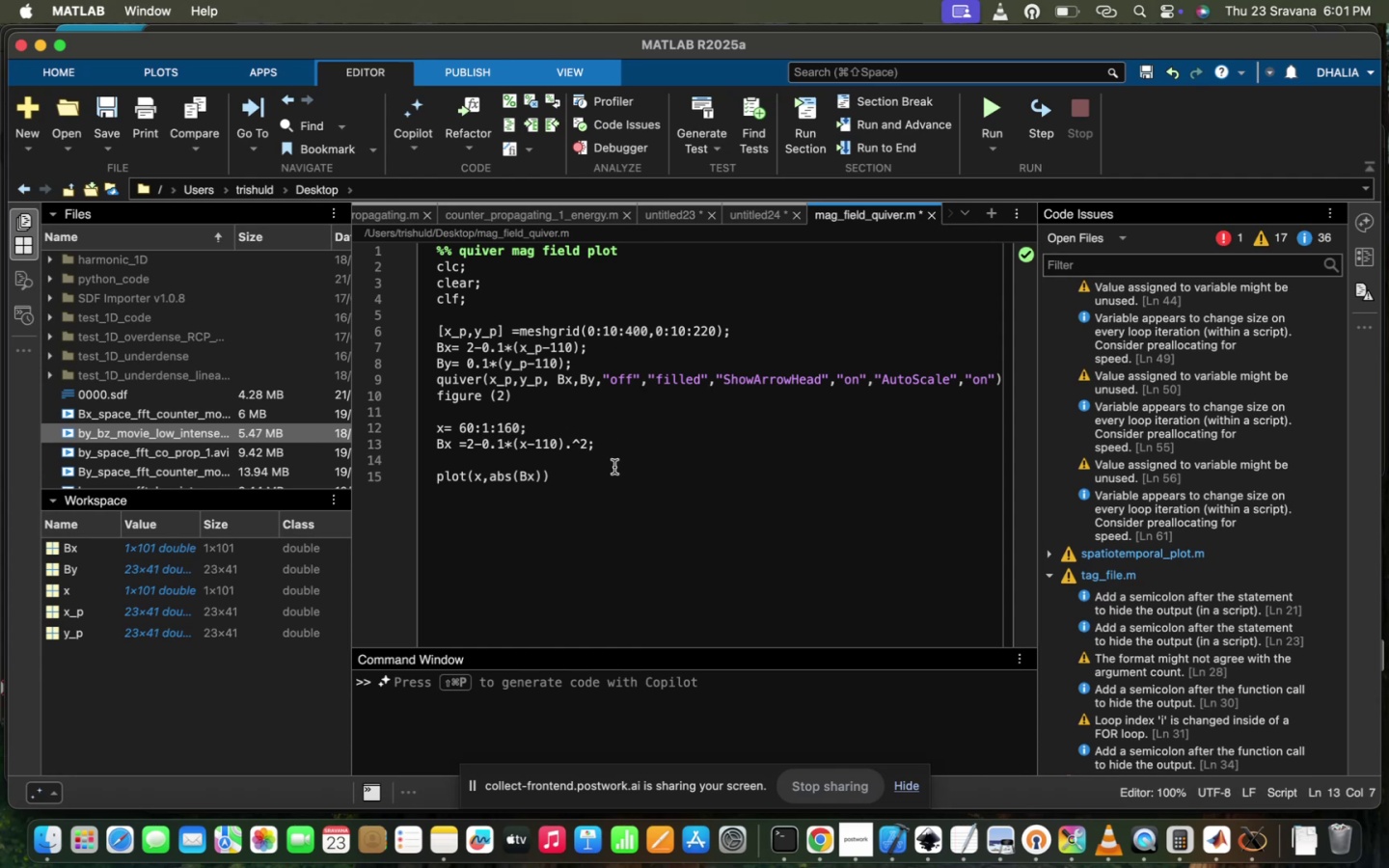 
left_click([621, 466])
 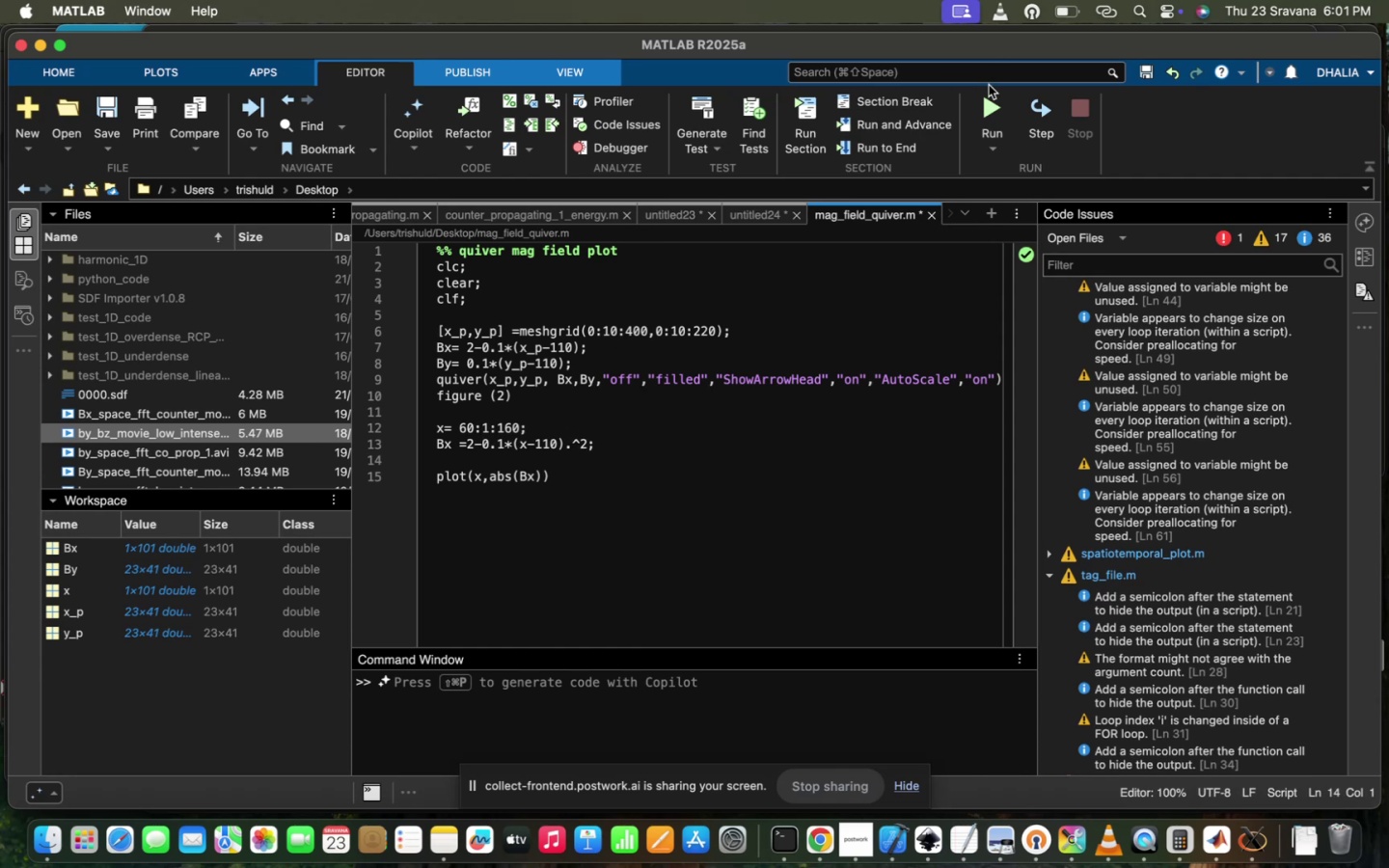 
left_click([986, 99])
 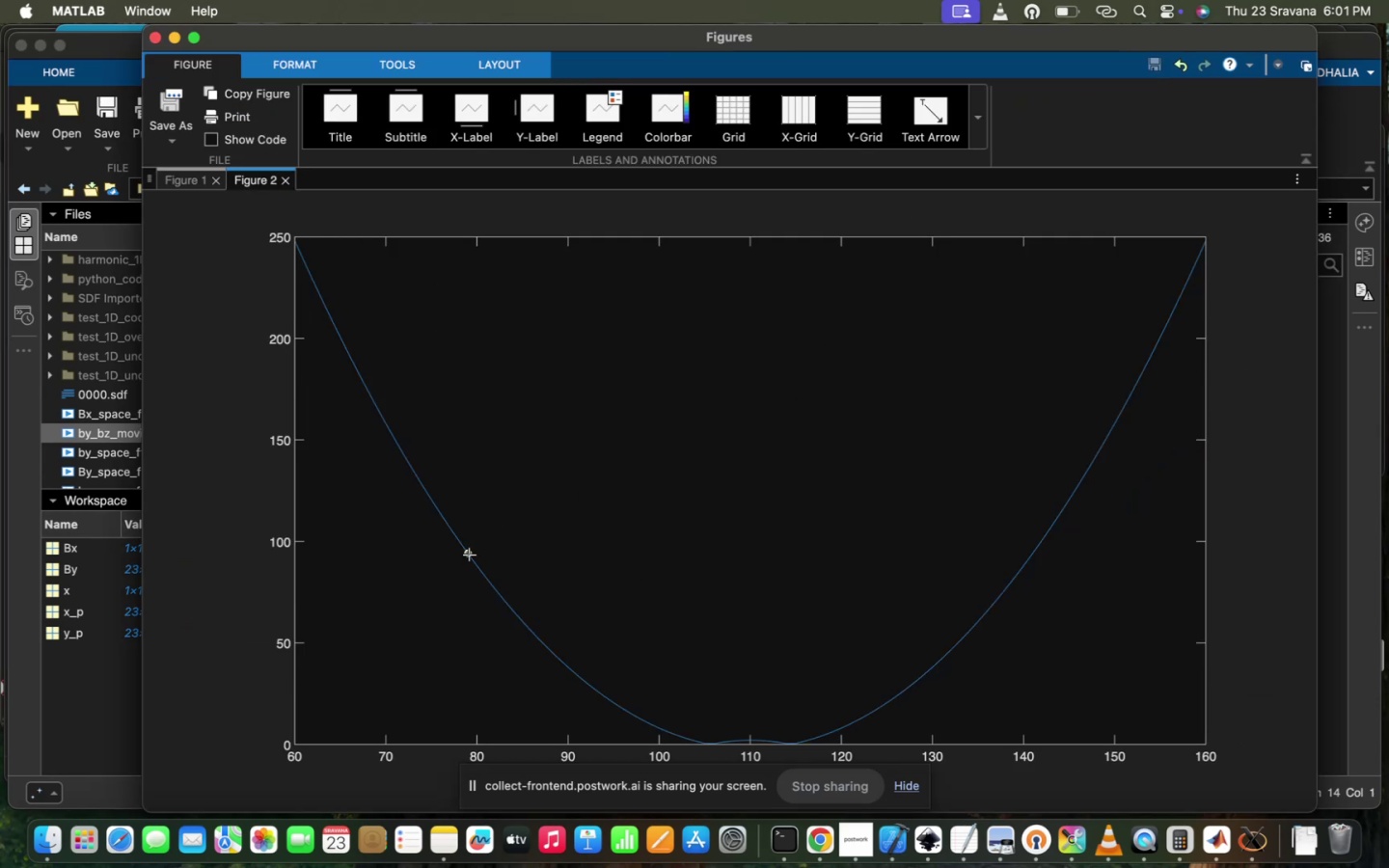 
wait(6.92)
 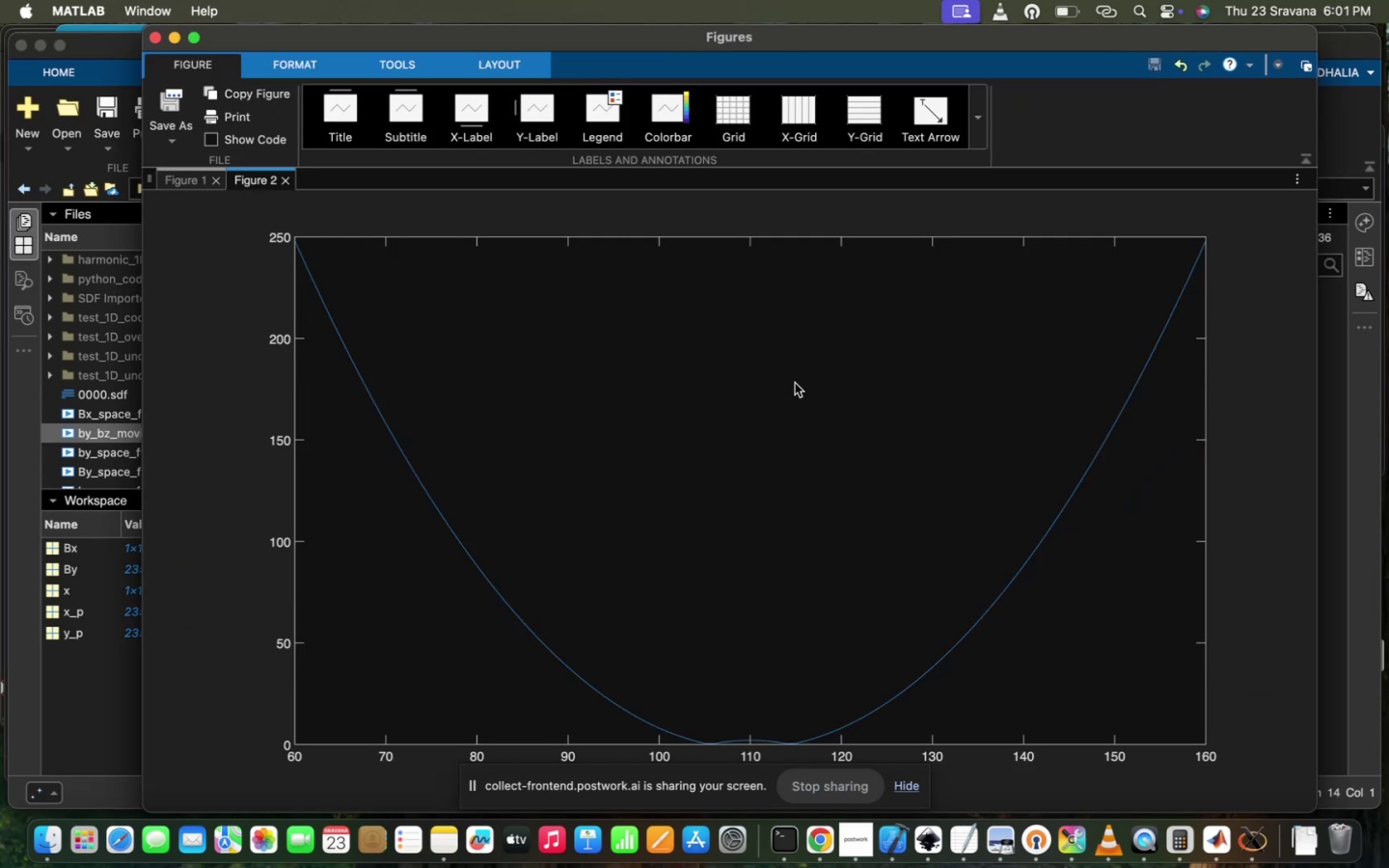 
left_click([91, 750])
 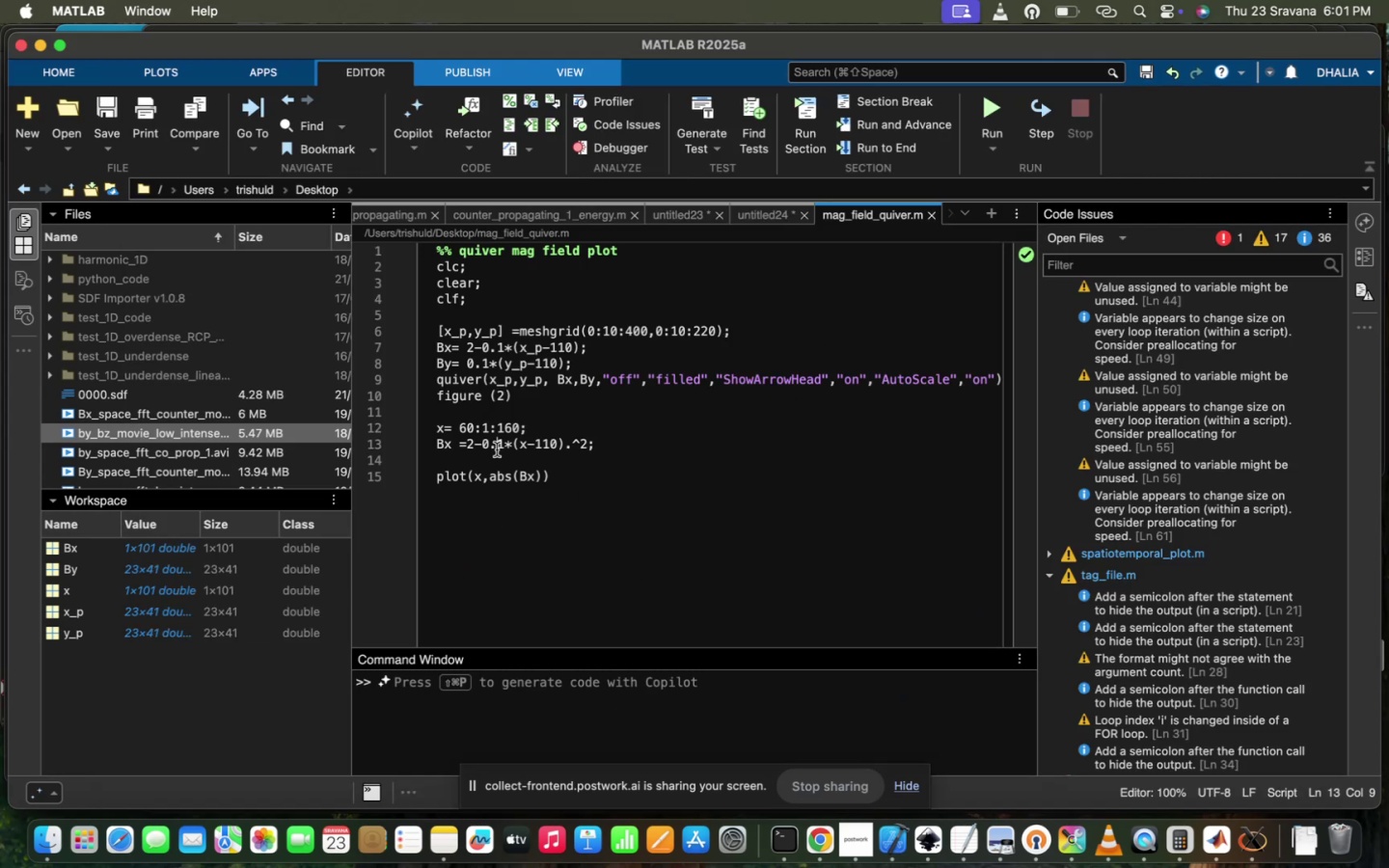 
key(0)
 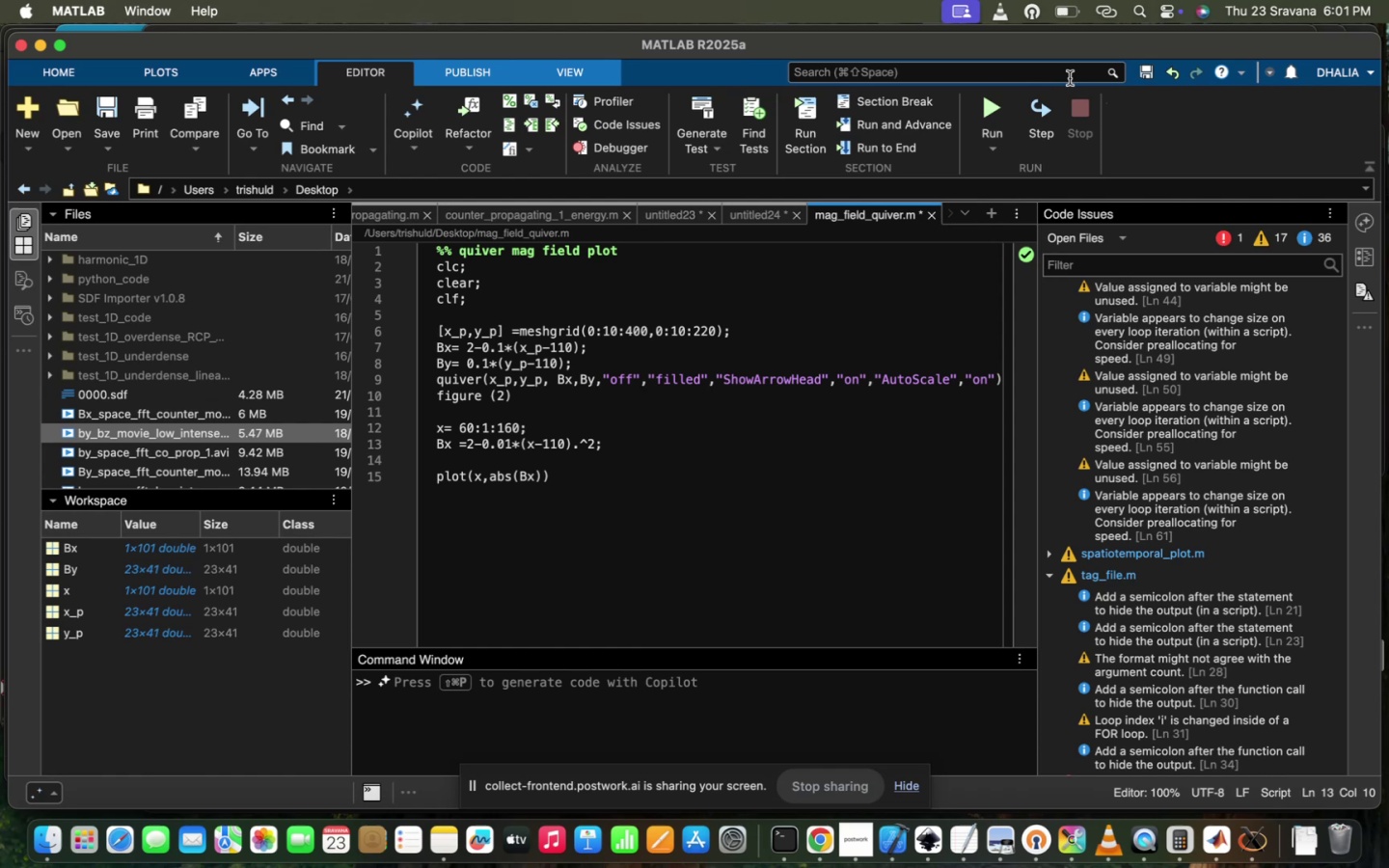 
left_click([1008, 96])
 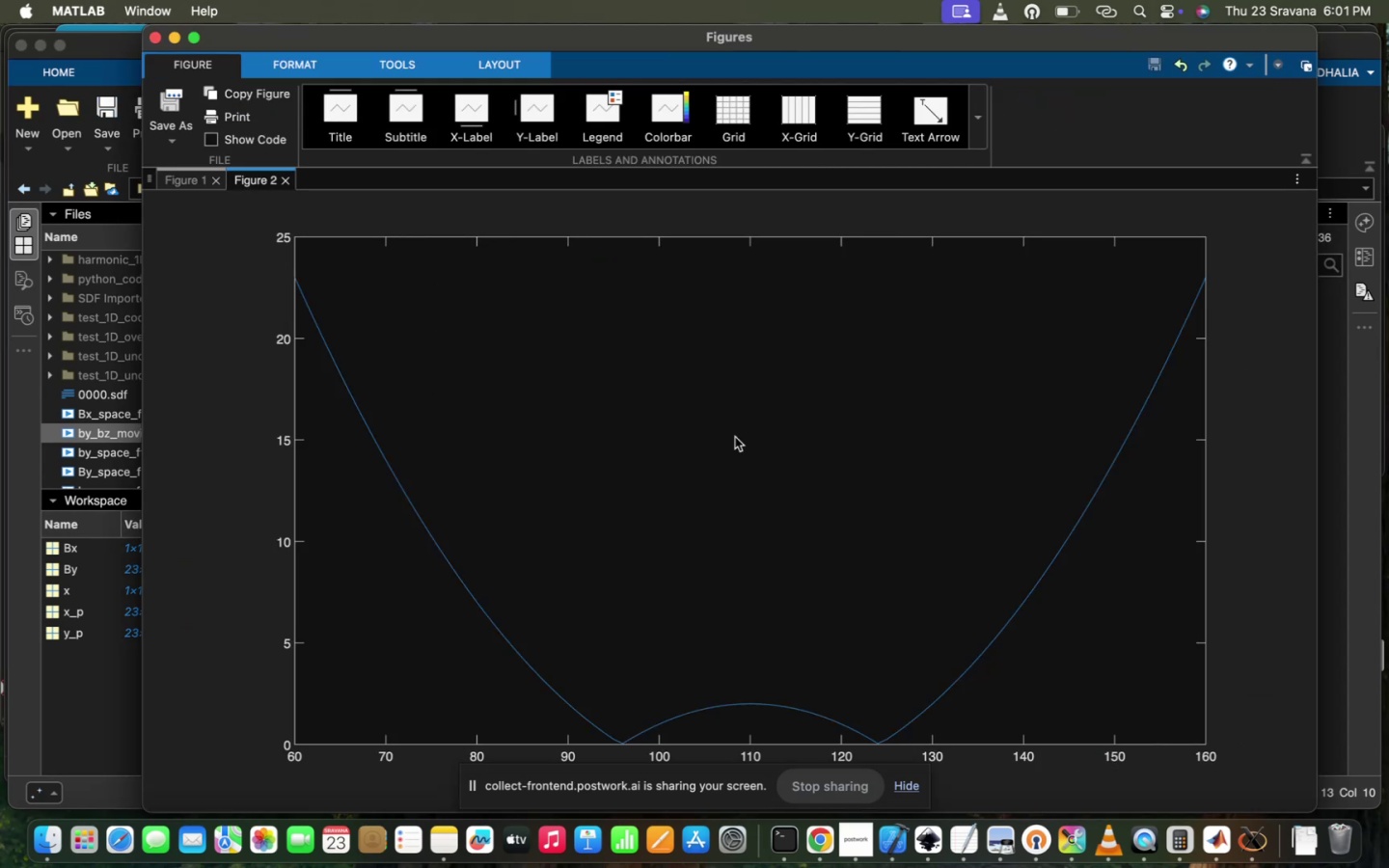 
wait(8.16)
 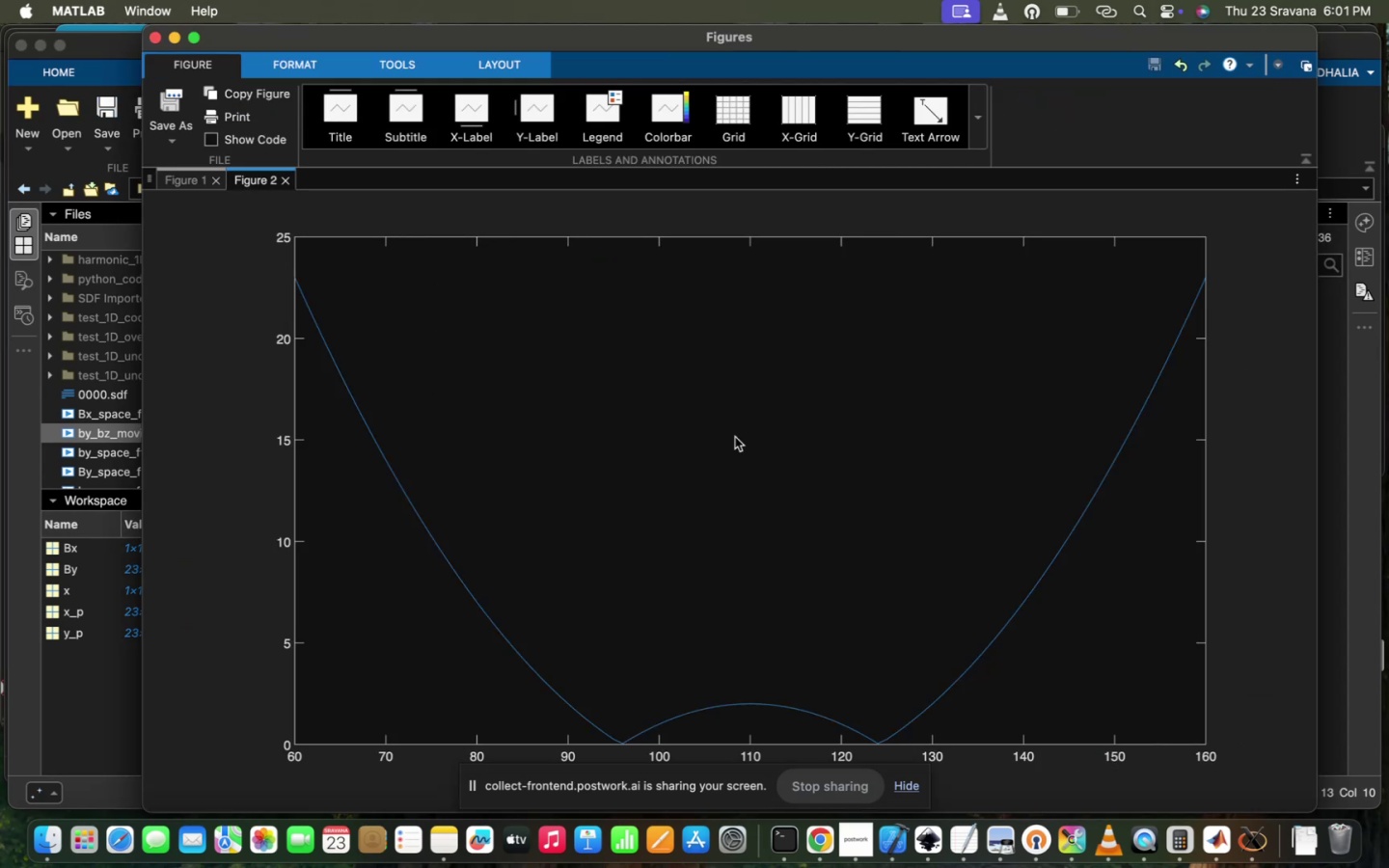 
key(0)
 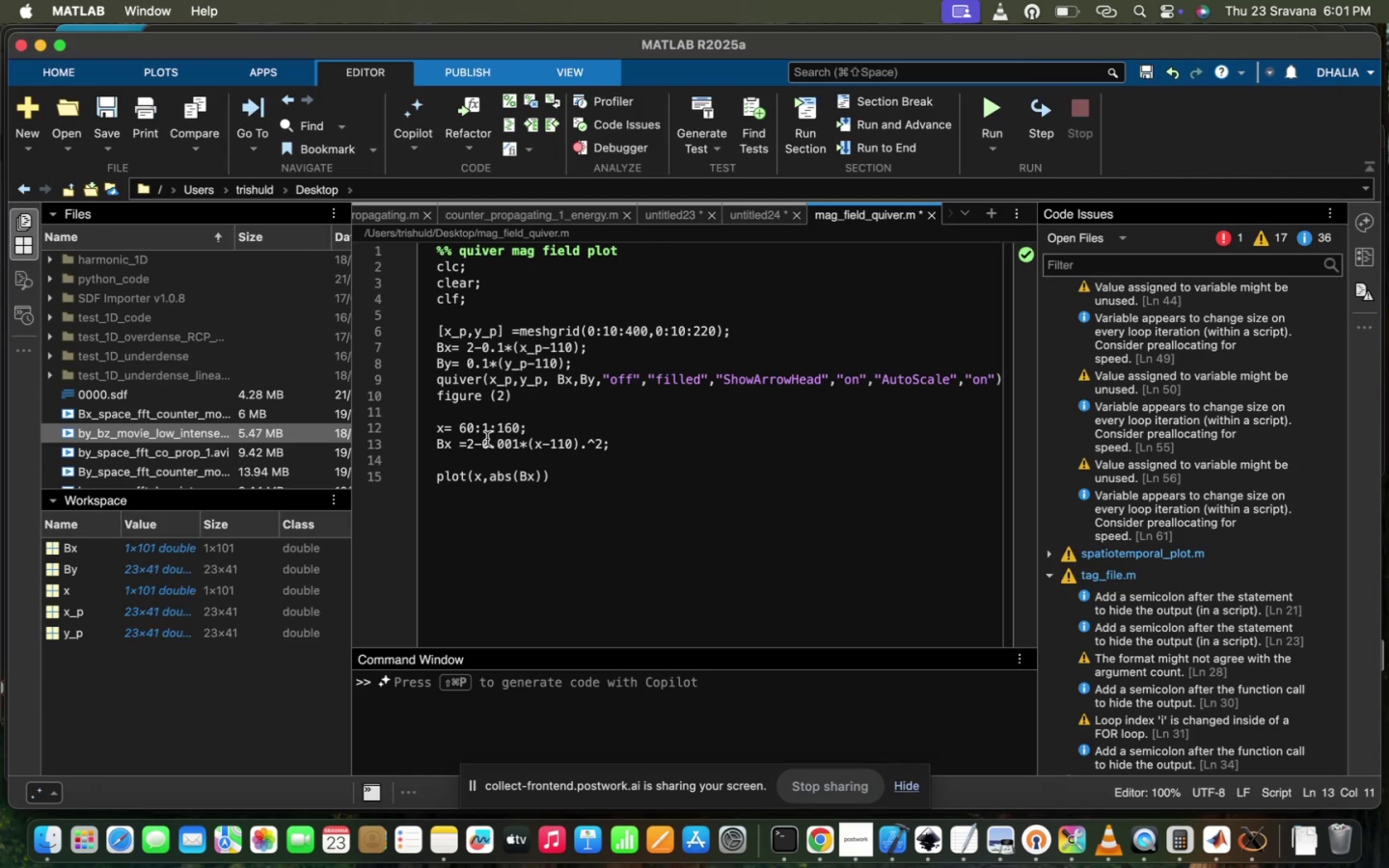 
left_click([478, 439])
 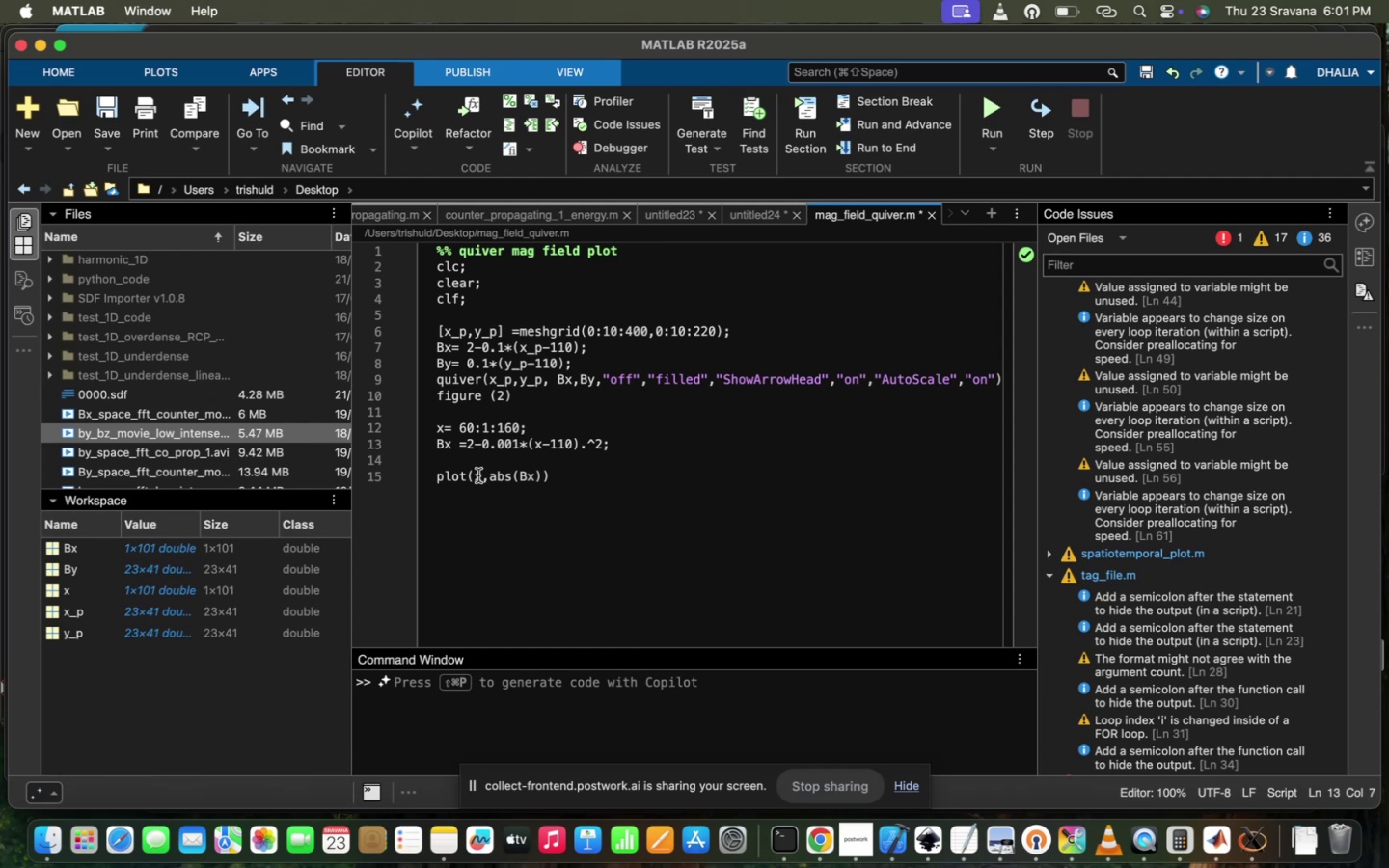 
key(ArrowLeft)
 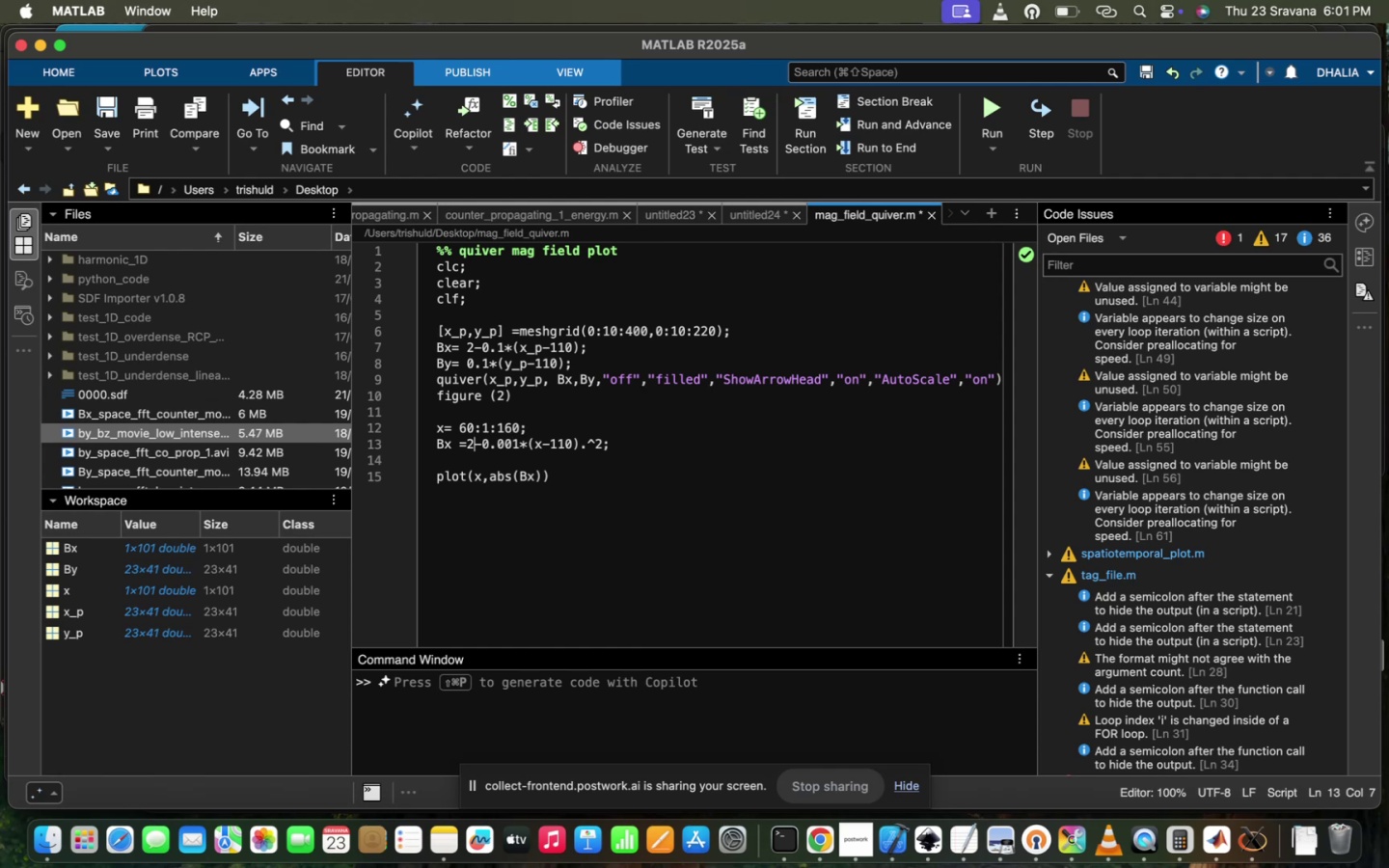 
key(Backspace)
 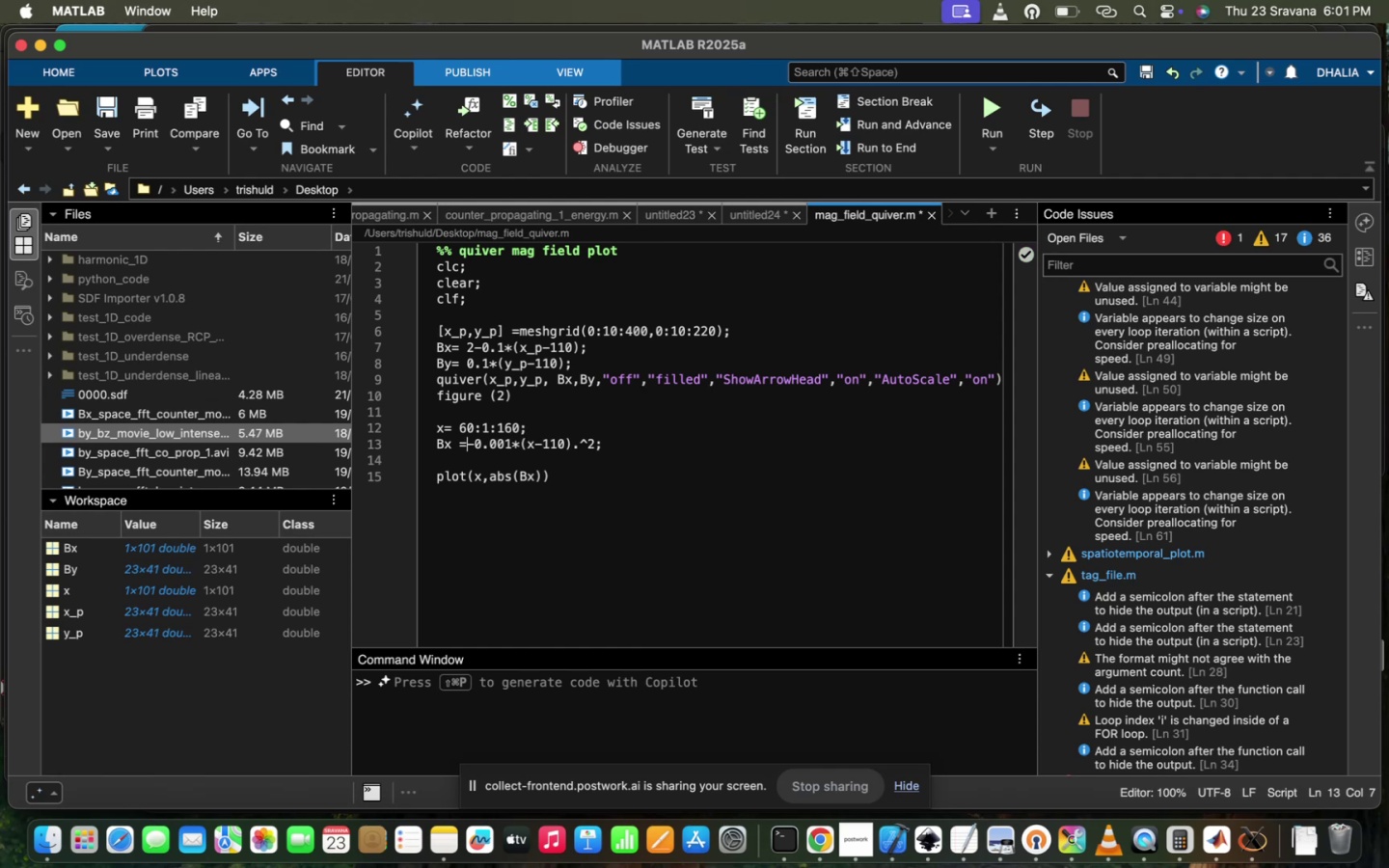 
key(5)
 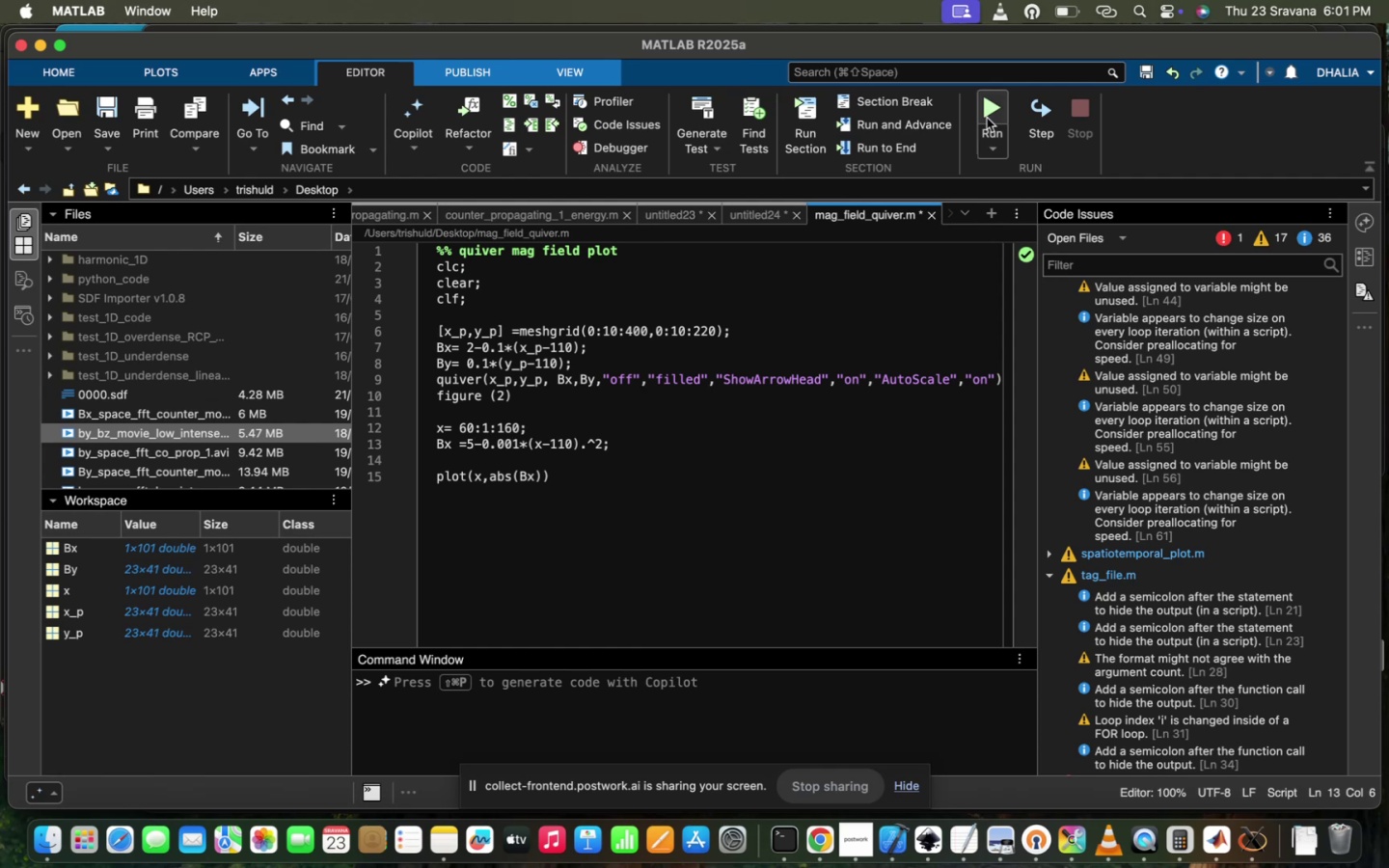 
left_click([998, 100])
 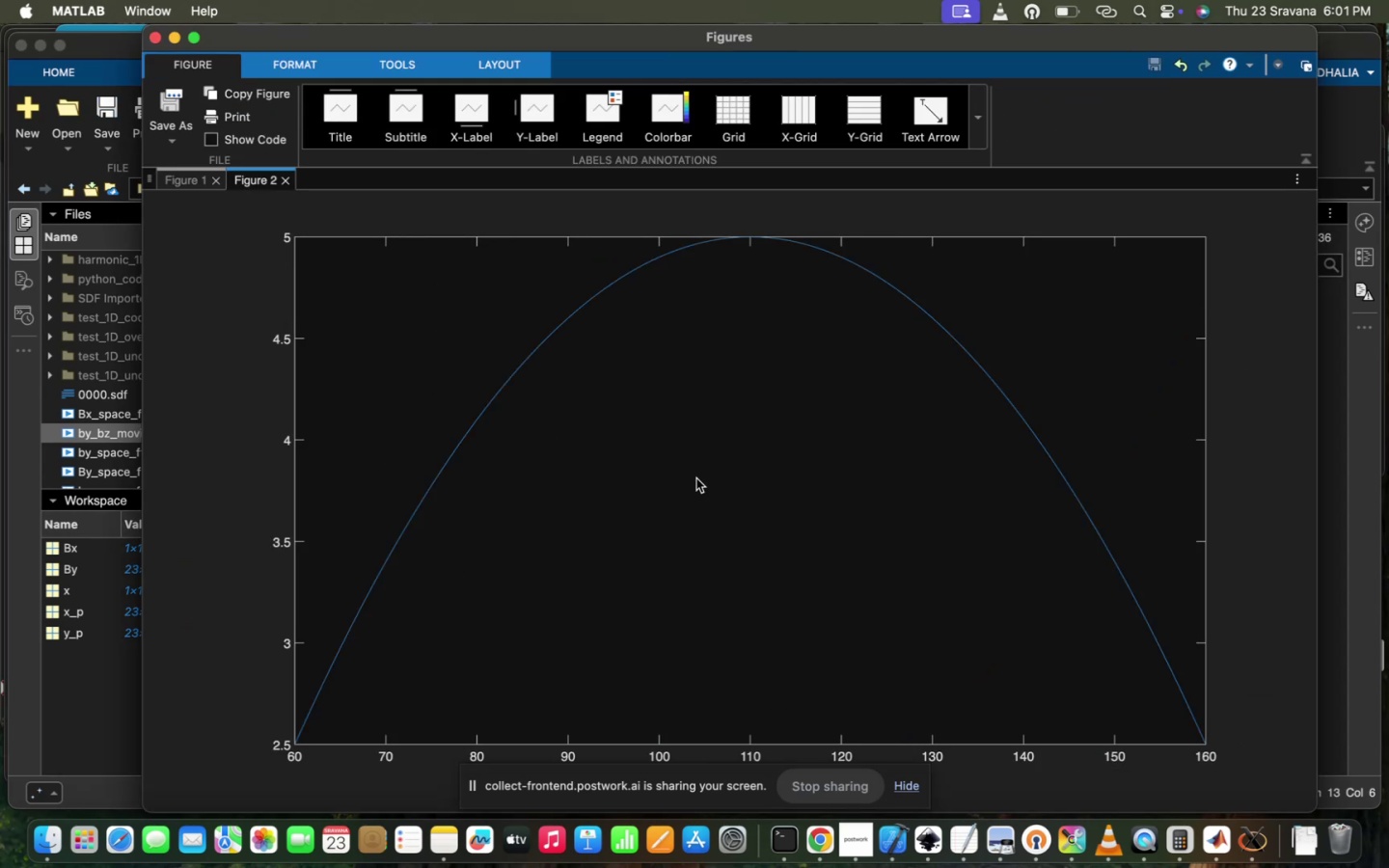 
wait(8.68)
 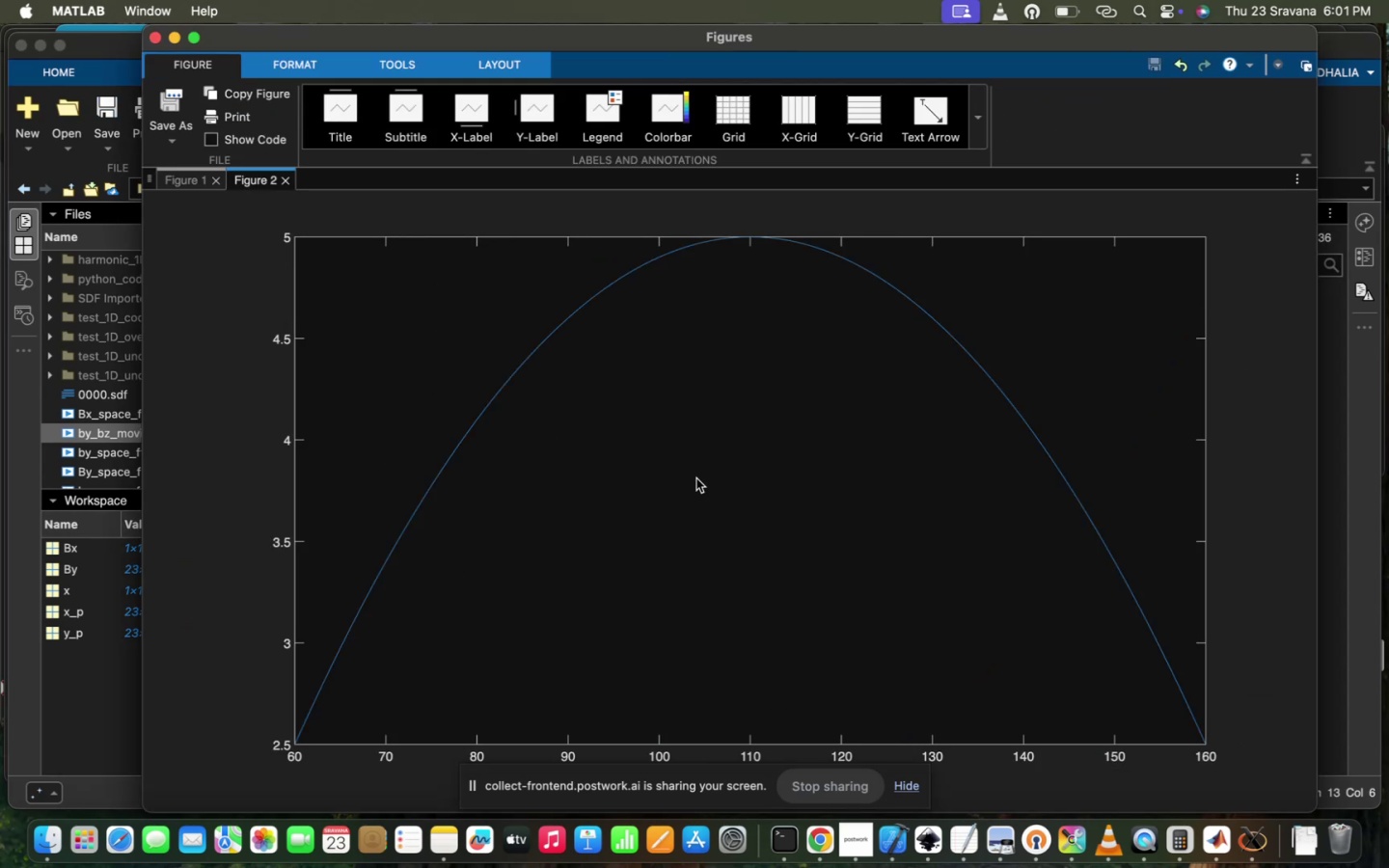 
key(Backspace)
 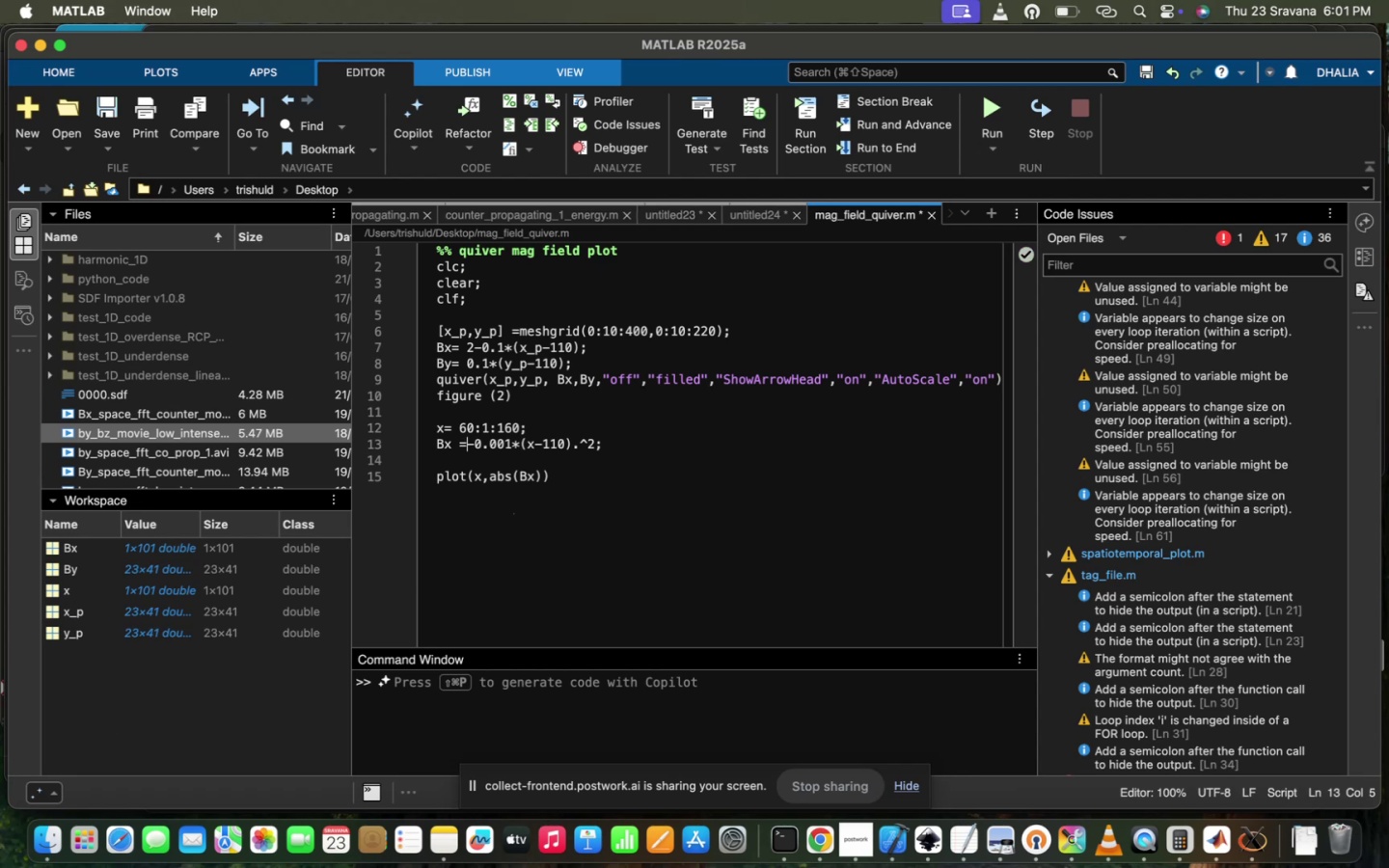 
key(1)
 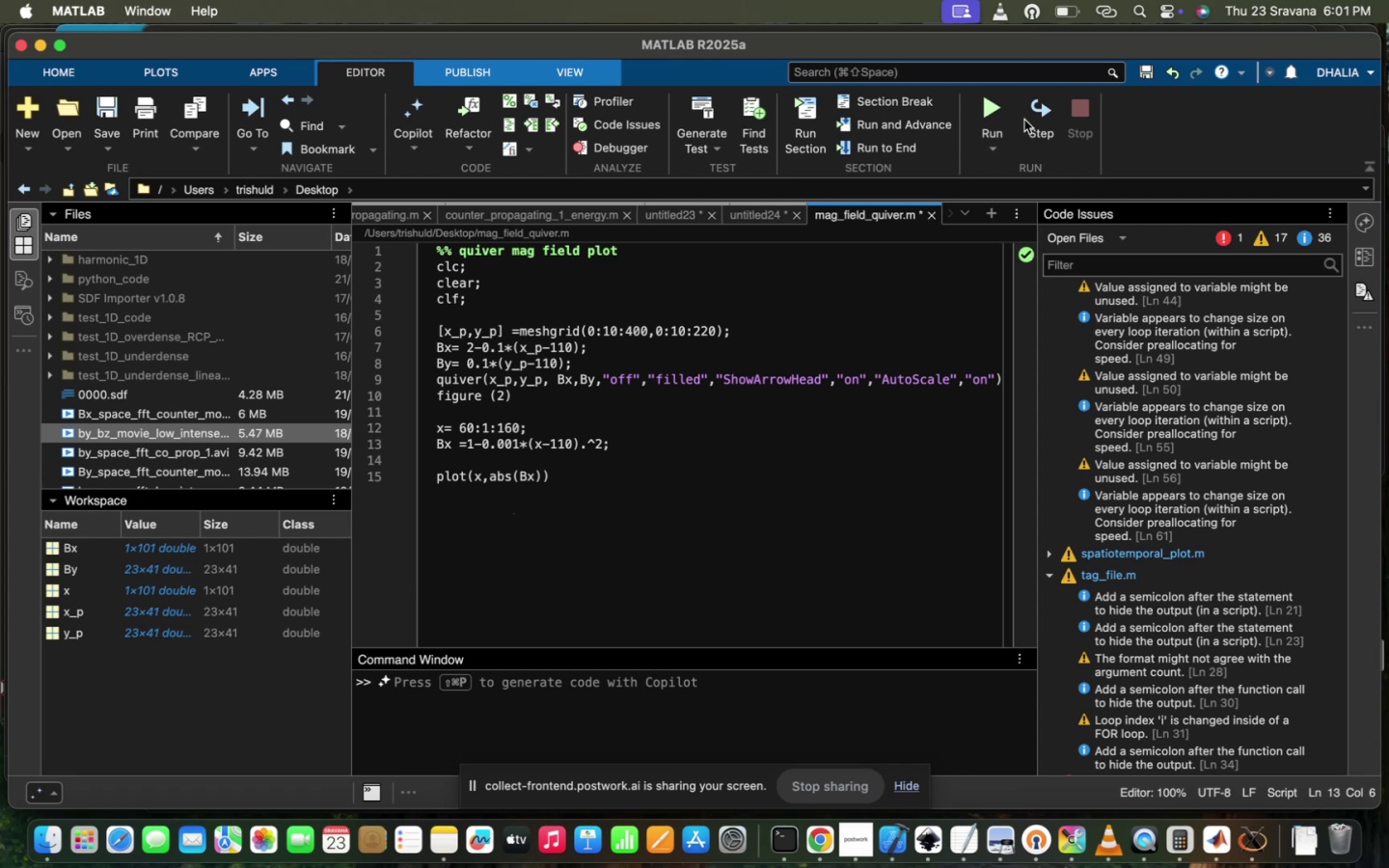 
left_click([998, 114])
 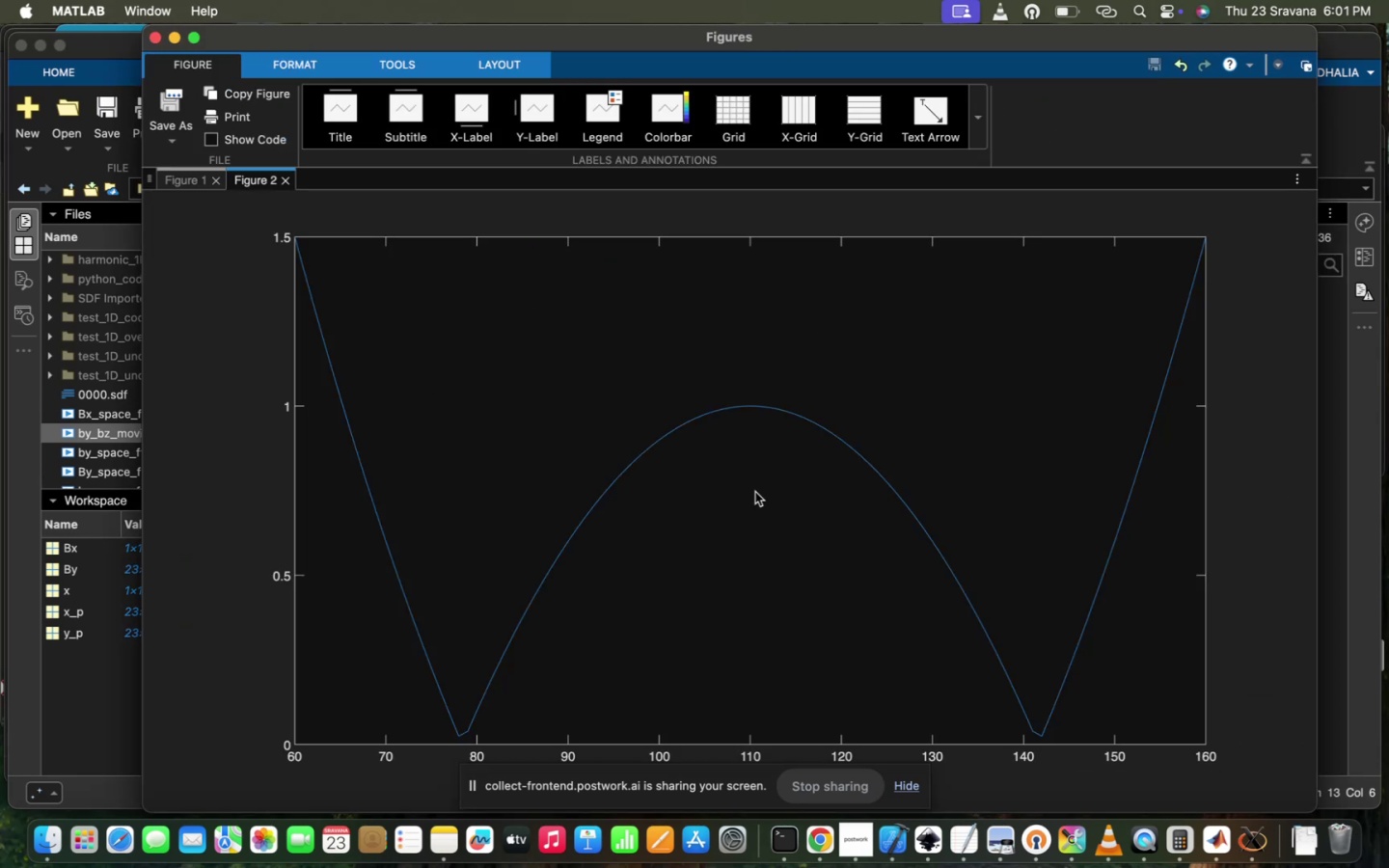 
wait(8.4)
 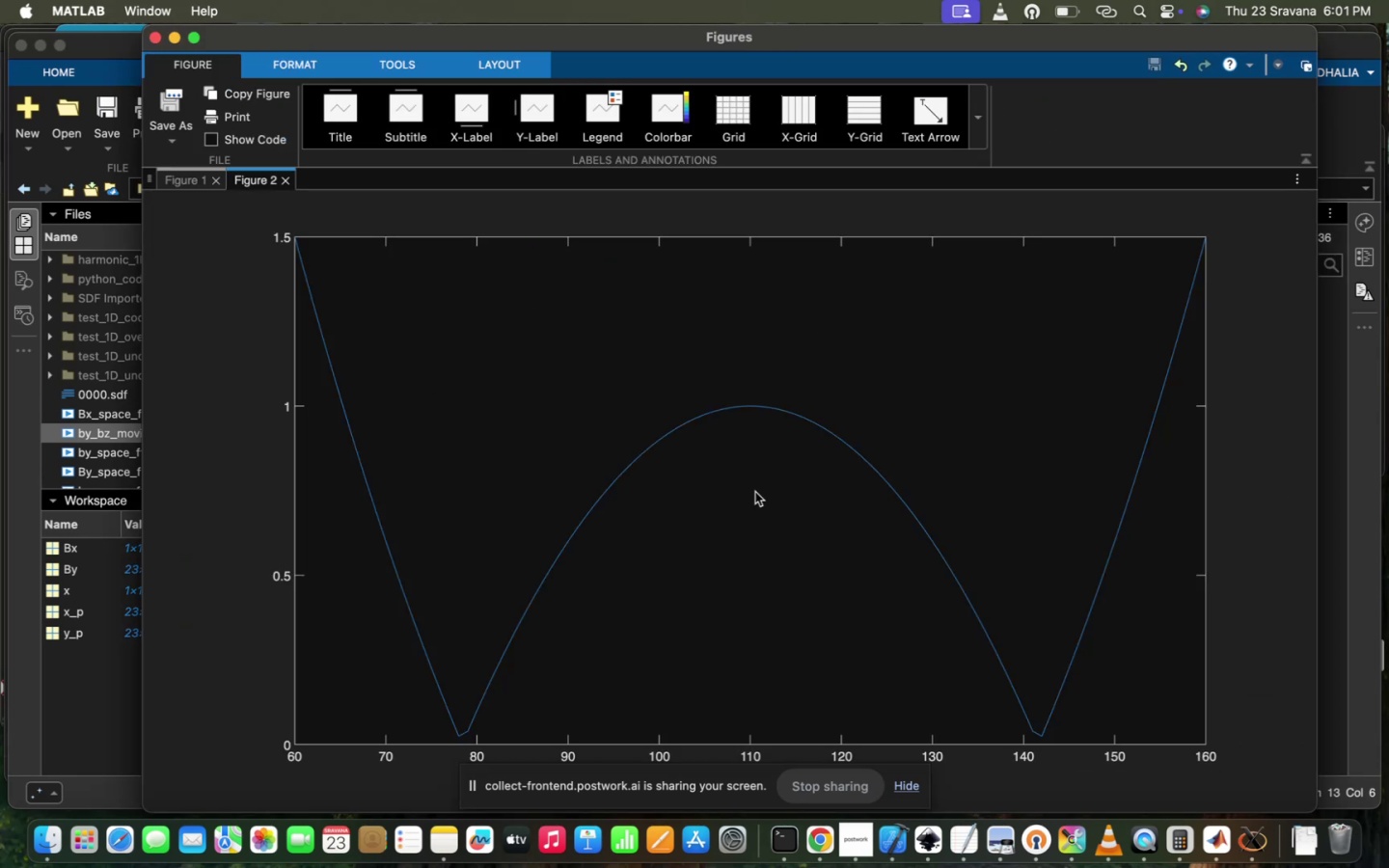 
left_click([92, 691])
 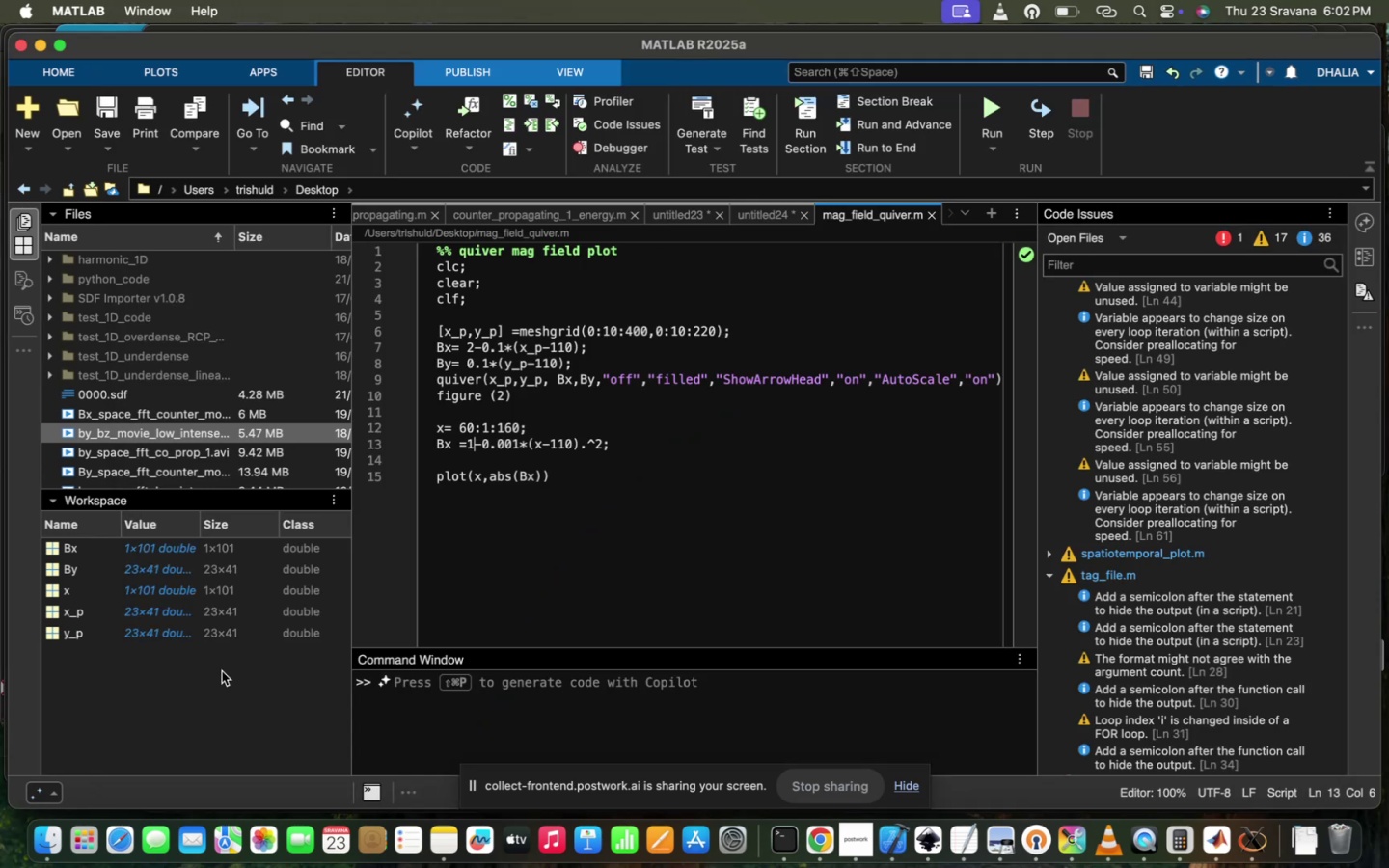 
key(Backspace)
 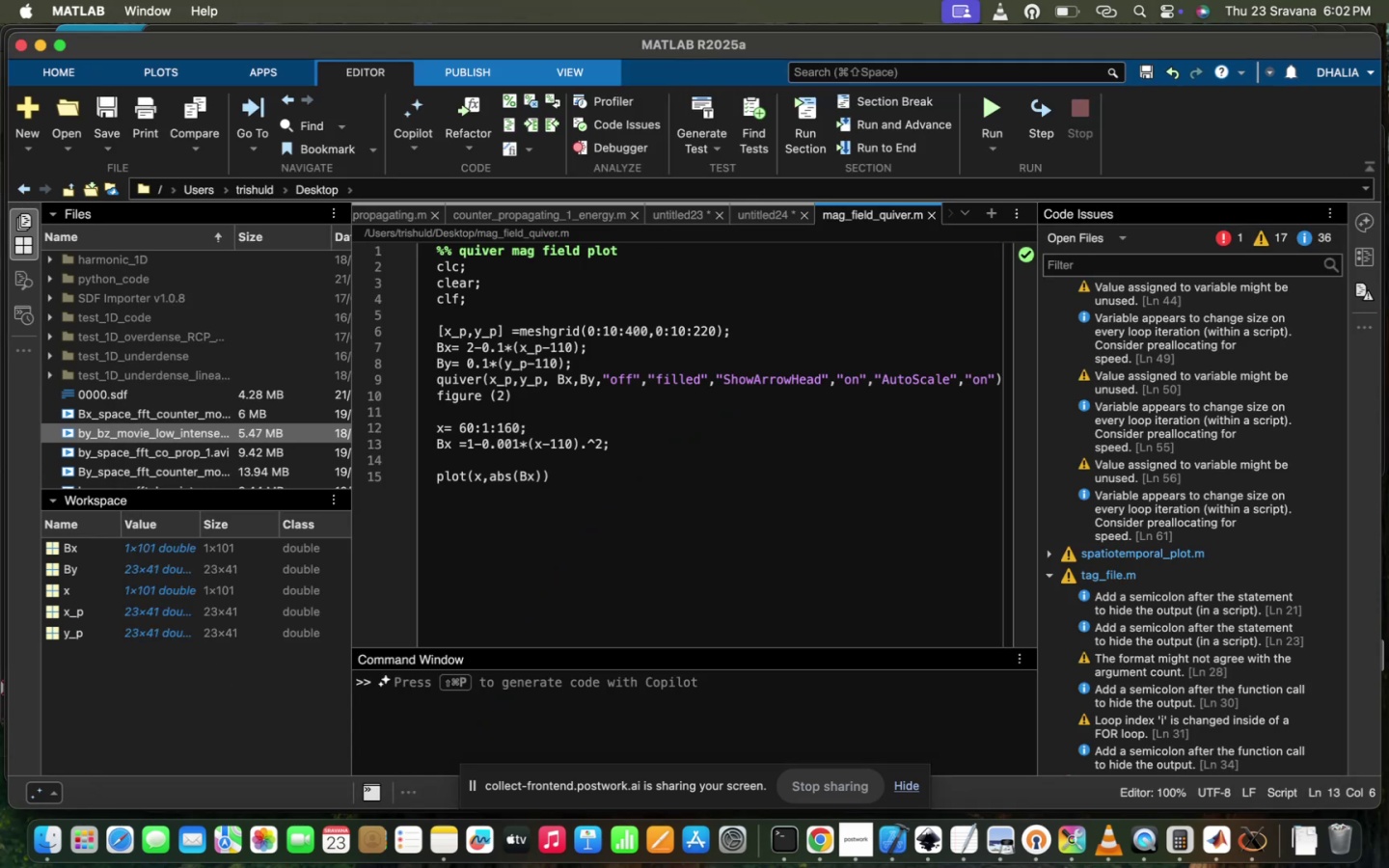 
key(2)
 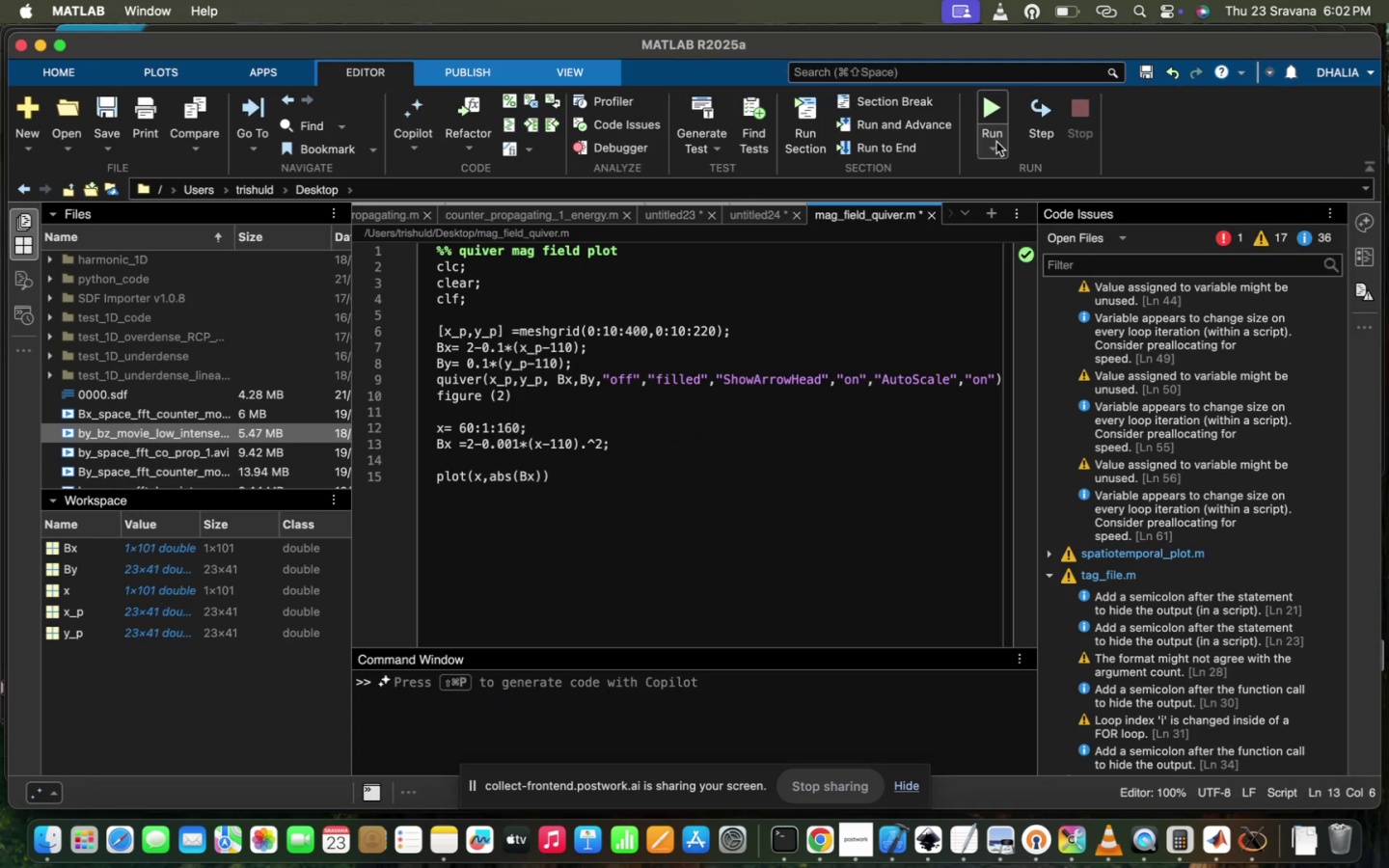 
left_click([1002, 107])
 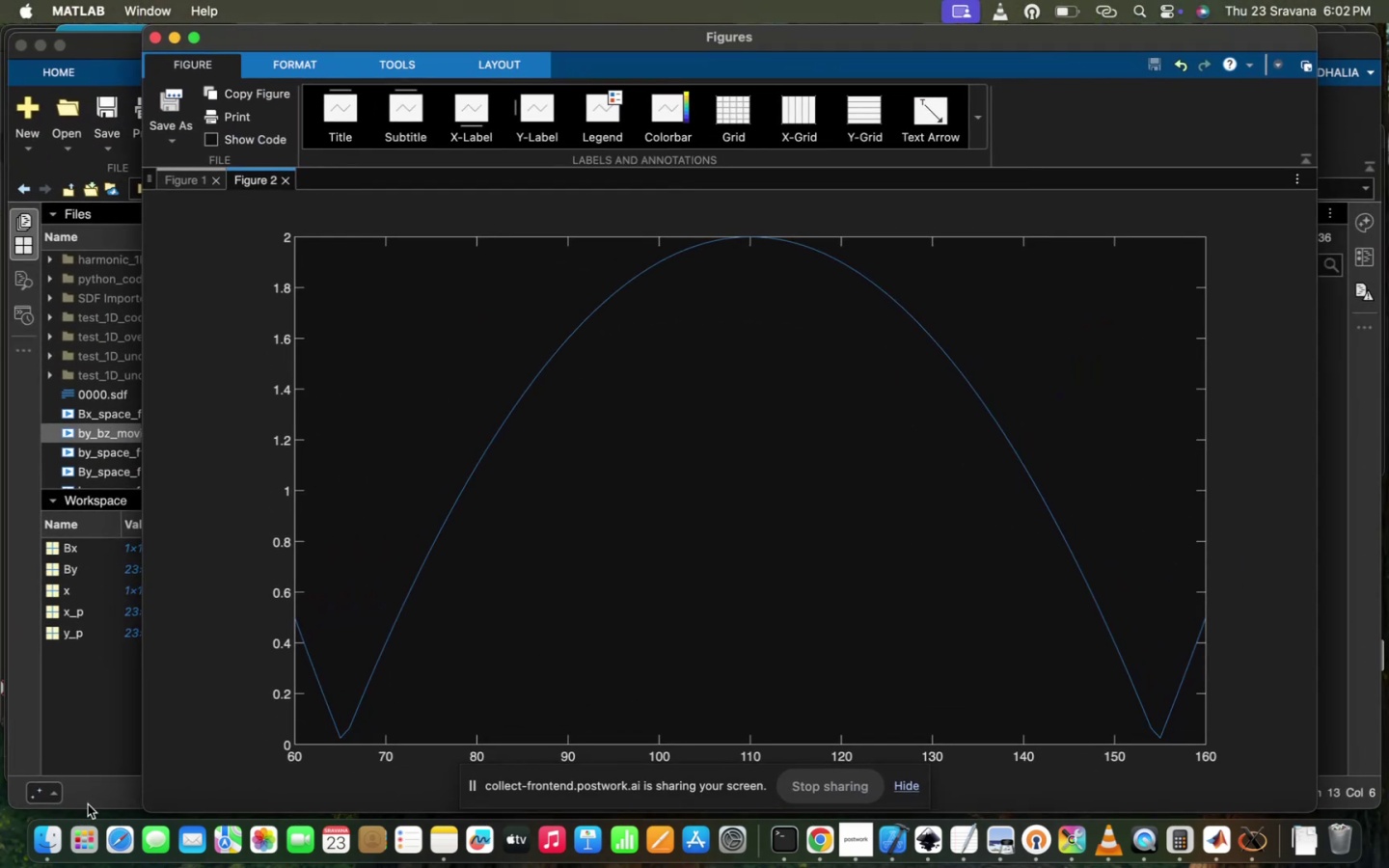 
left_click([119, 740])
 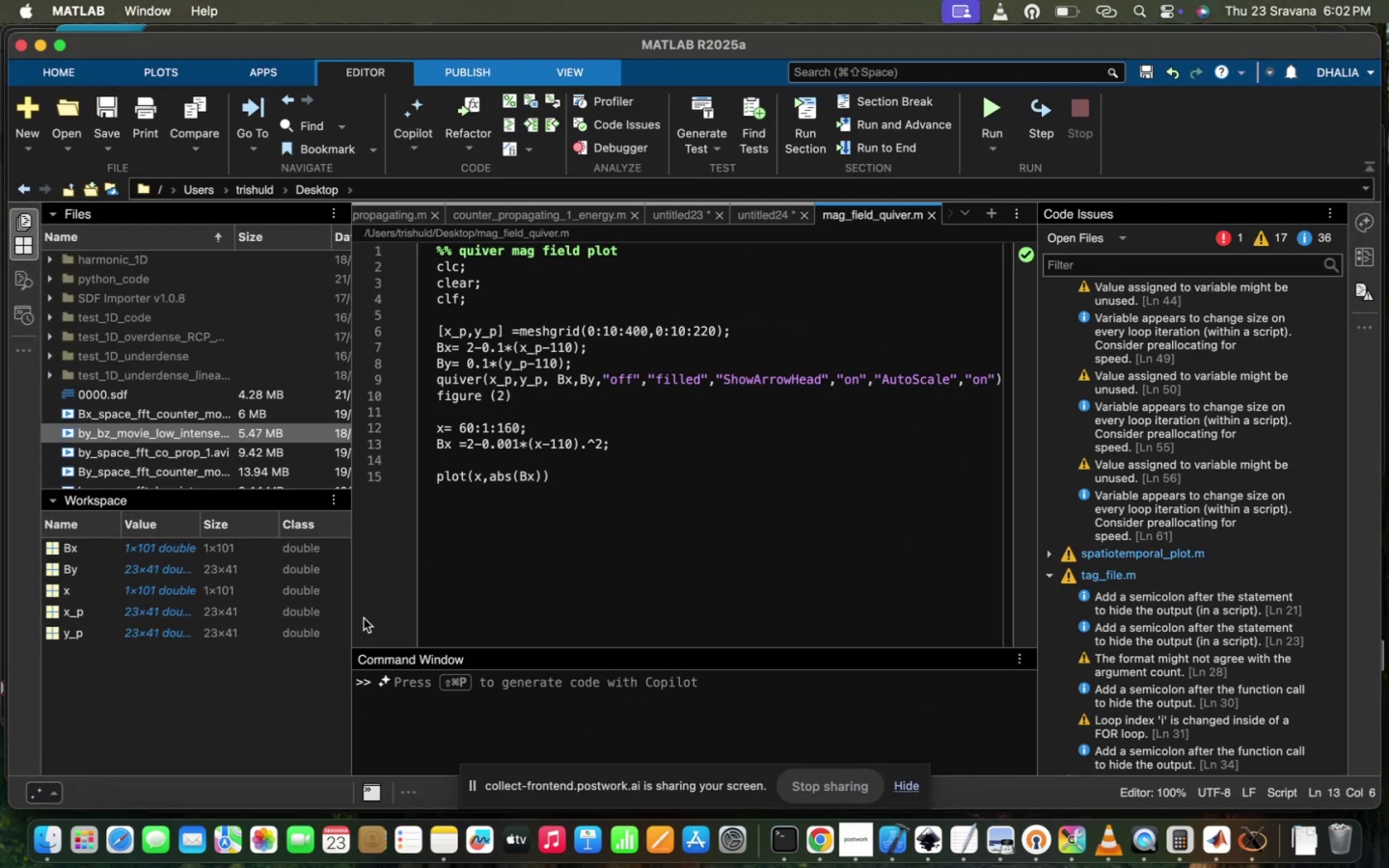 
key(Backspace)
 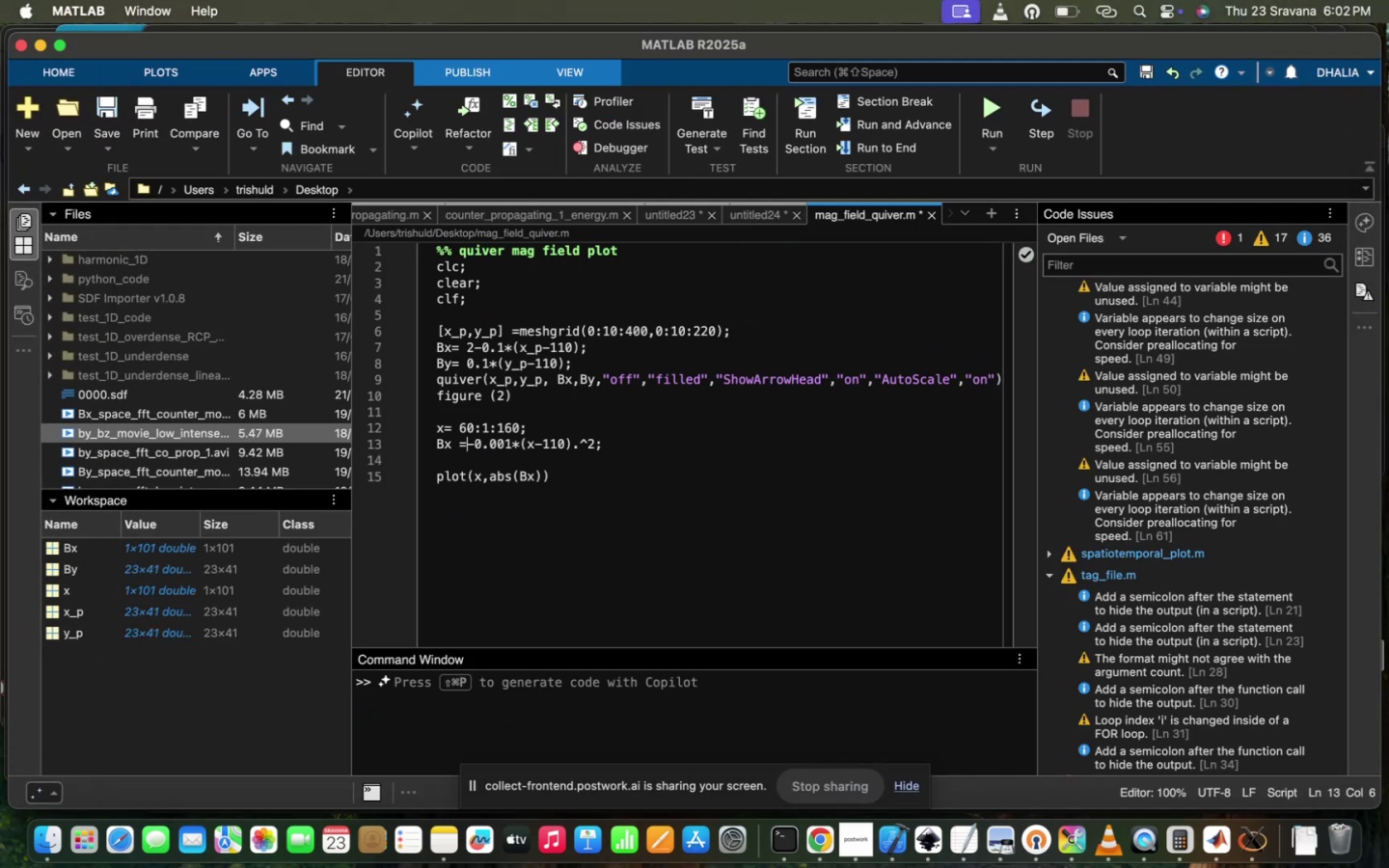 
key(5)
 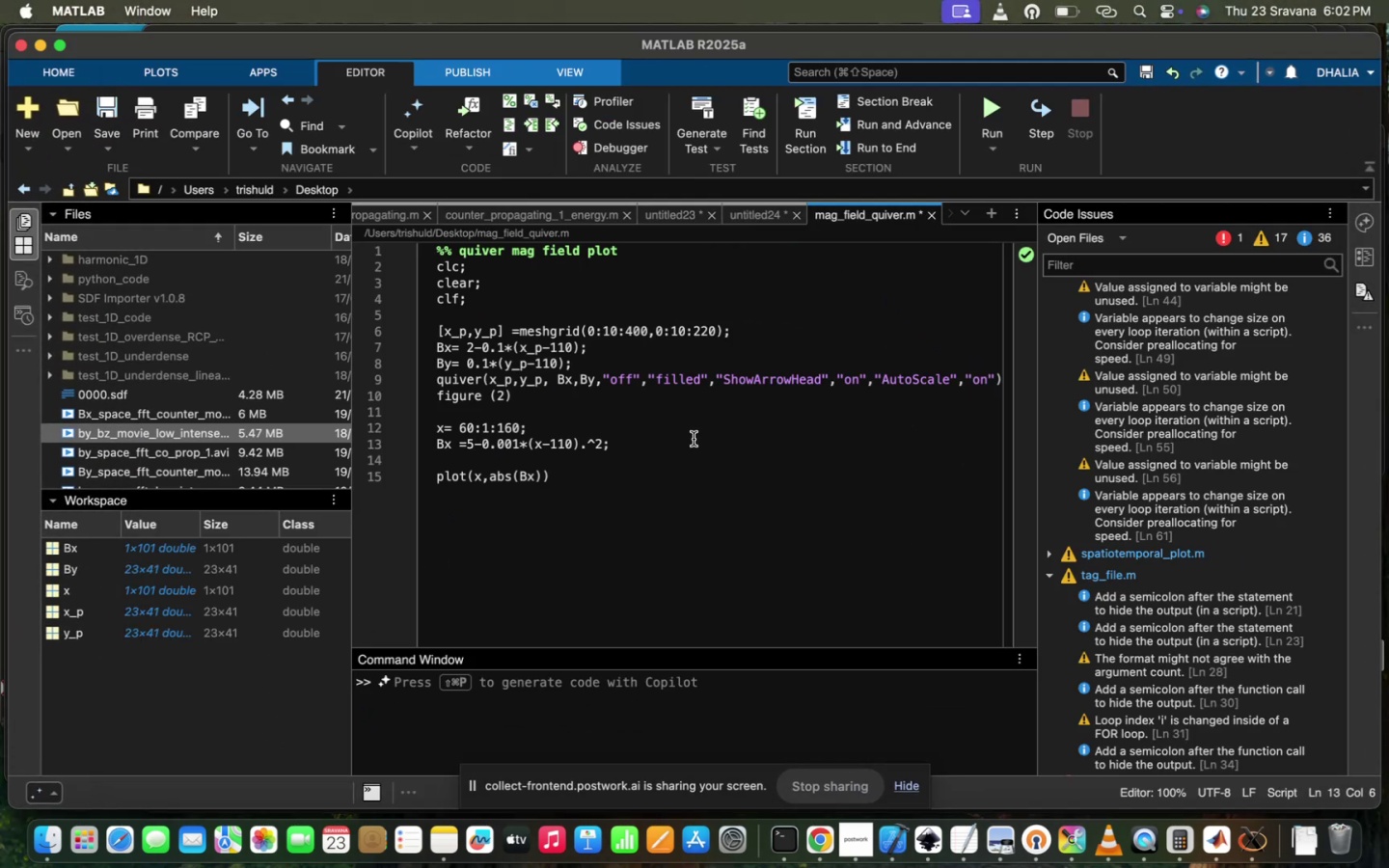 
key(Backspace)
 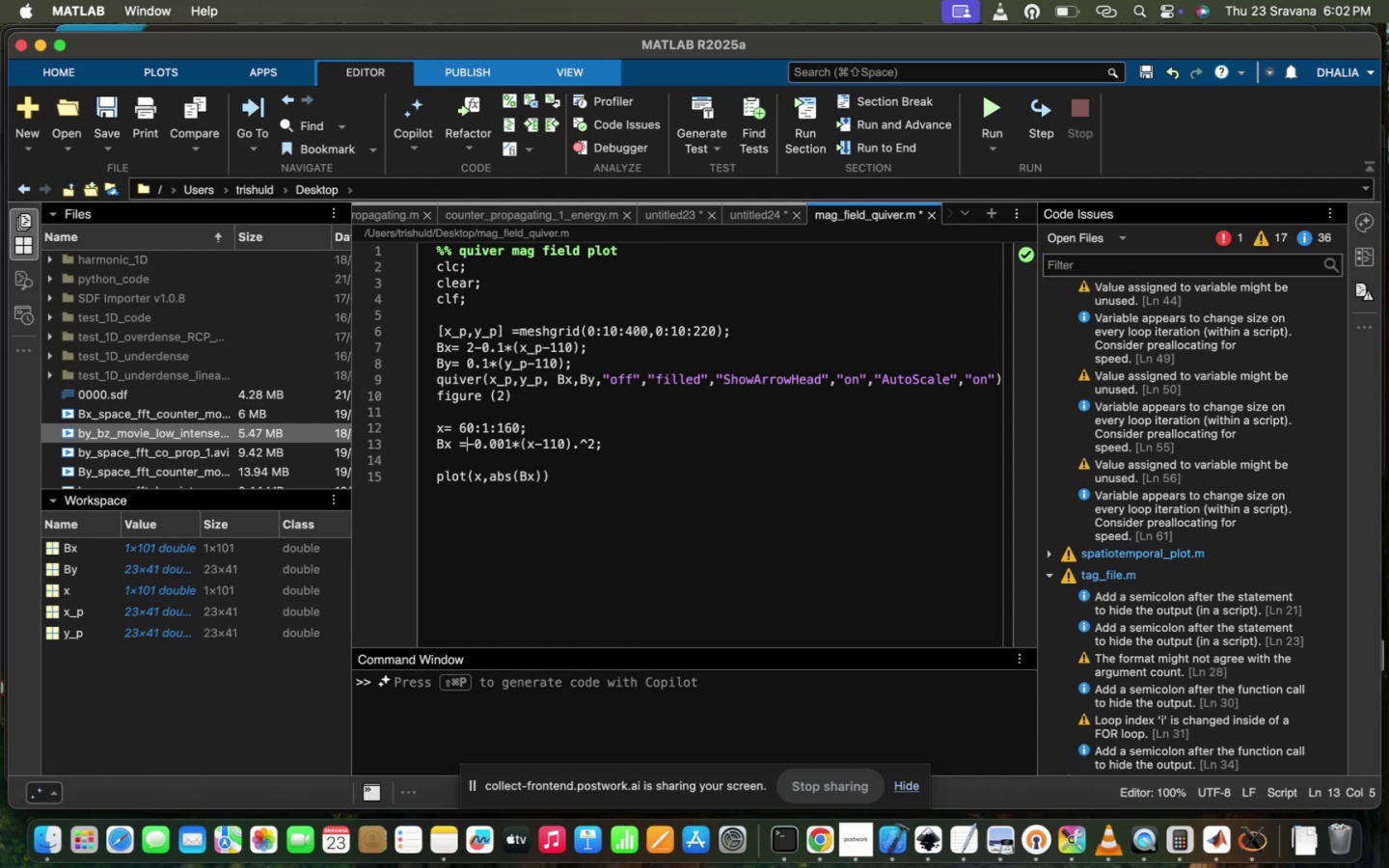 
key(0)
 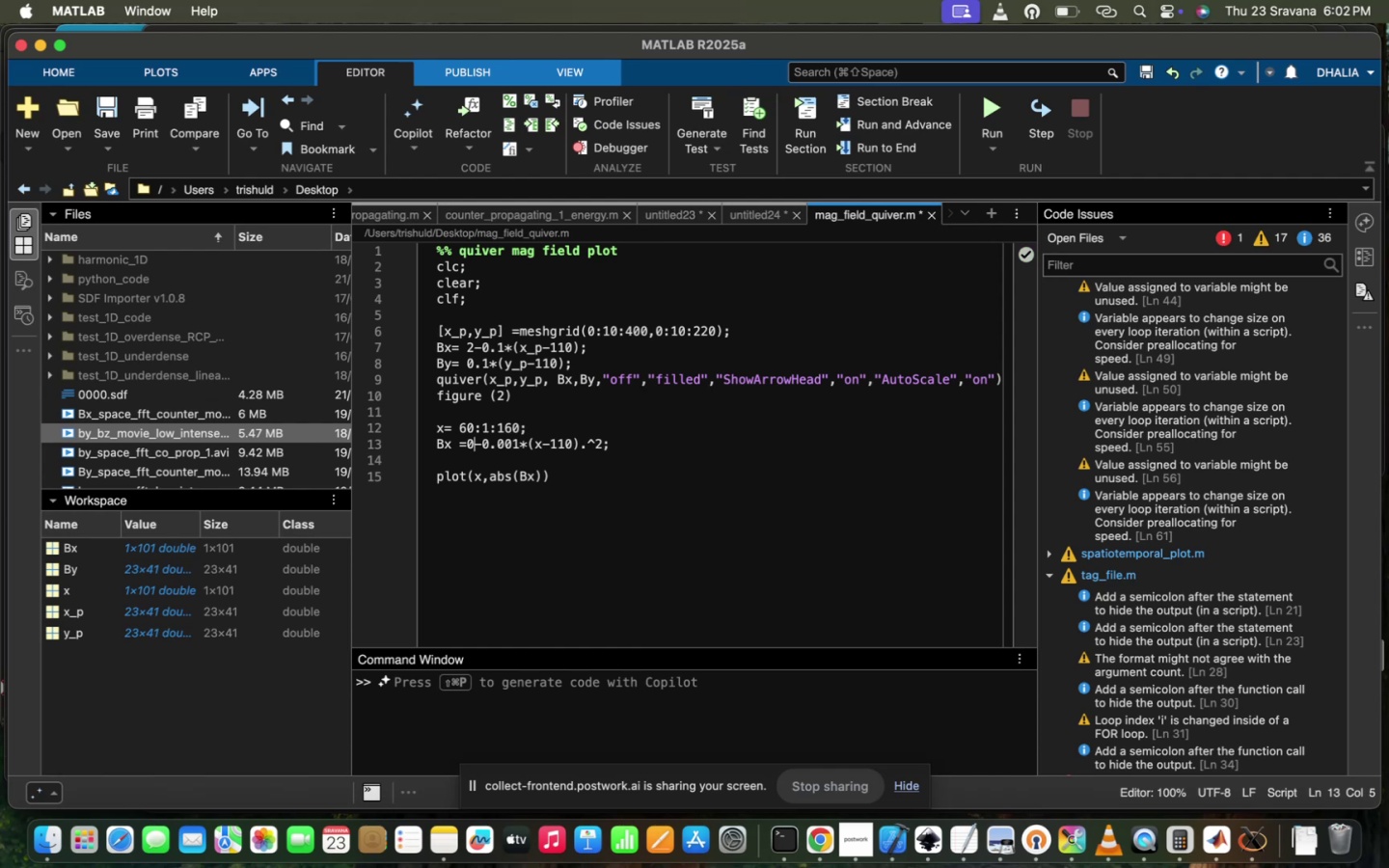 
key(Period)
 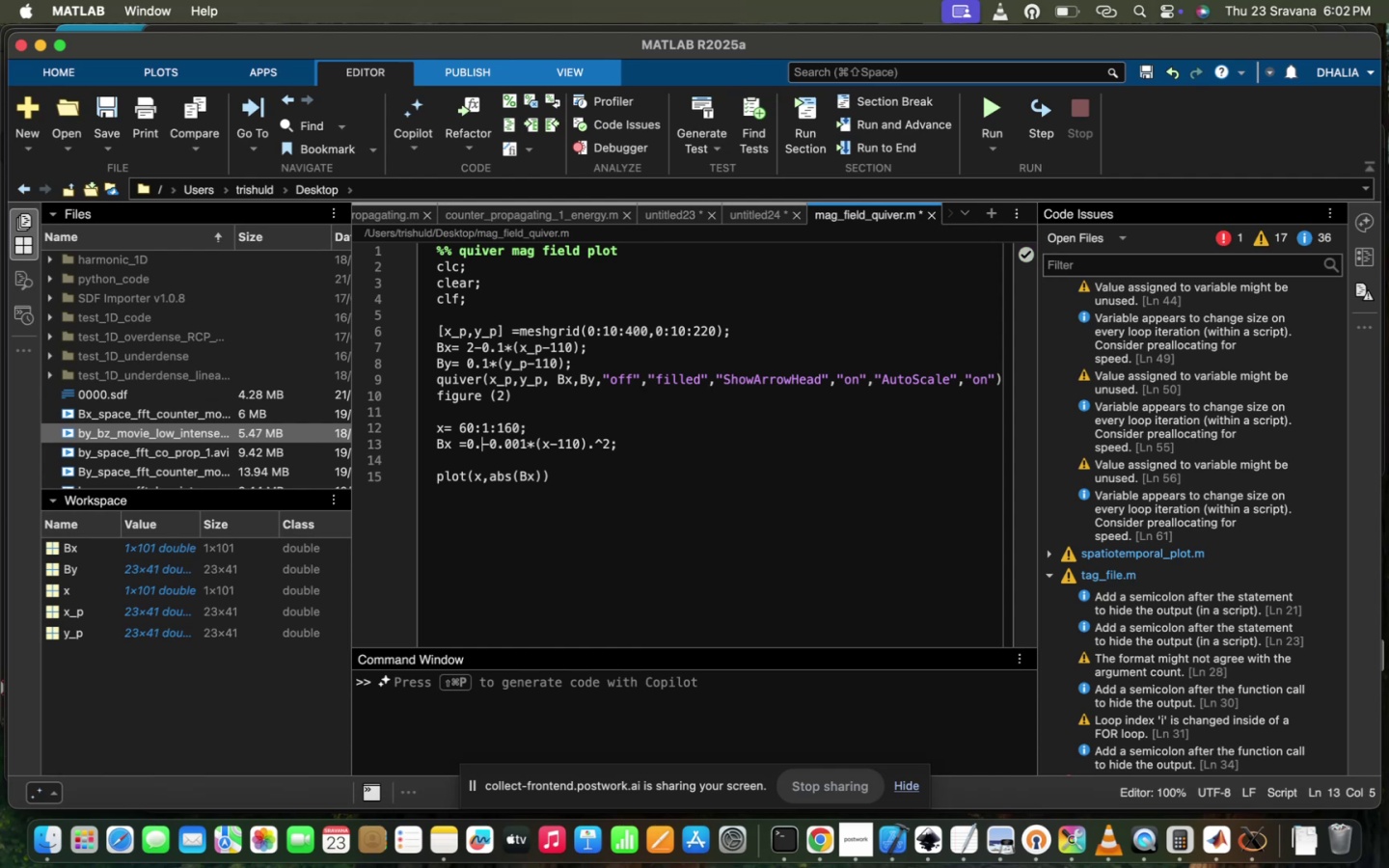 
key(5)
 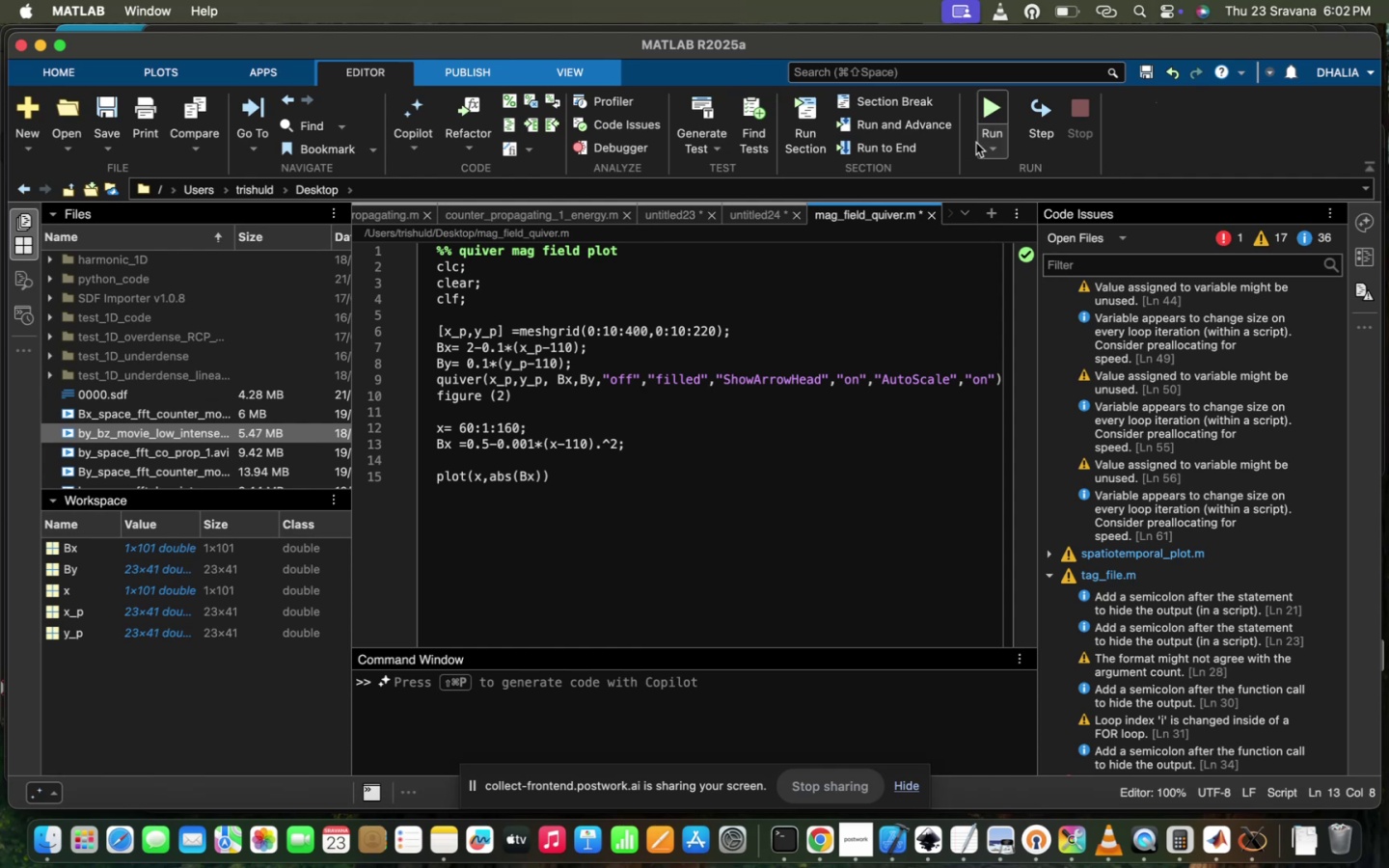 
left_click([1003, 108])
 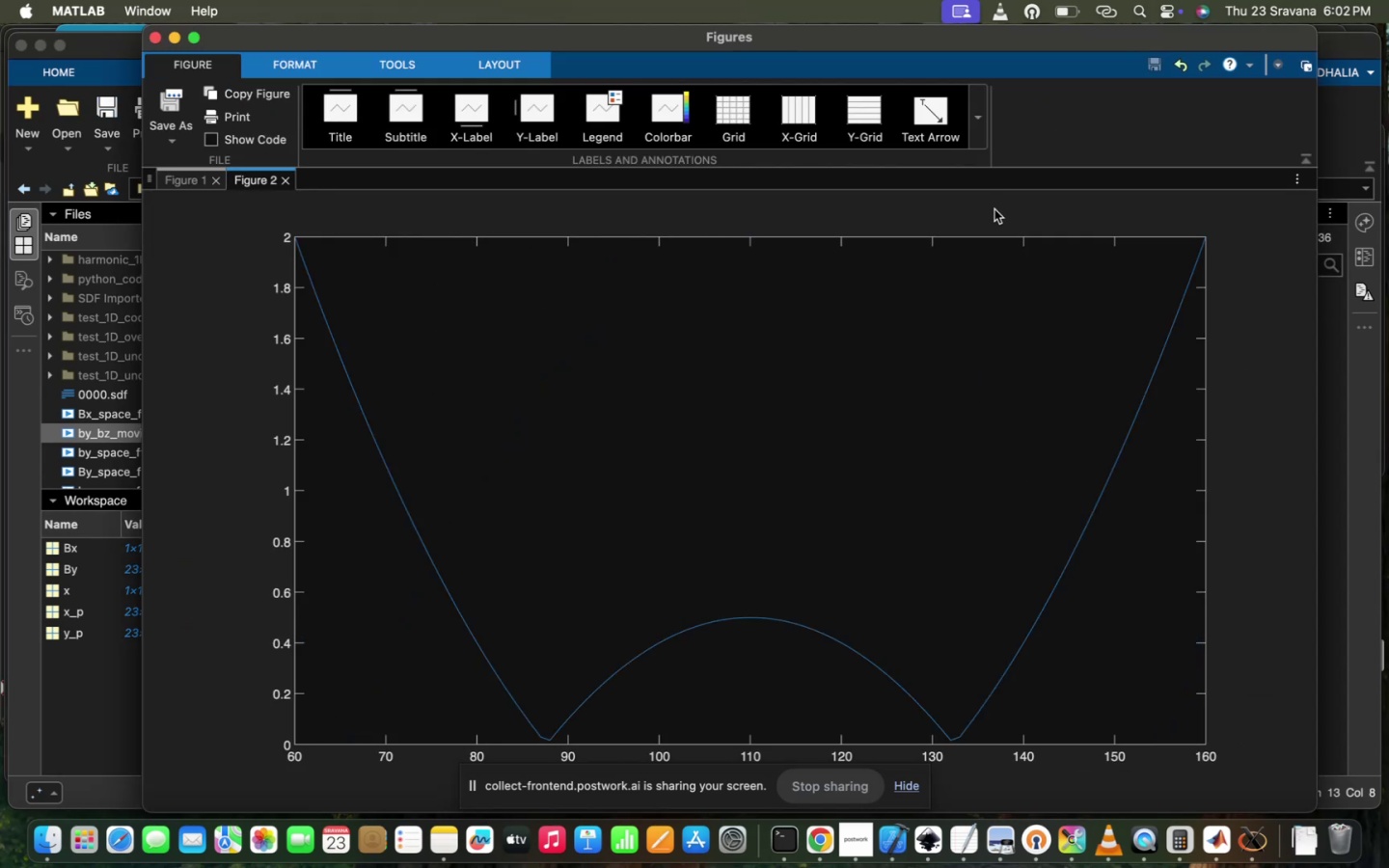 
mouse_move([73, 710])
 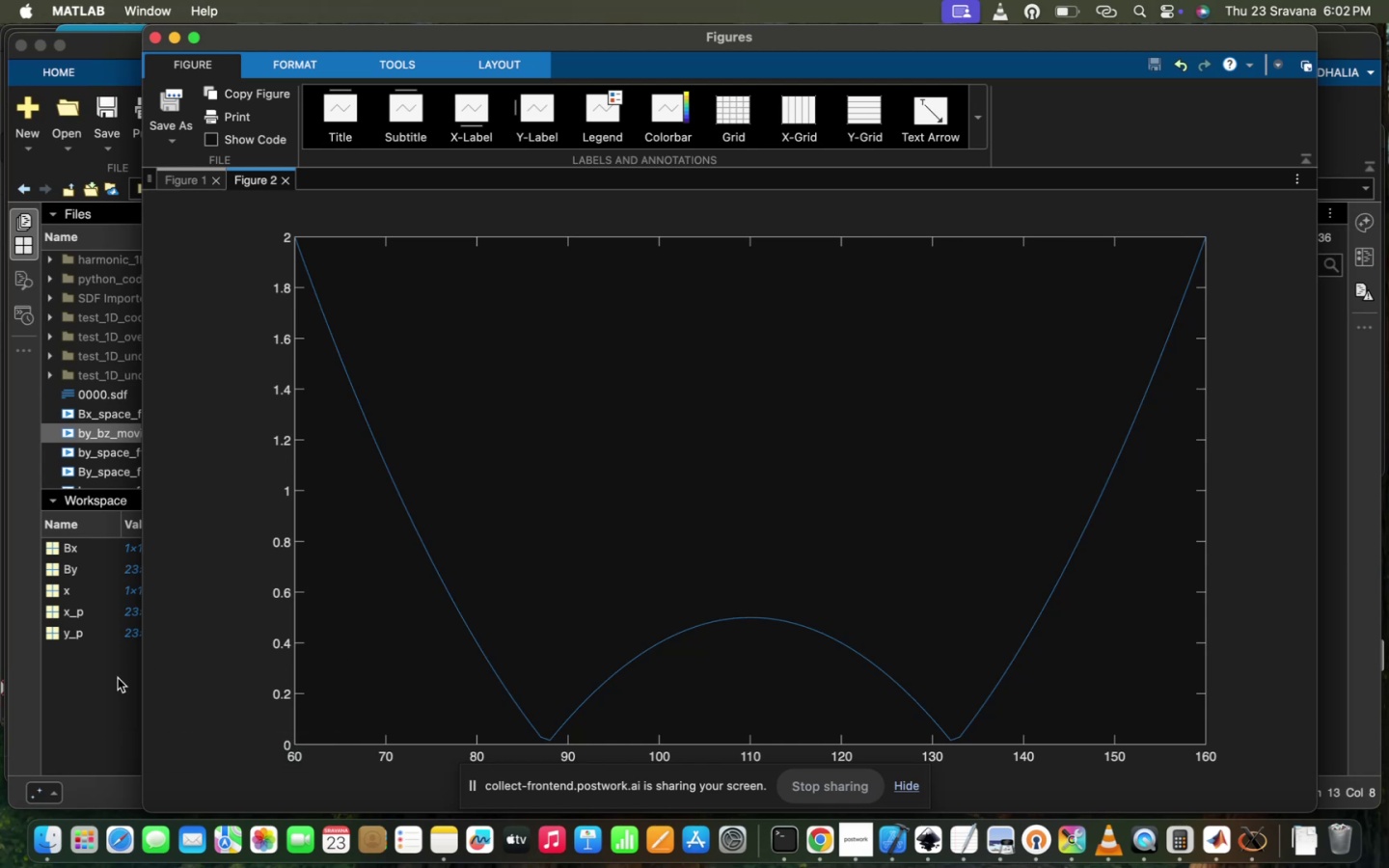 
left_click([118, 679])
 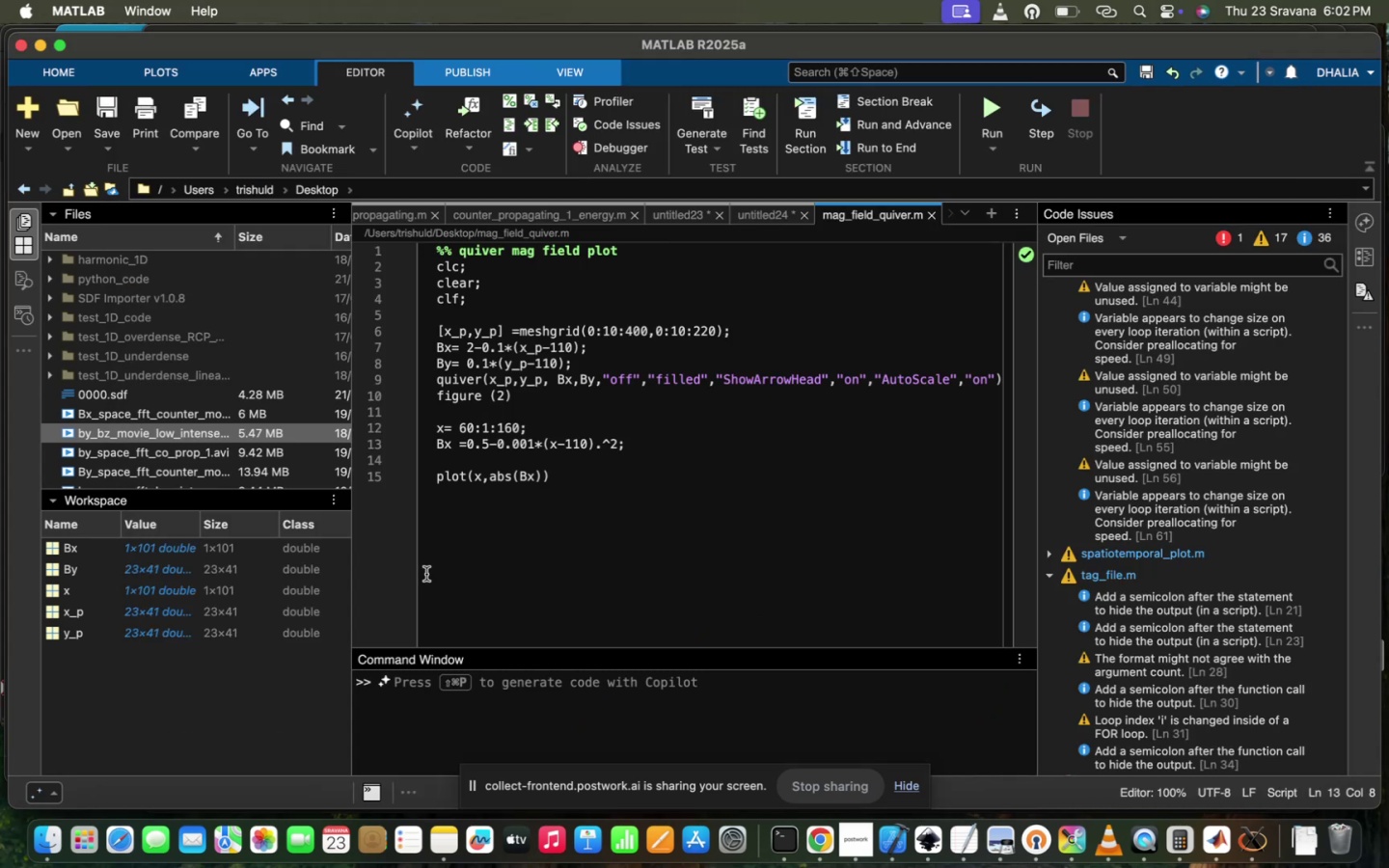 
key(Backspace)
 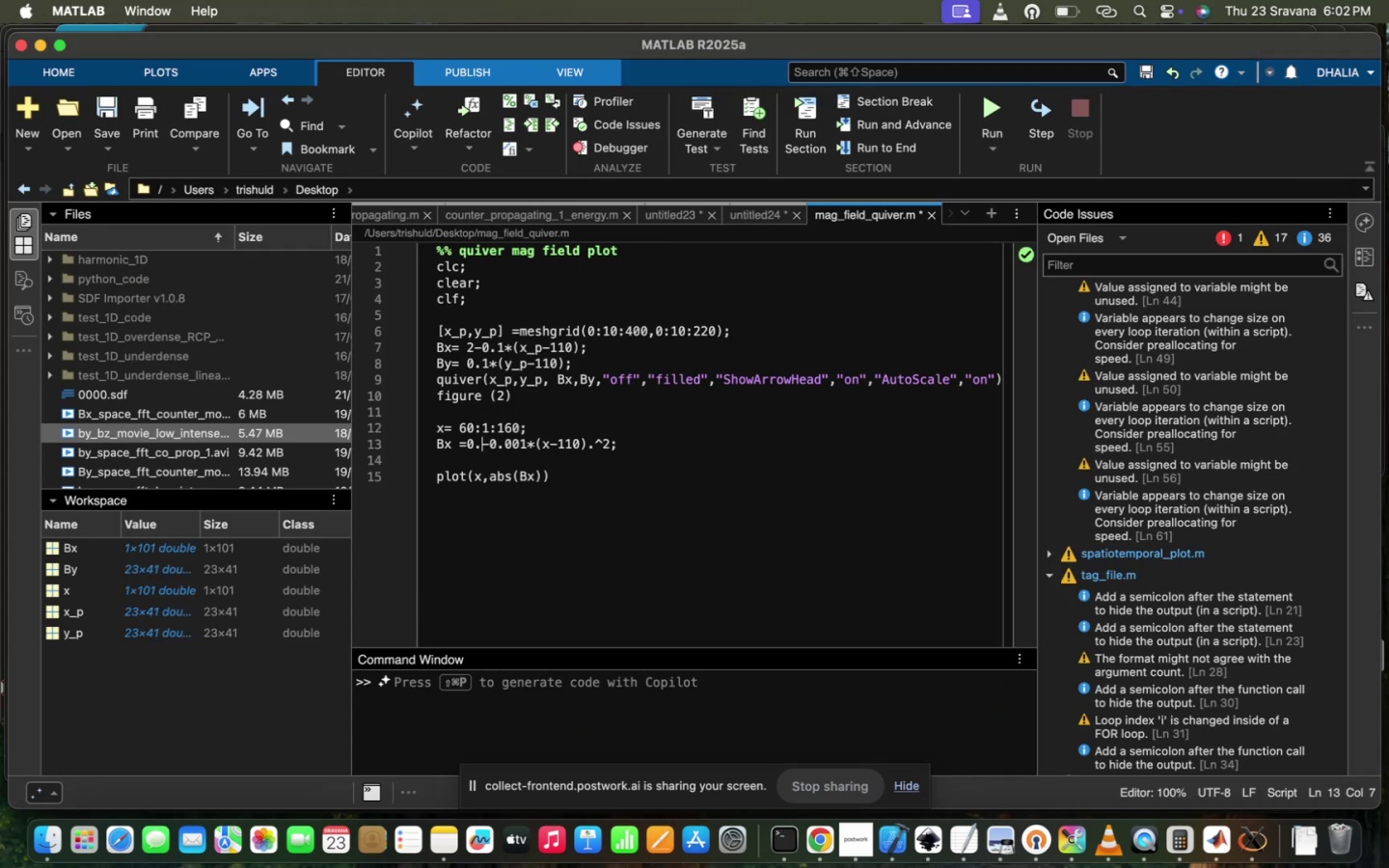 
key(8)
 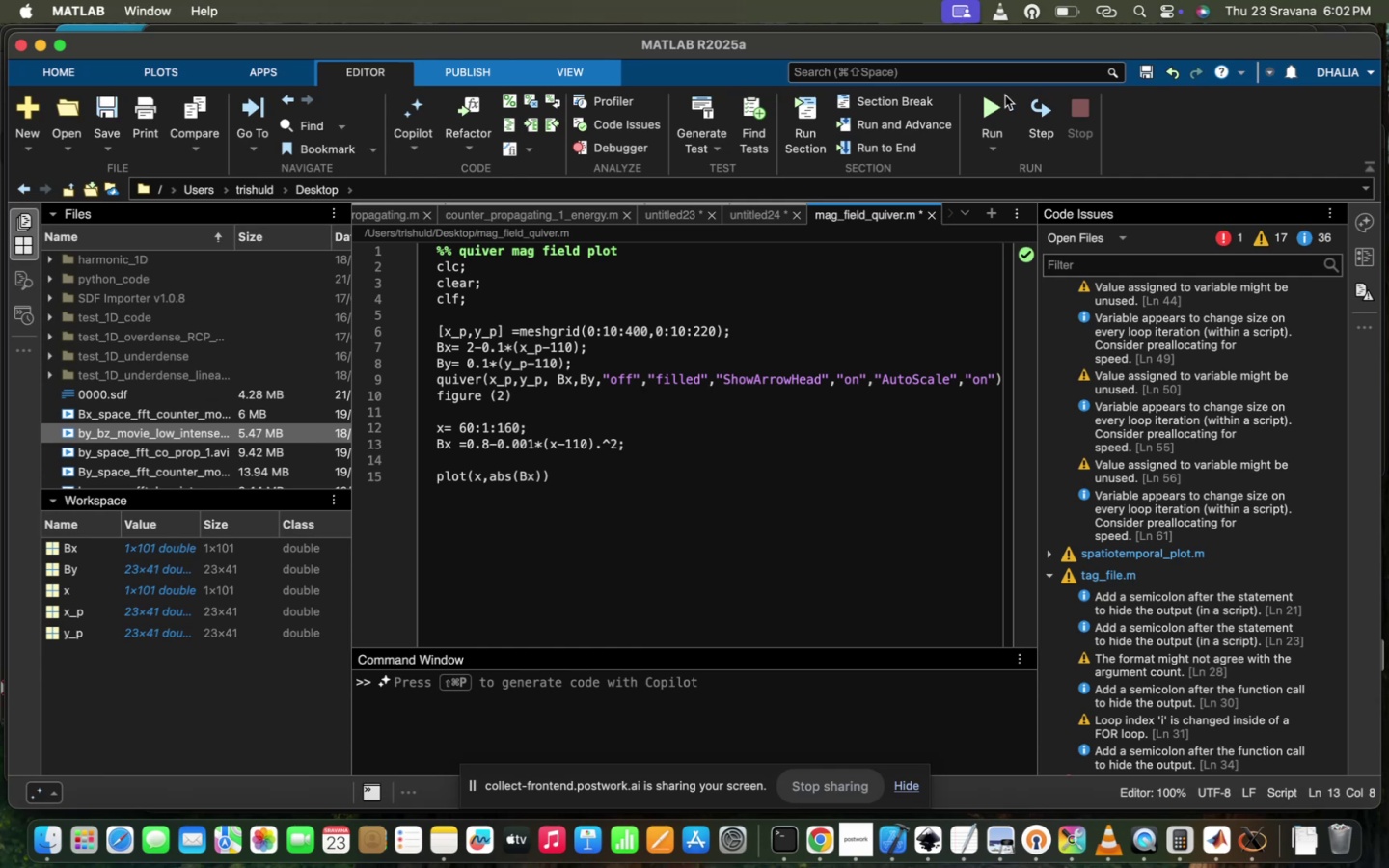 
left_click([996, 97])
 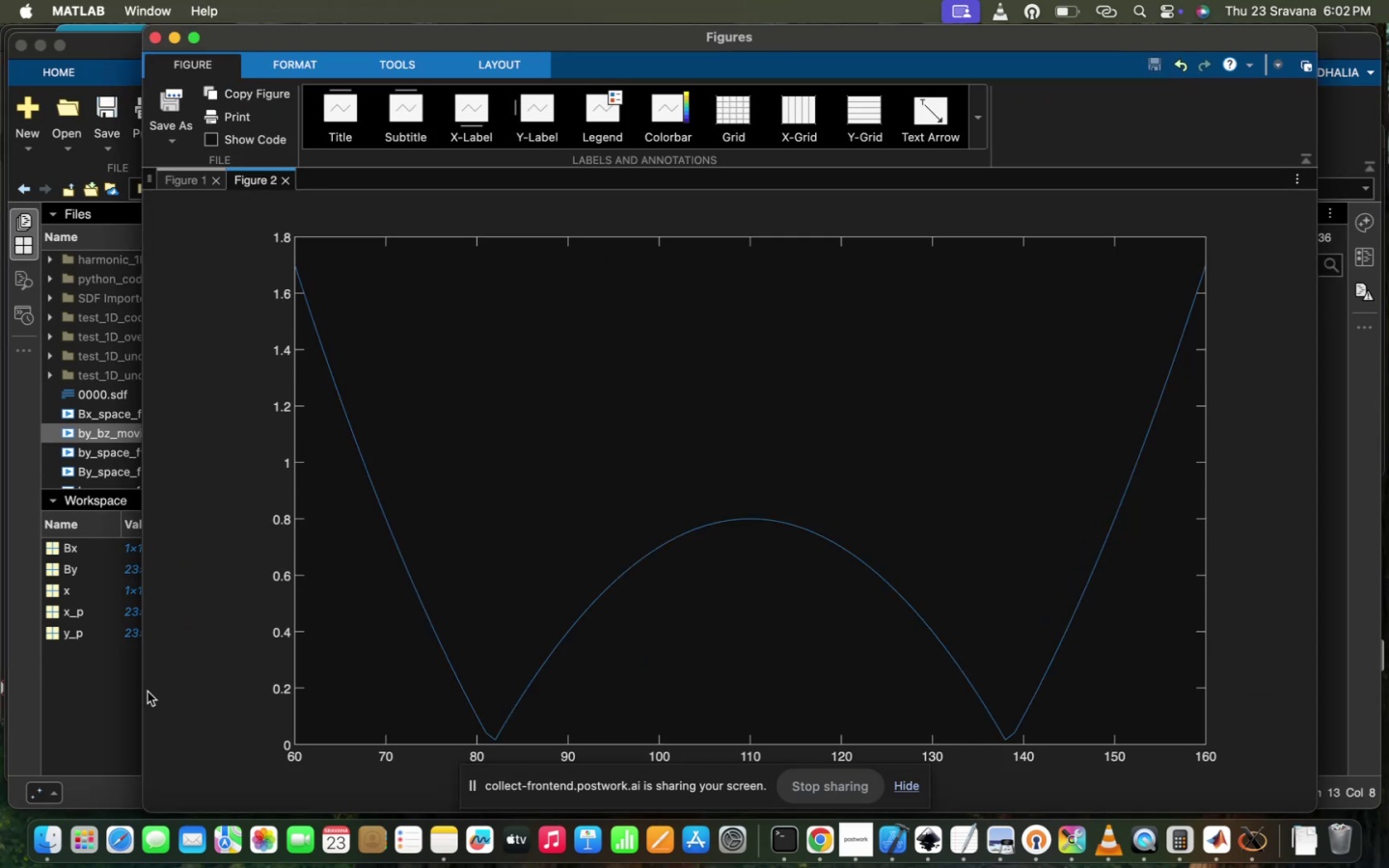 
left_click([132, 694])
 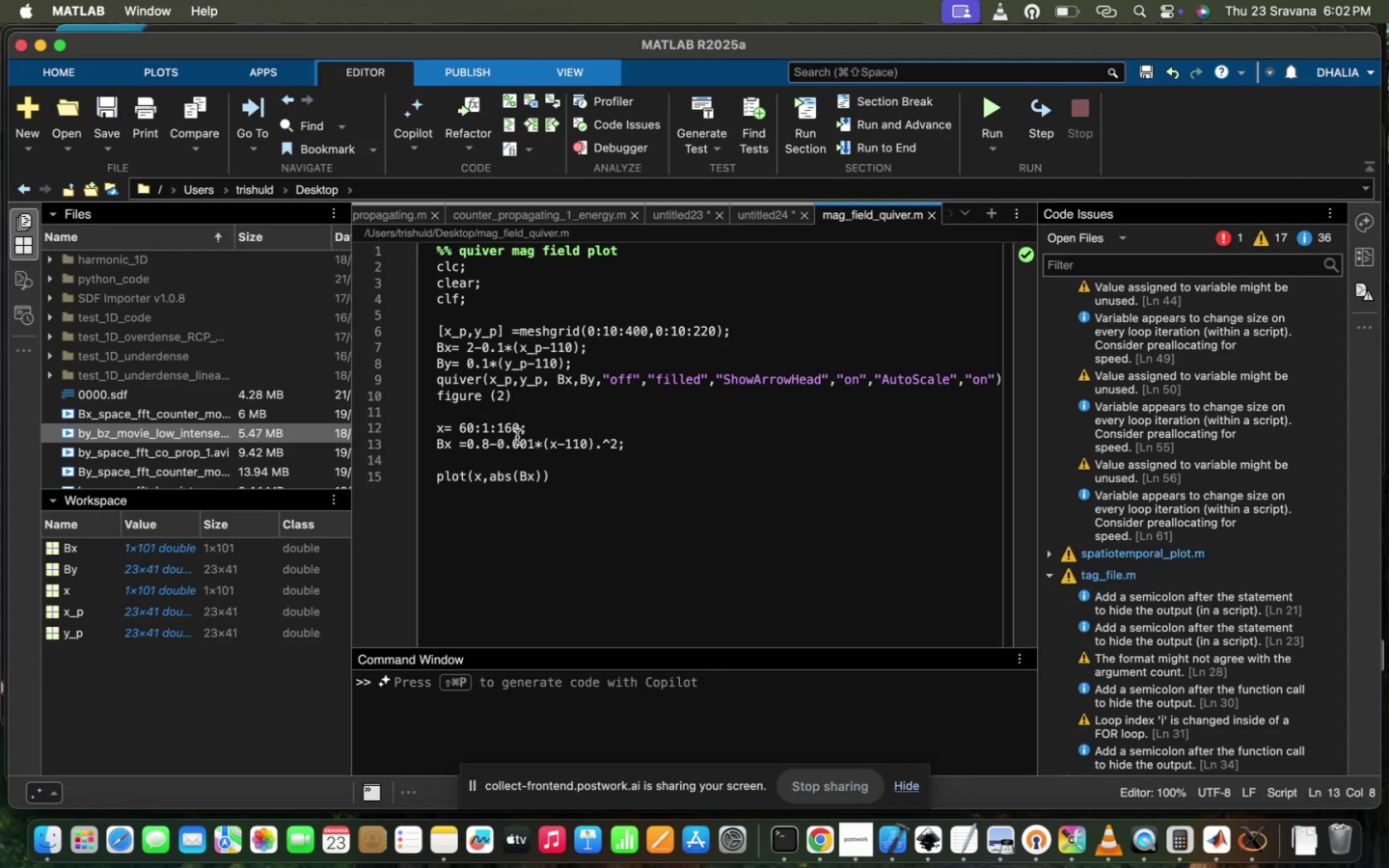 
left_click([521, 439])
 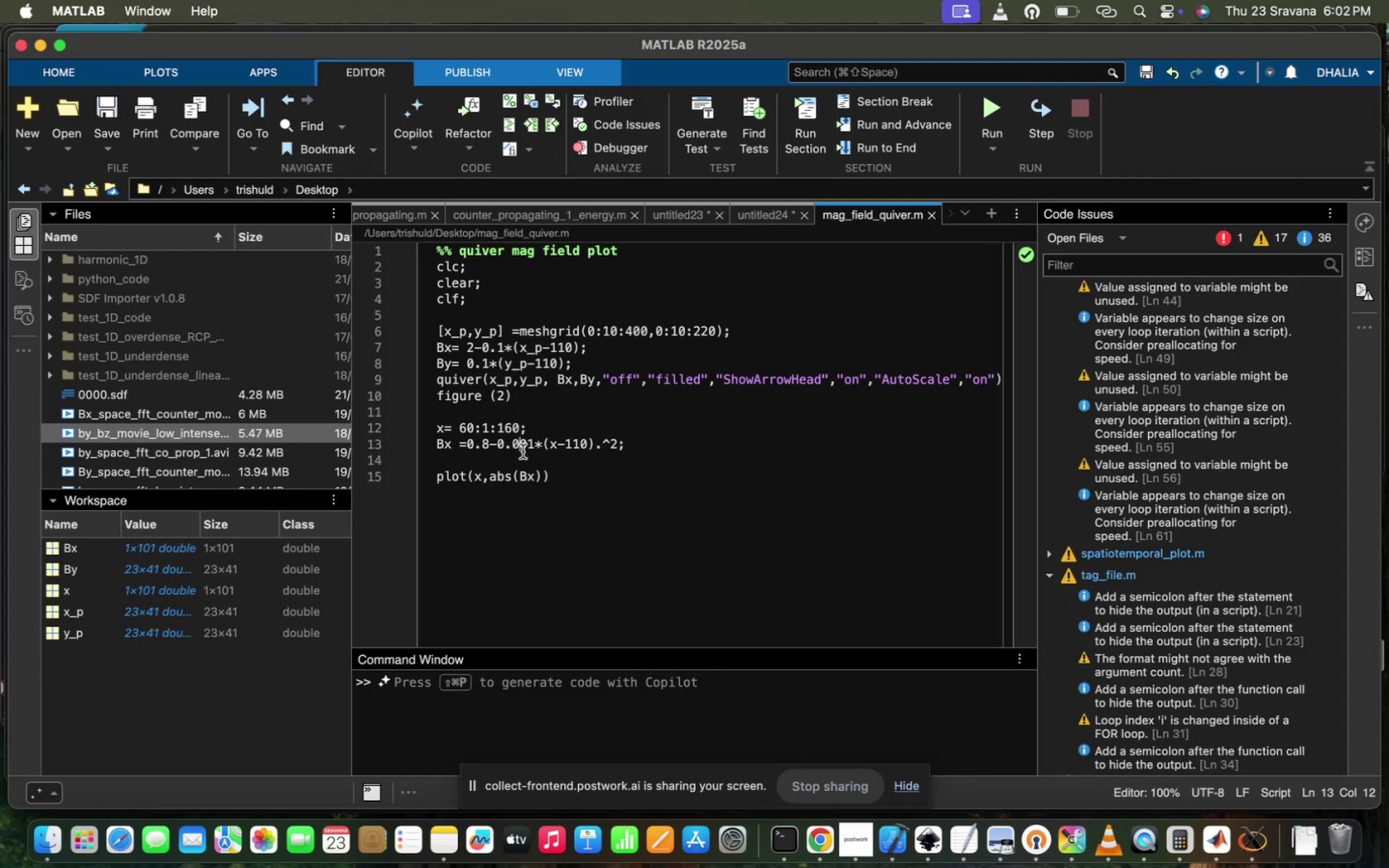 
key(0)
 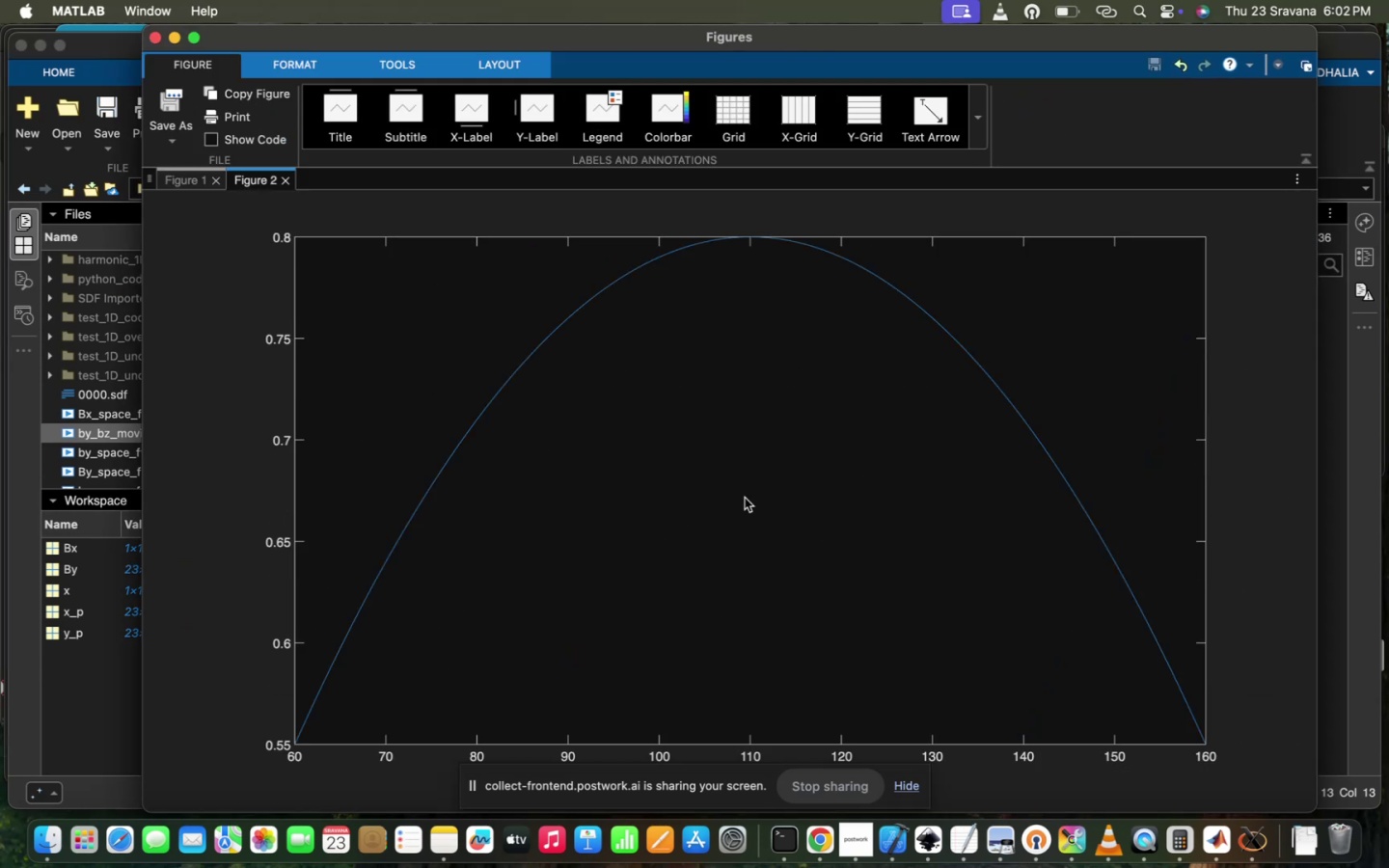 
left_click([115, 728])
 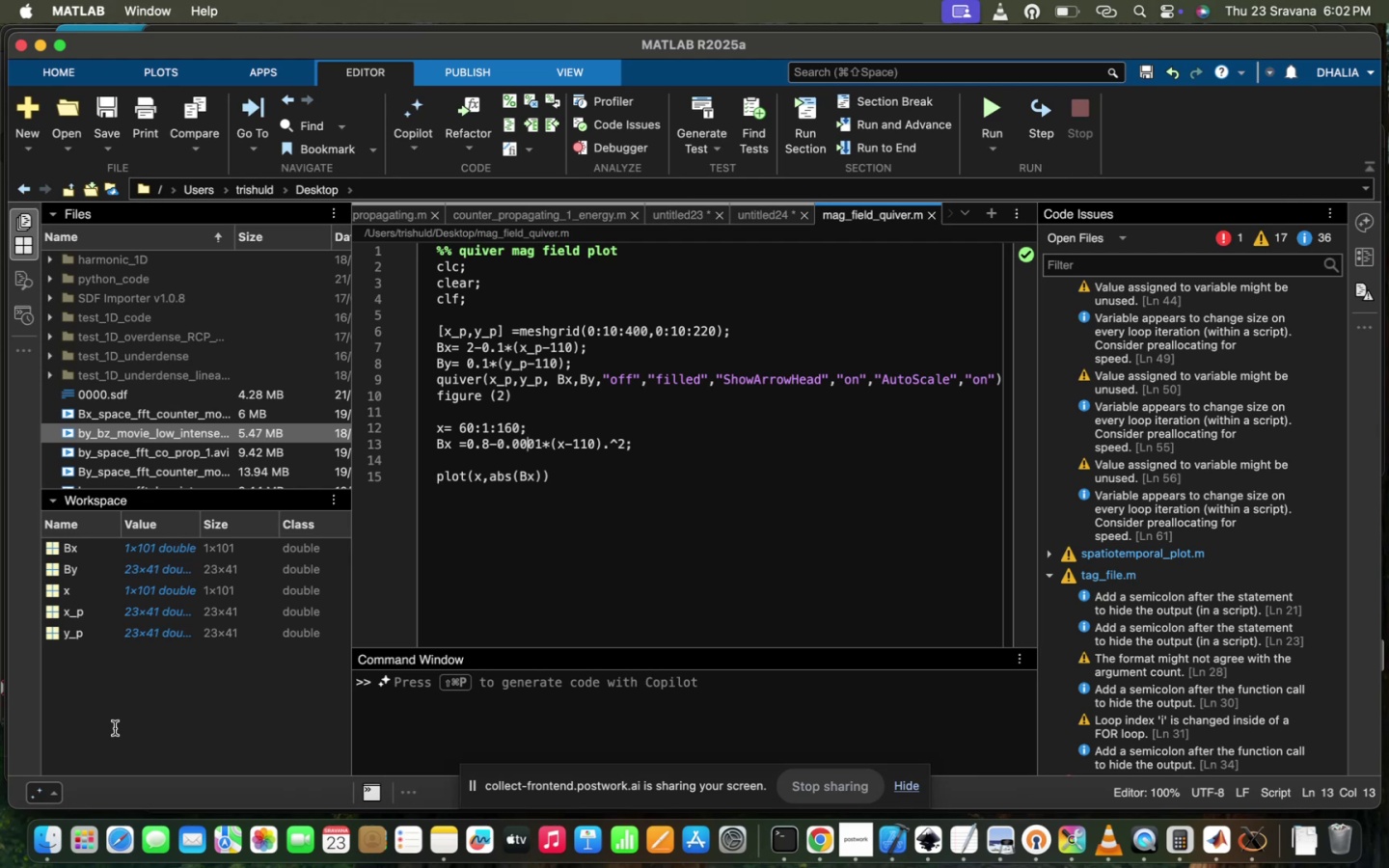 
key(Backspace)
 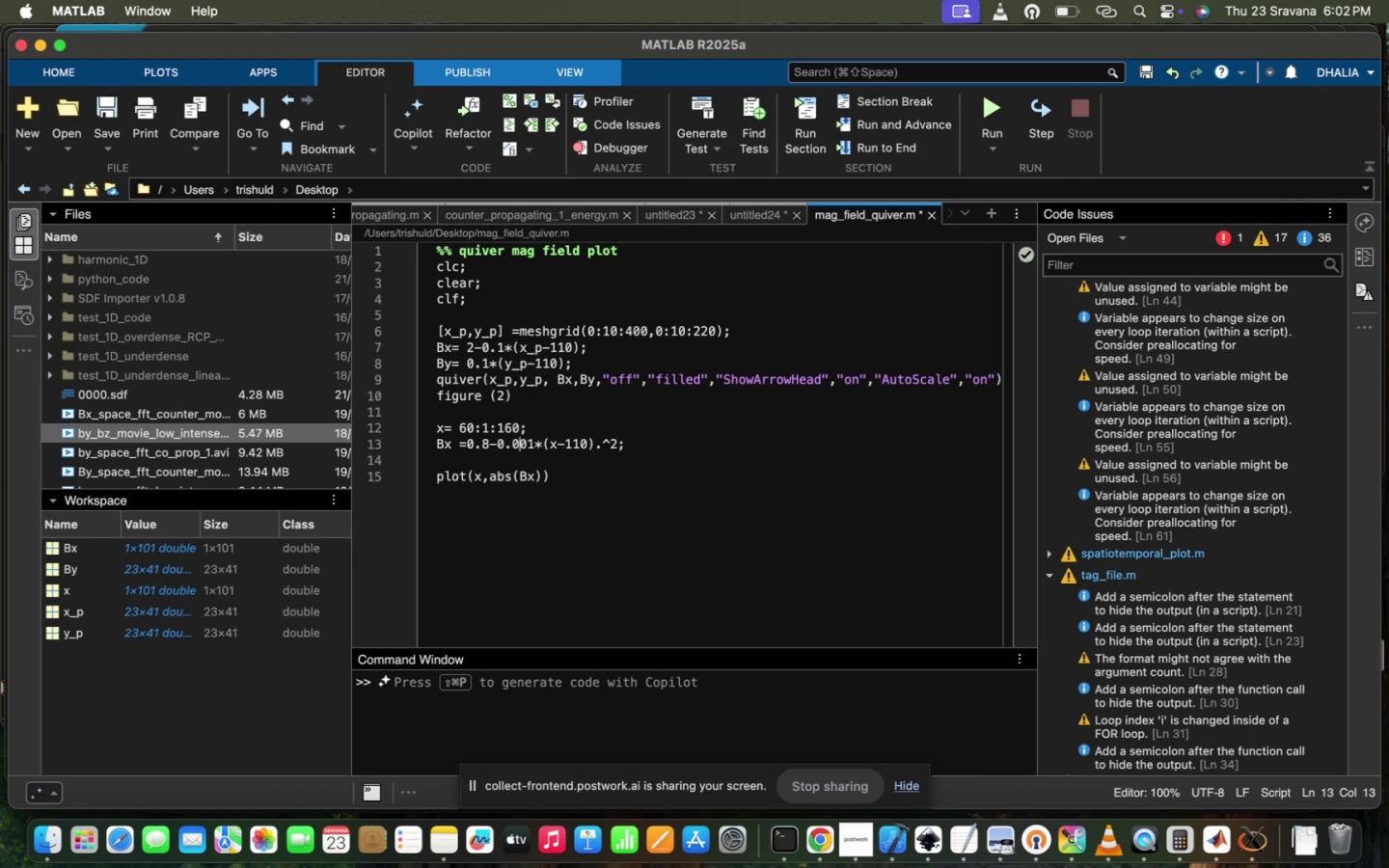 
key(Backspace)
 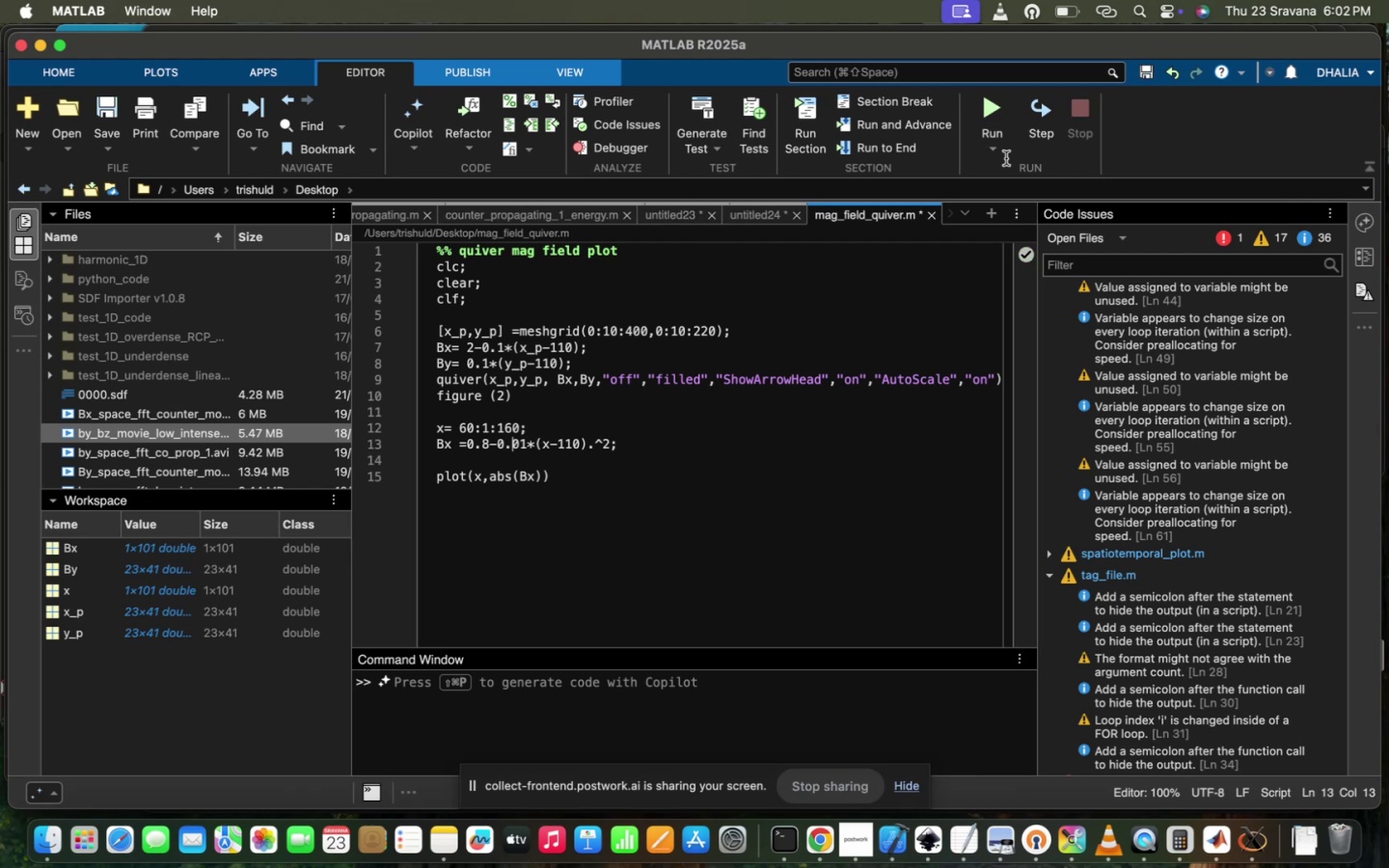 
left_click([996, 125])
 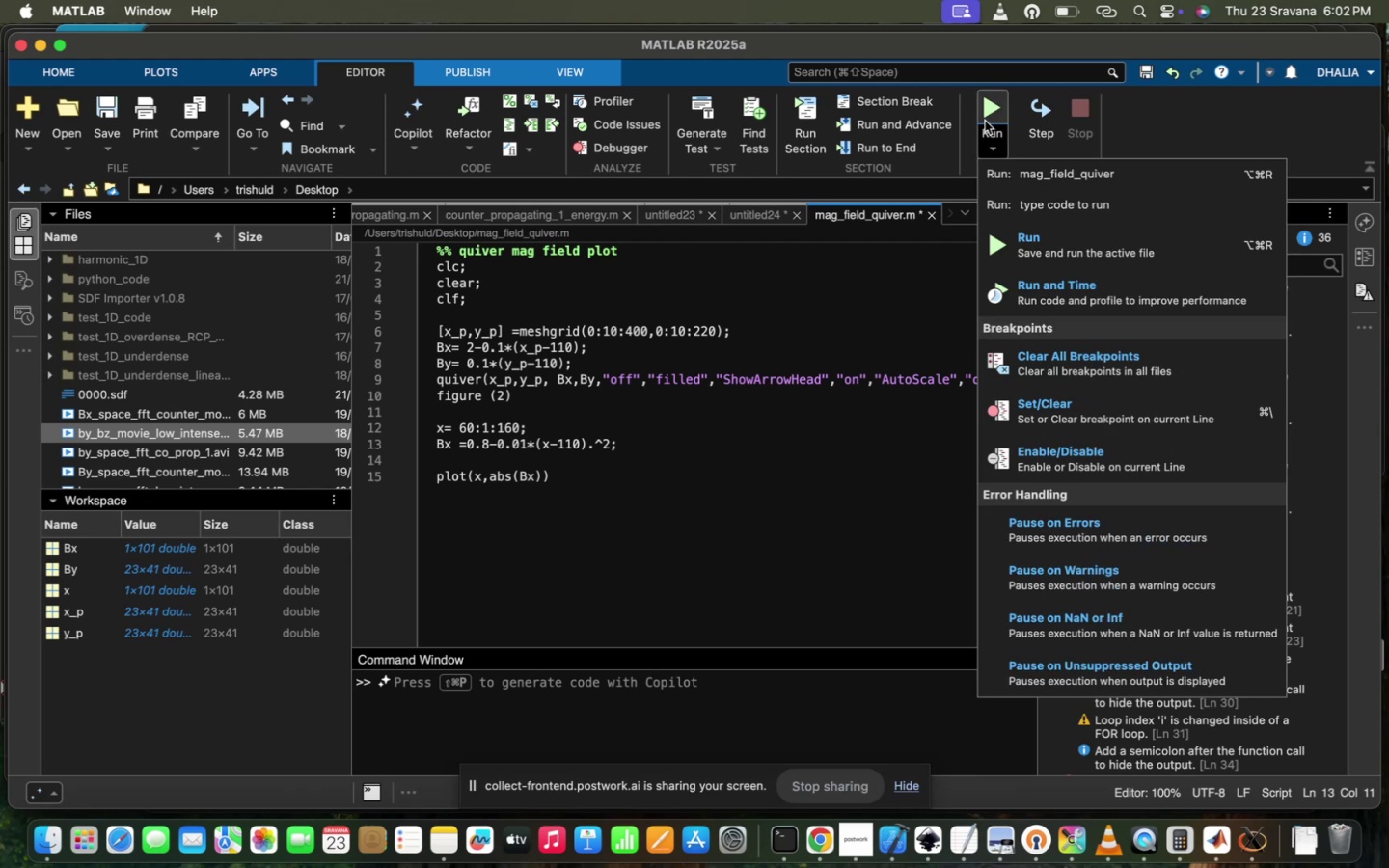 
left_click([995, 110])
 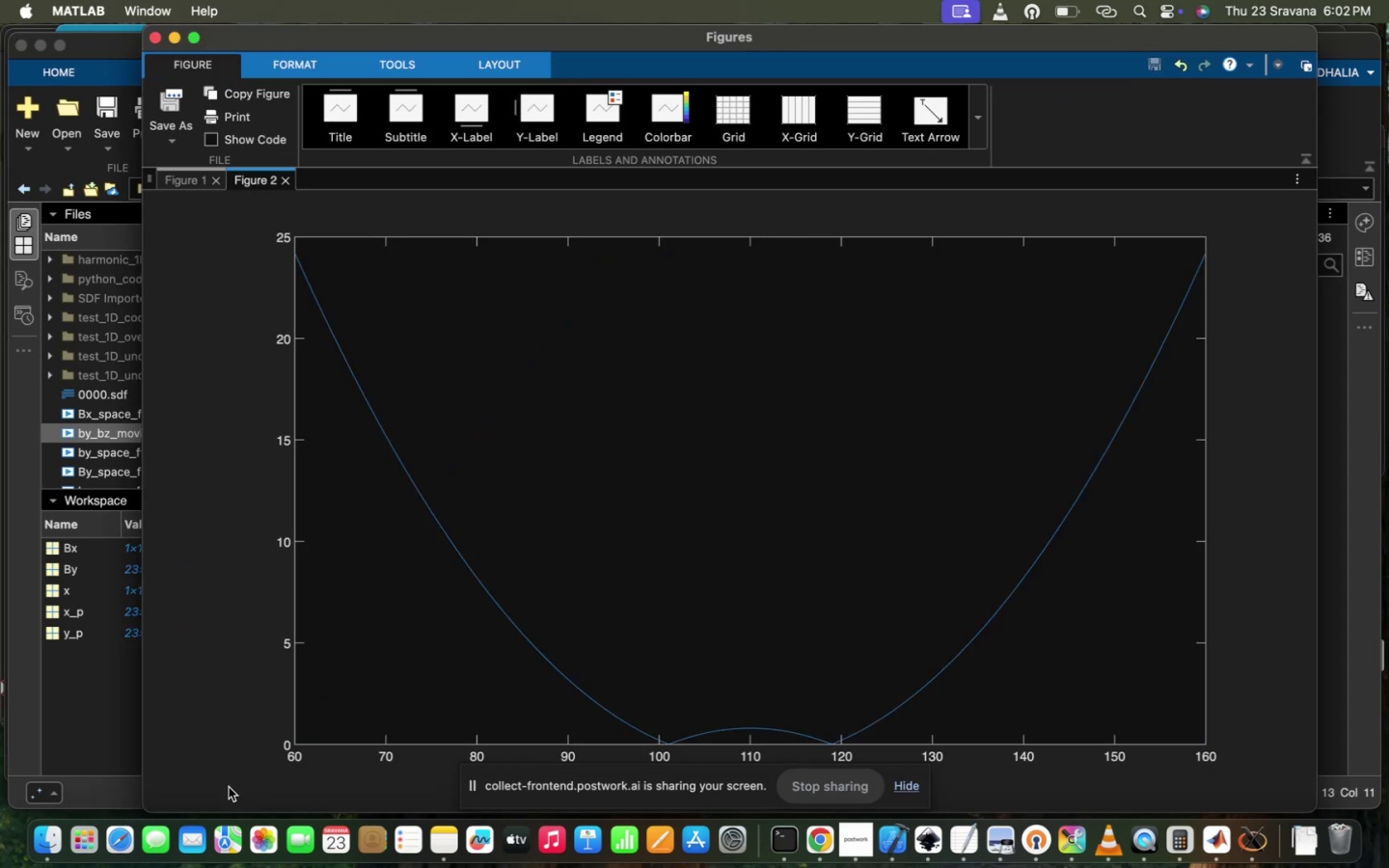 
wait(6.95)
 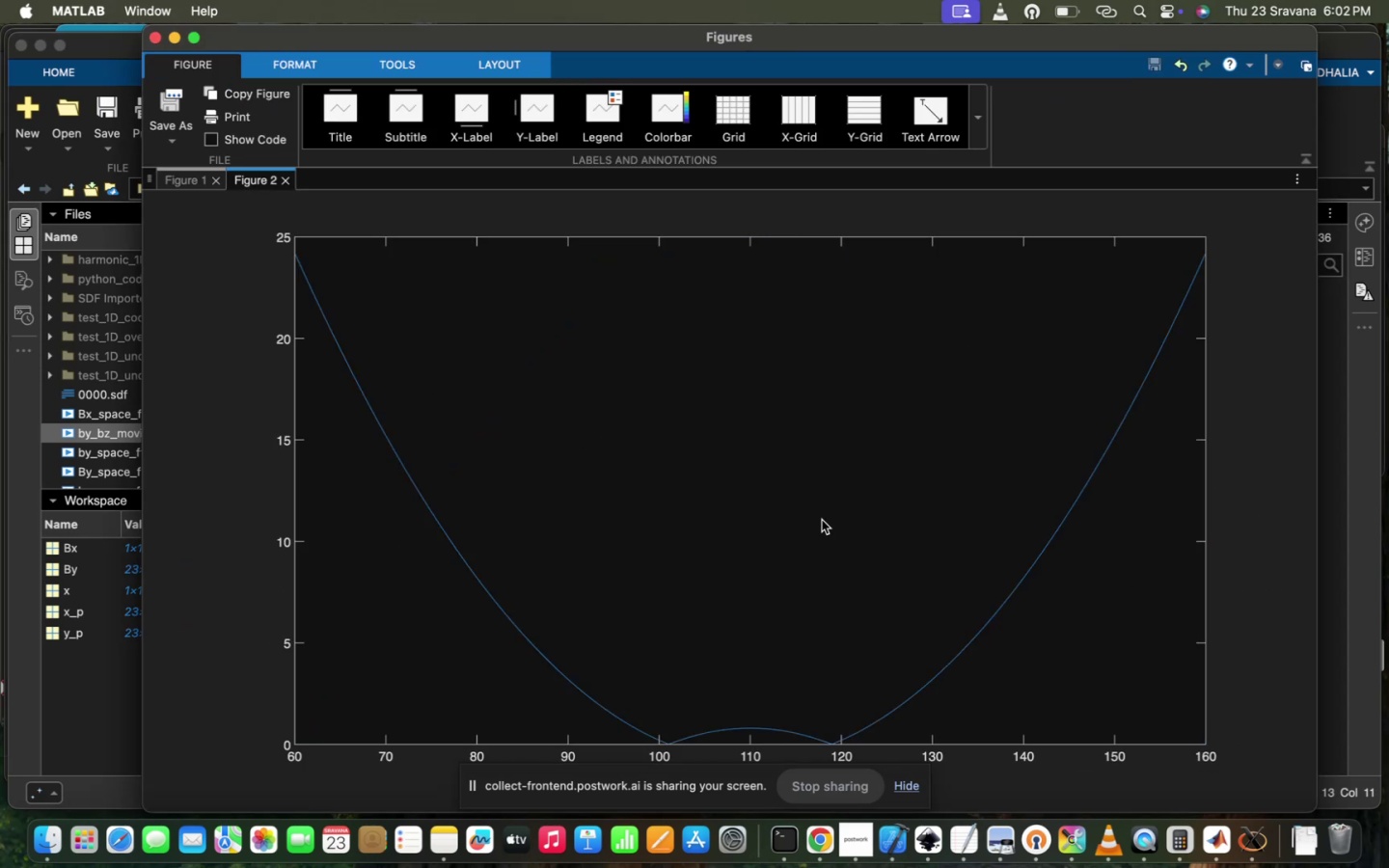 
key(ArrowLeft)
 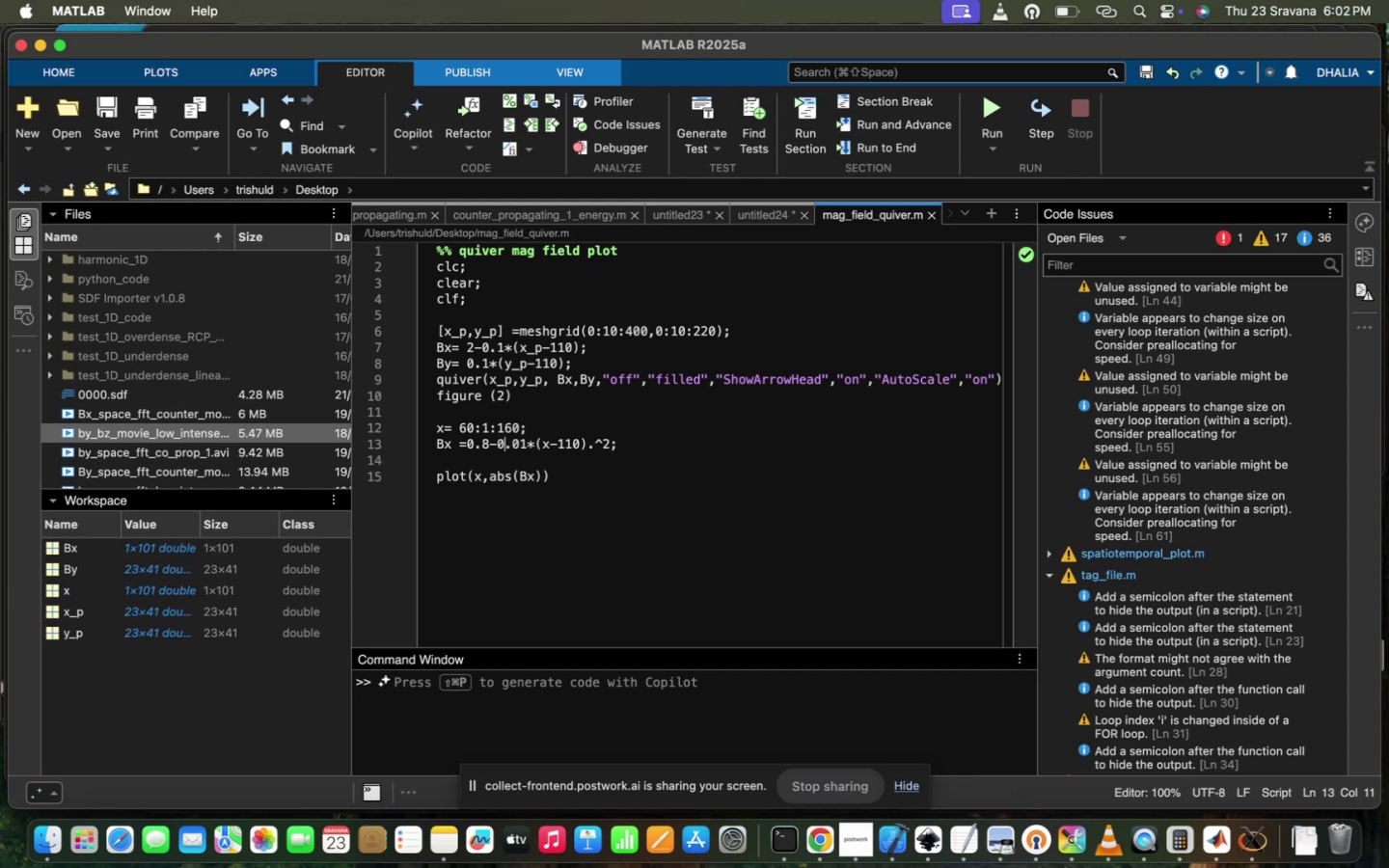 
key(ArrowLeft)
 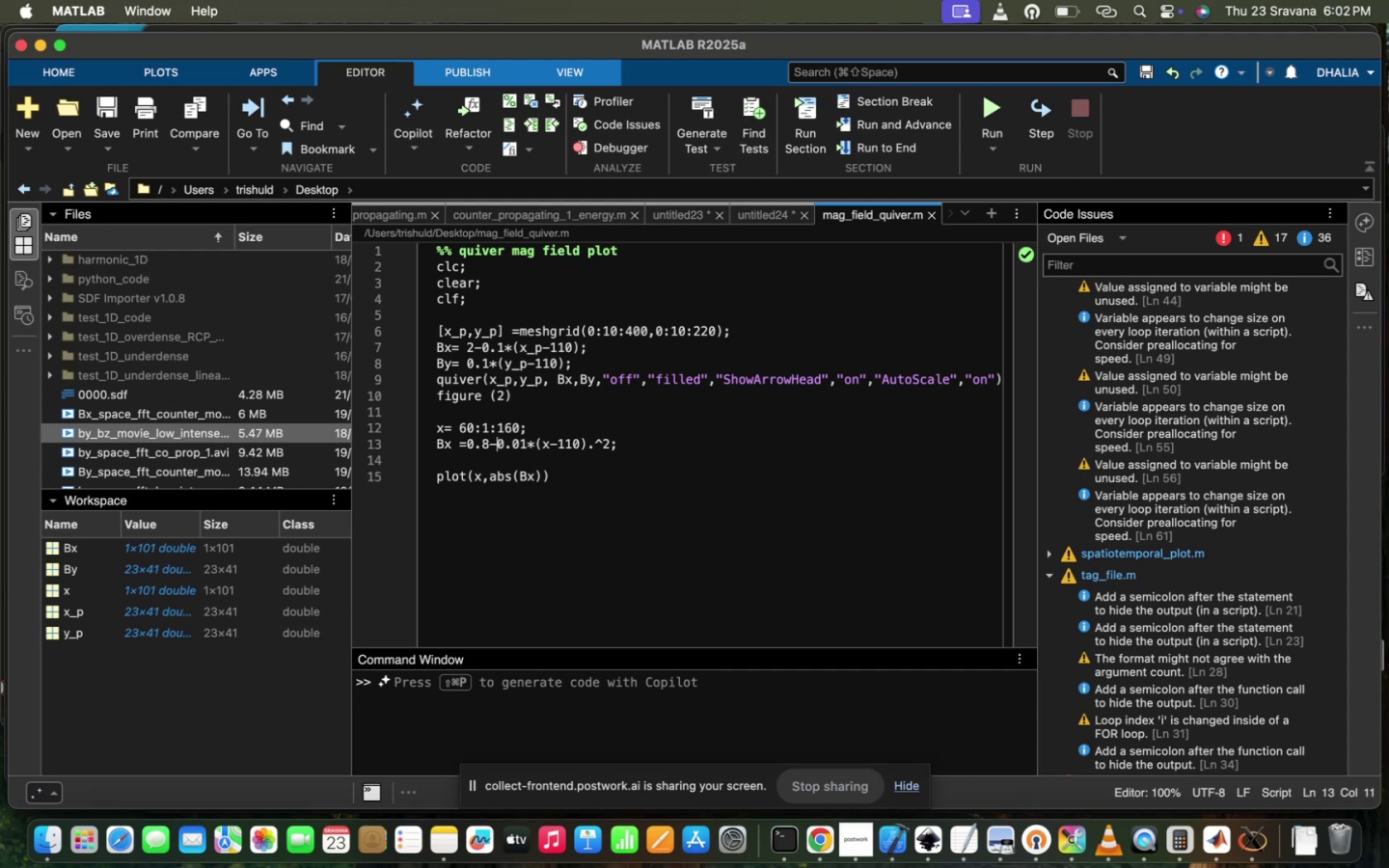 
key(ArrowLeft)
 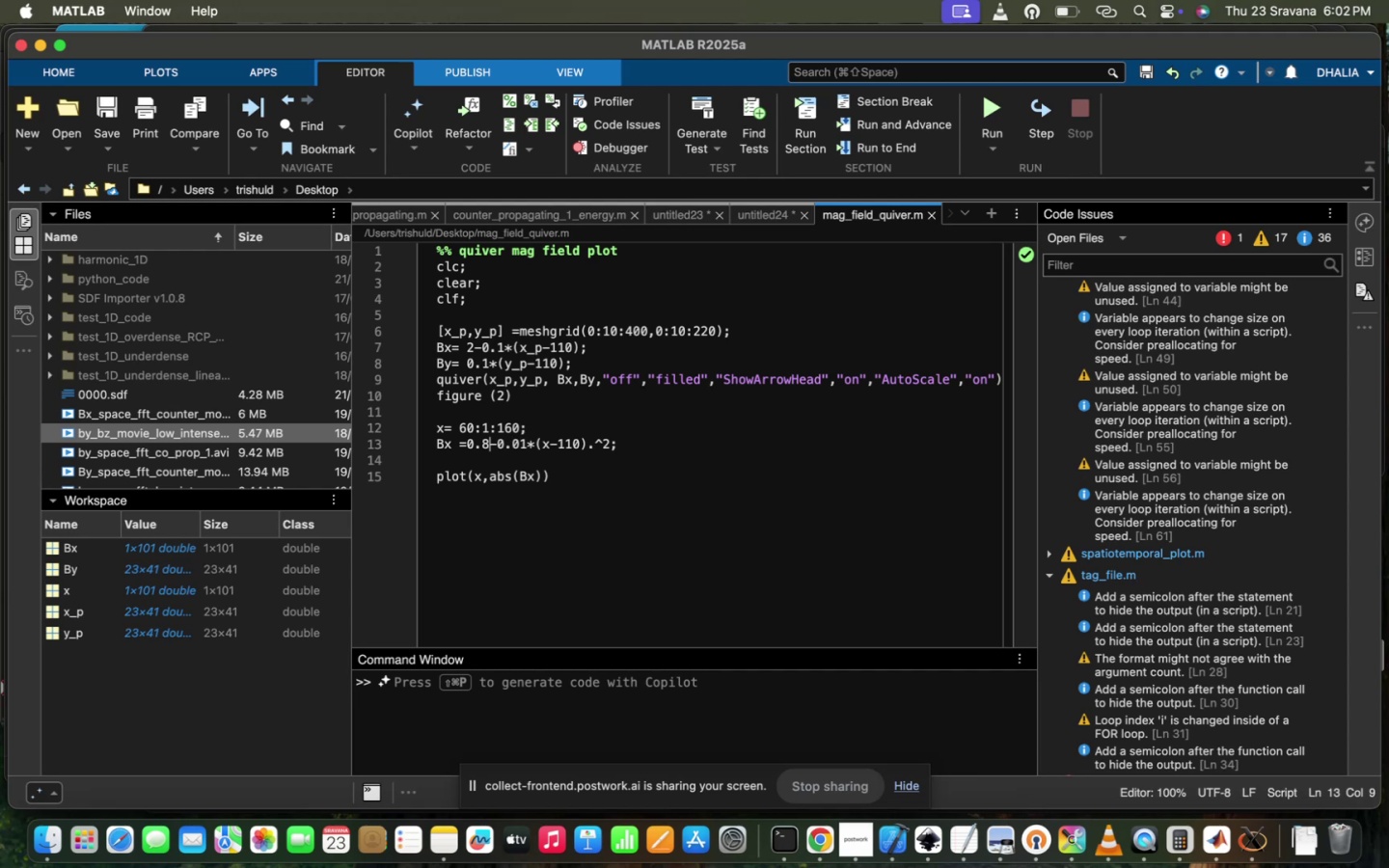 
key(Backspace)
 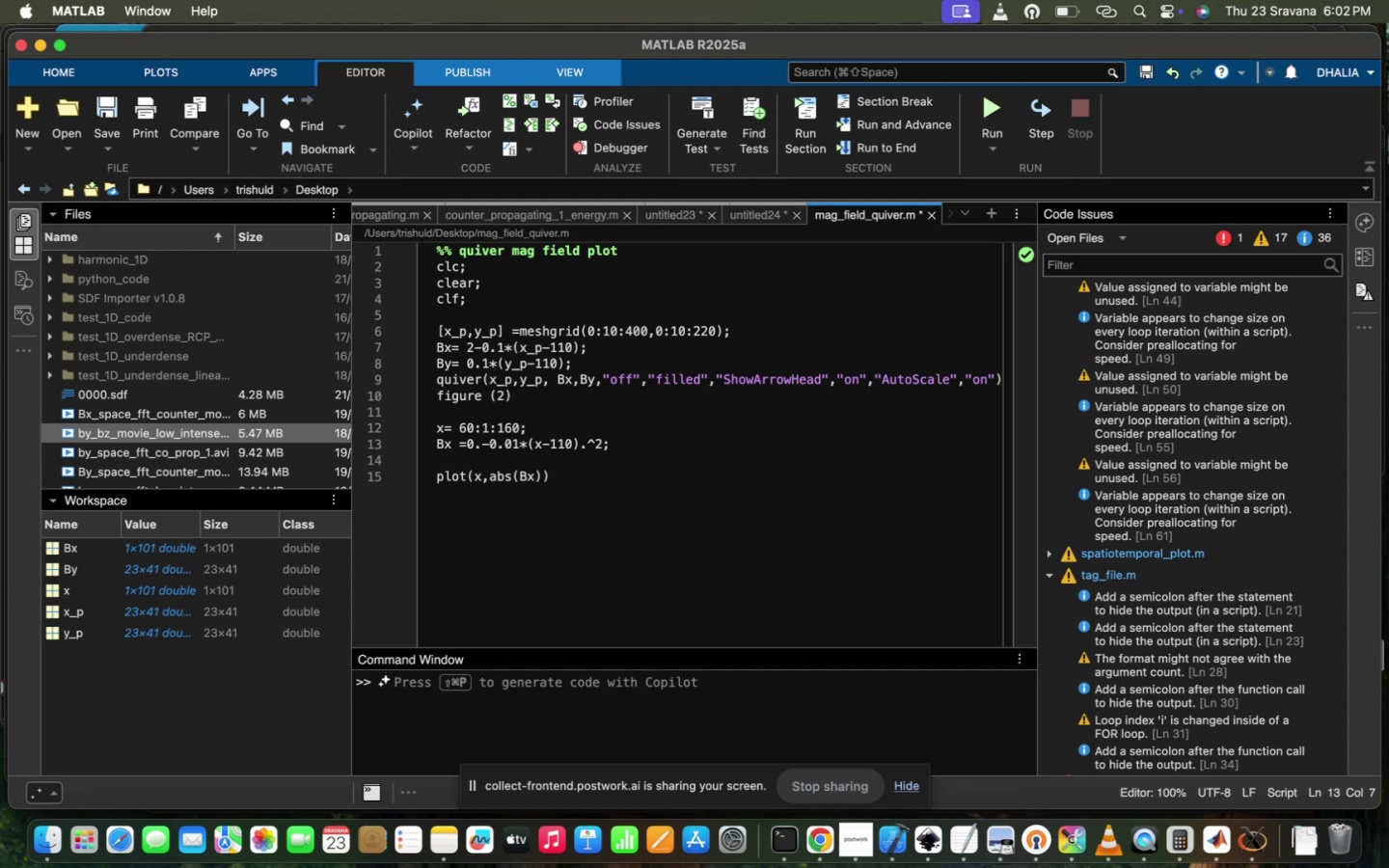 
key(Backspace)
 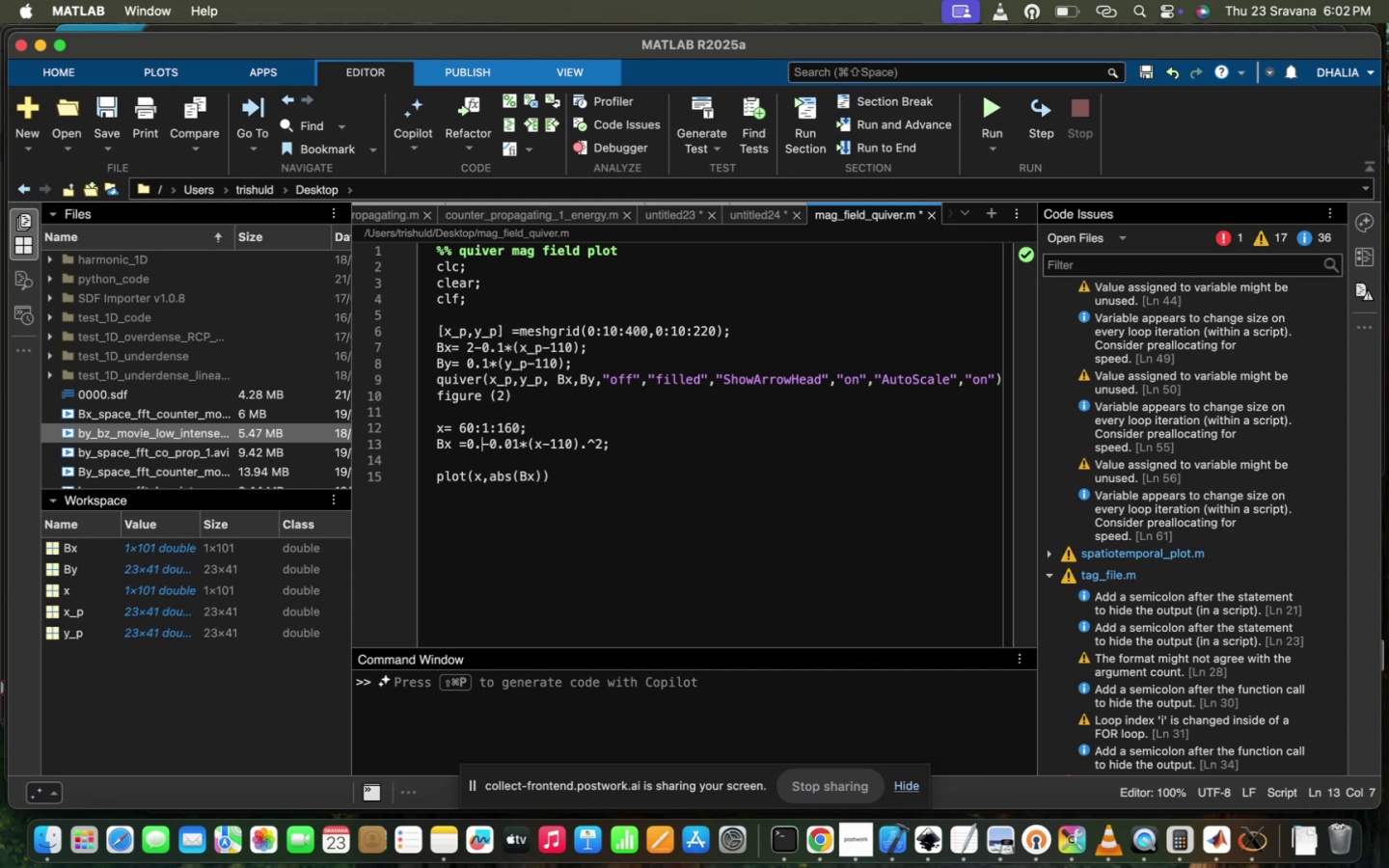 
key(Backspace)
 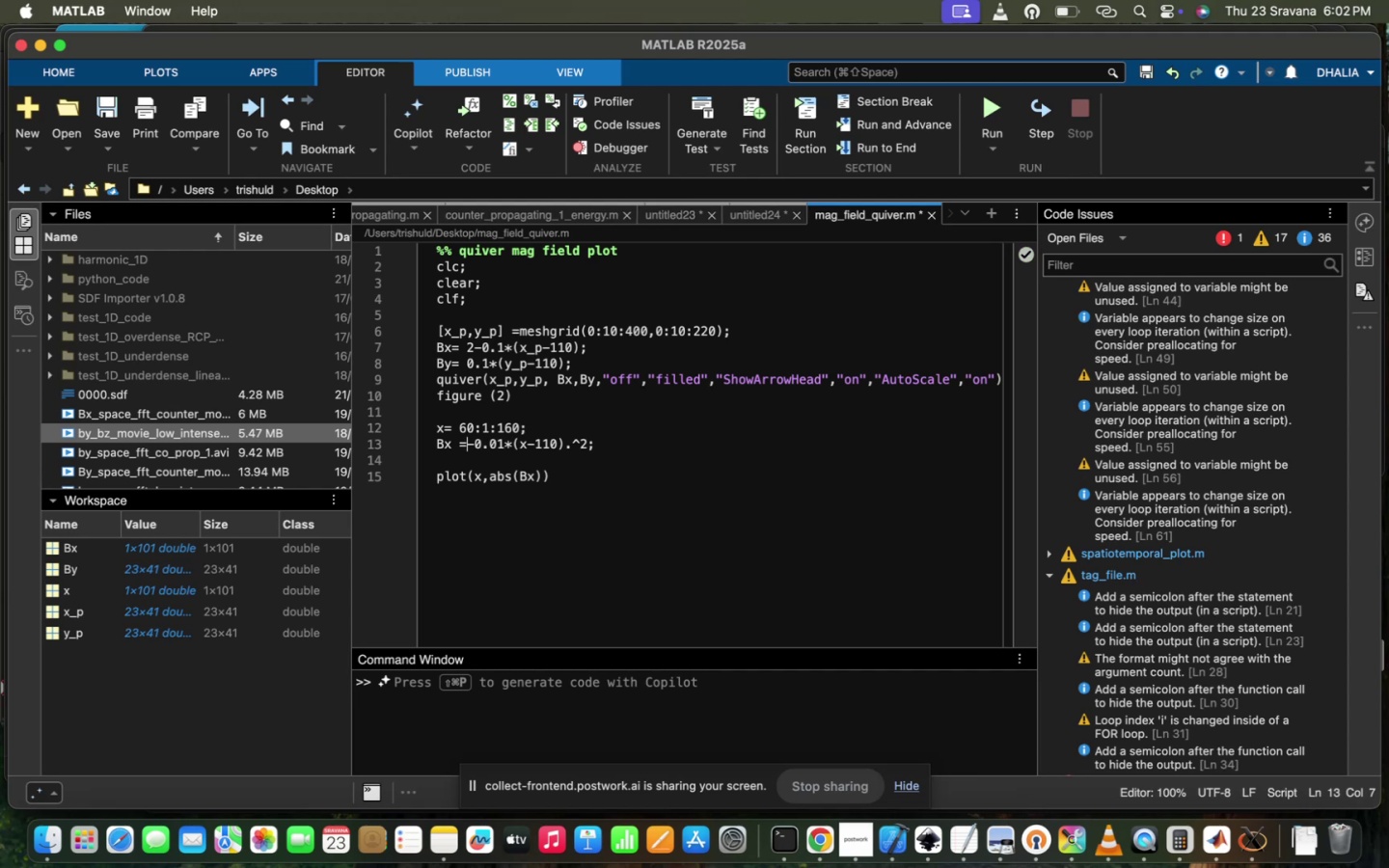 
key(1)
 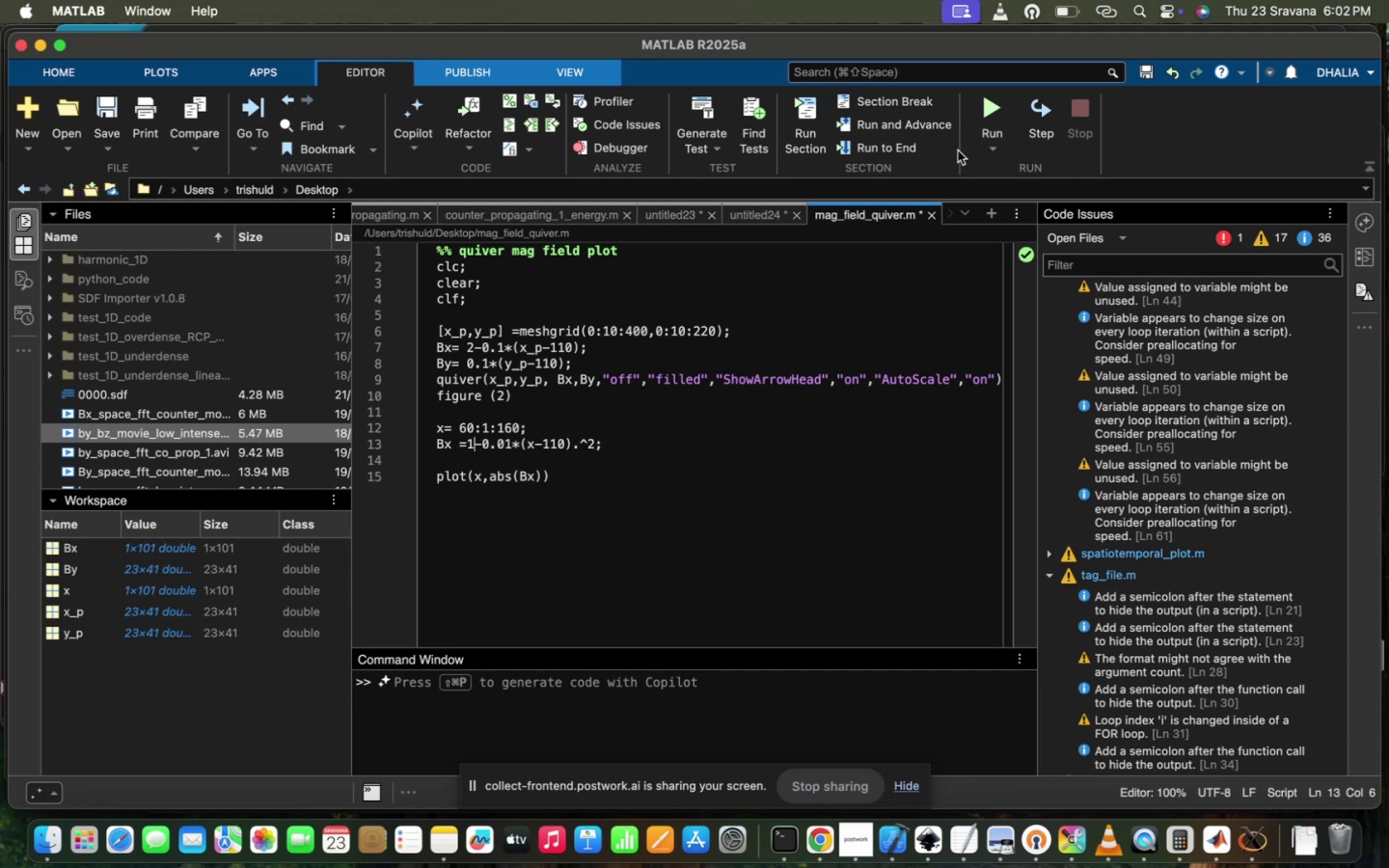 
left_click([998, 115])
 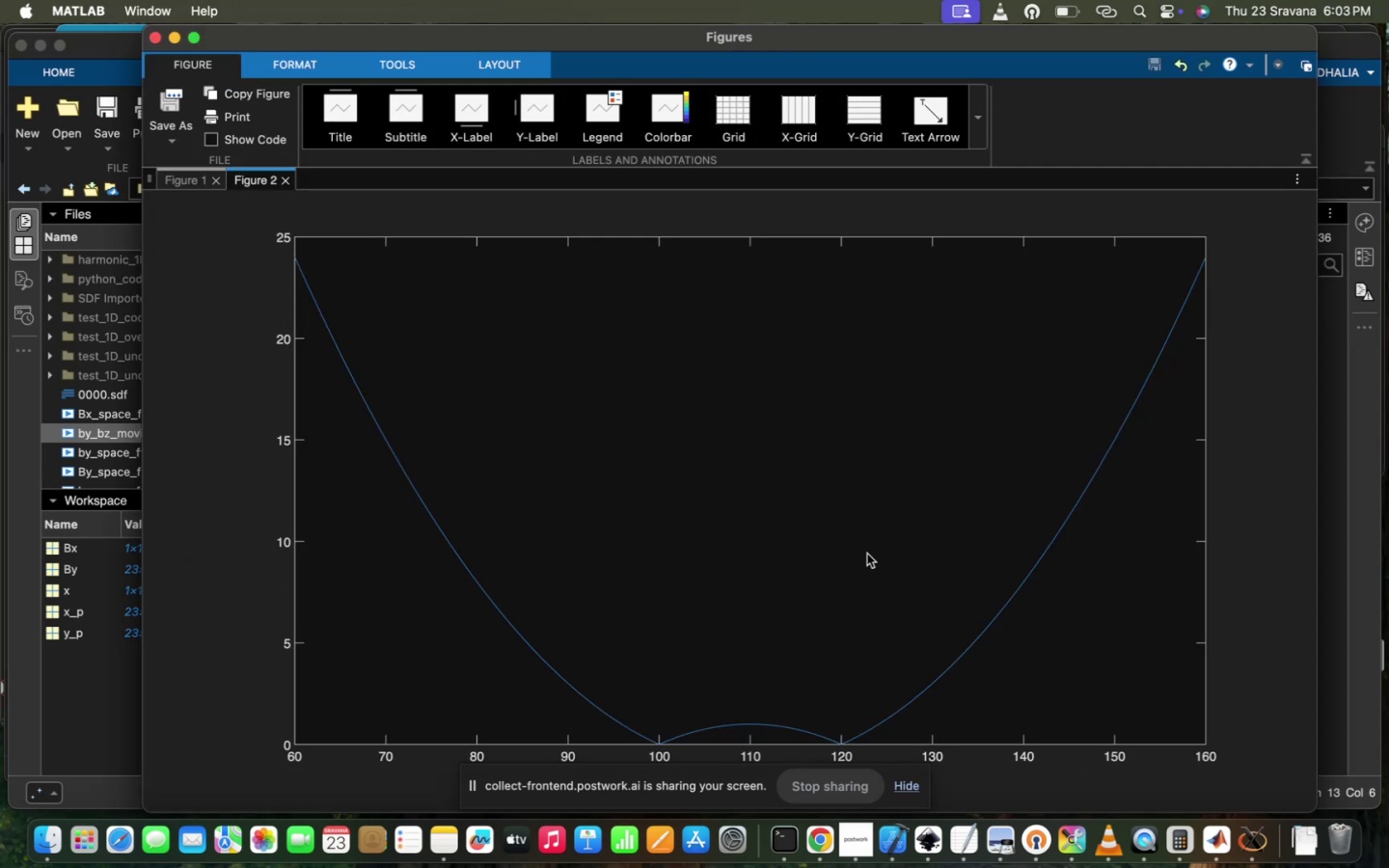 
wait(5.2)
 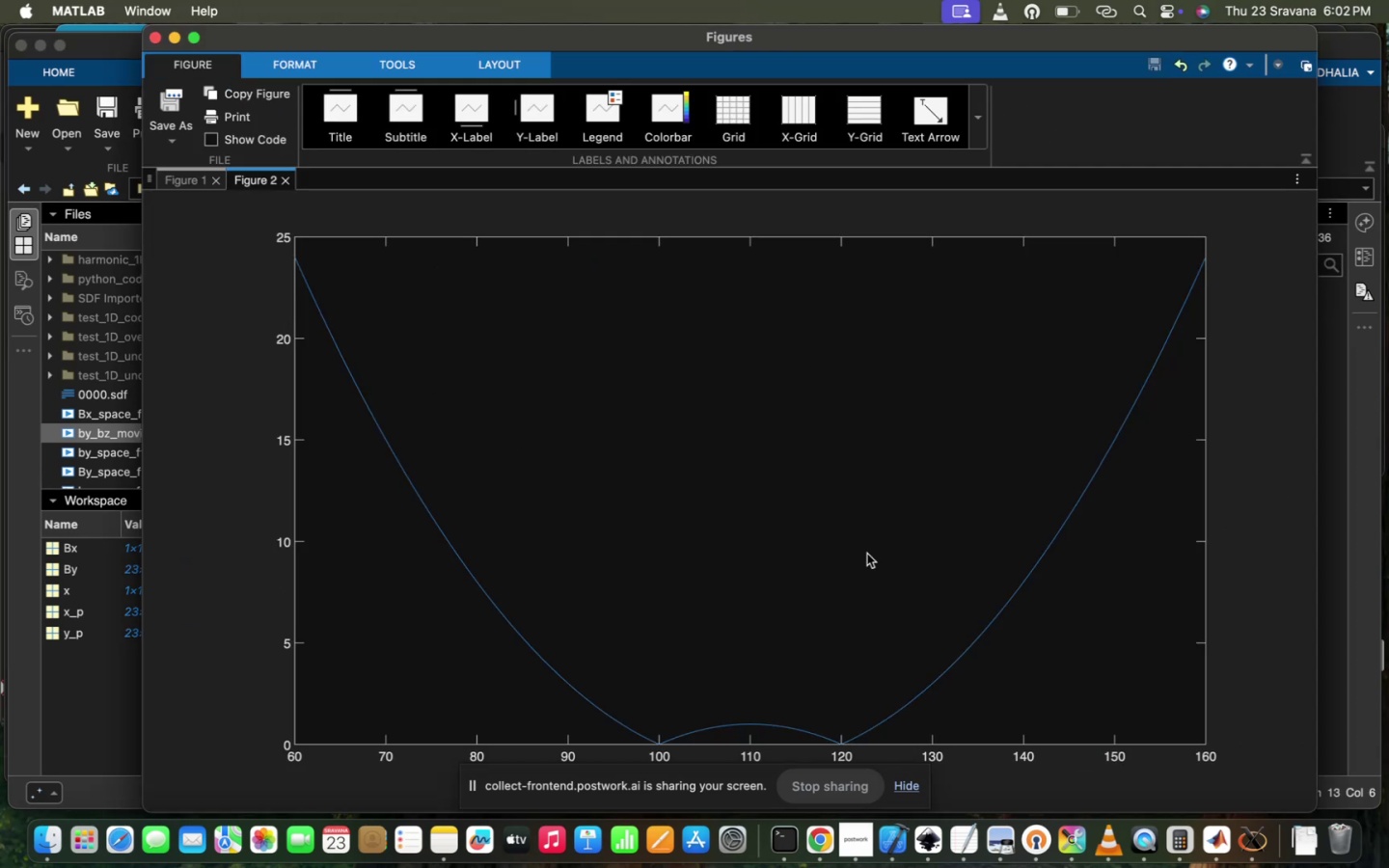 
left_click([110, 754])
 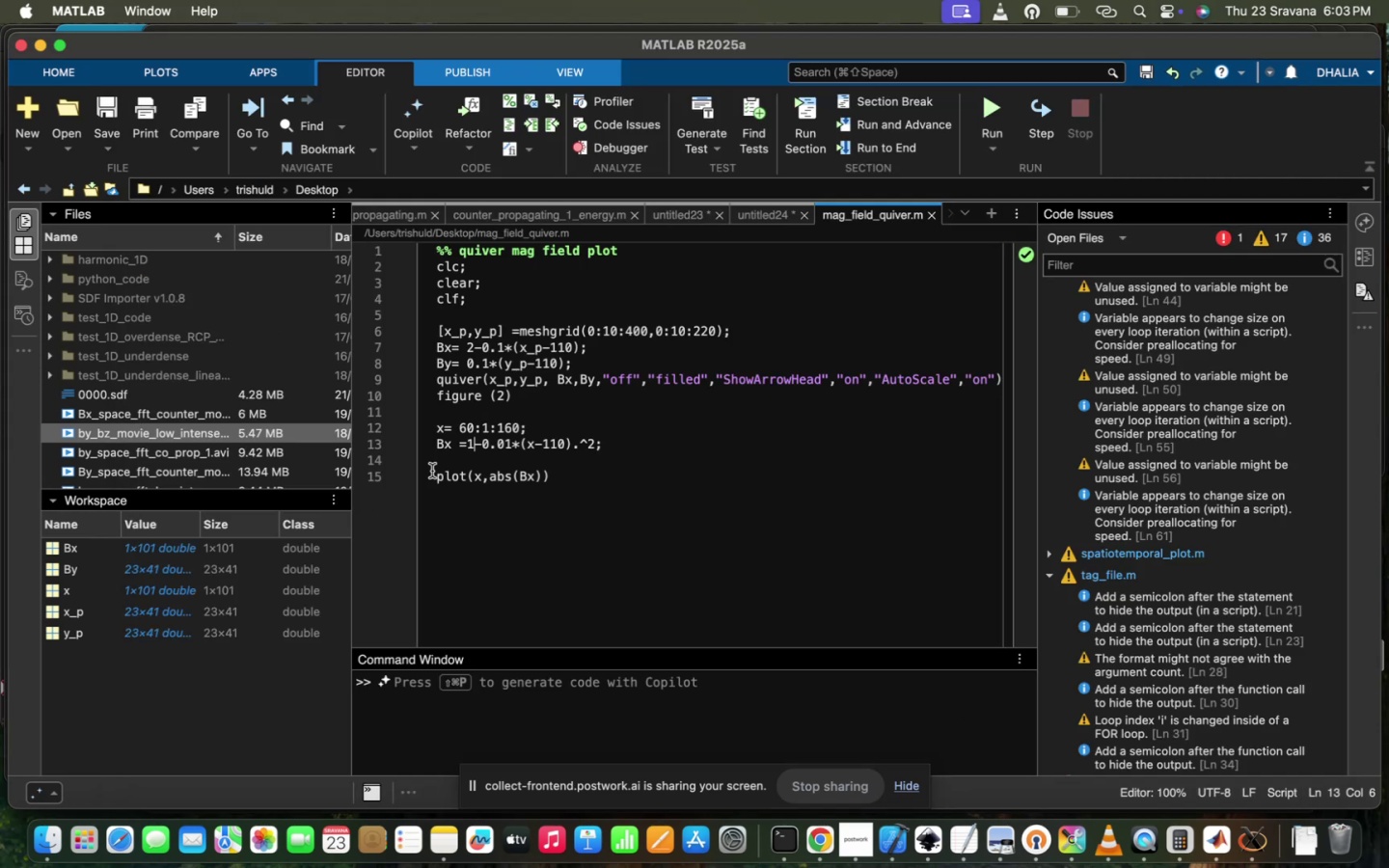 
key(Backspace)
 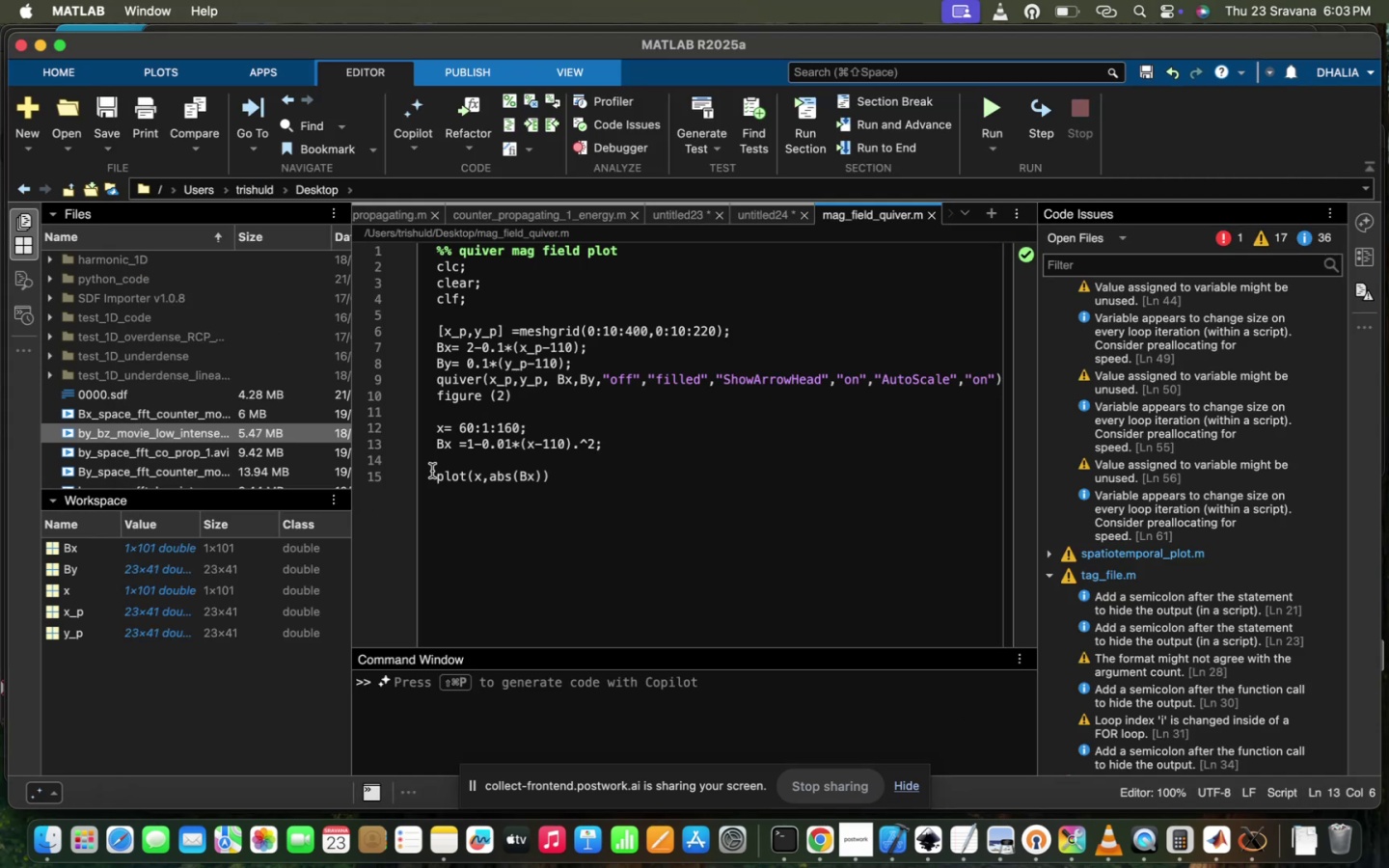 
key(2)
 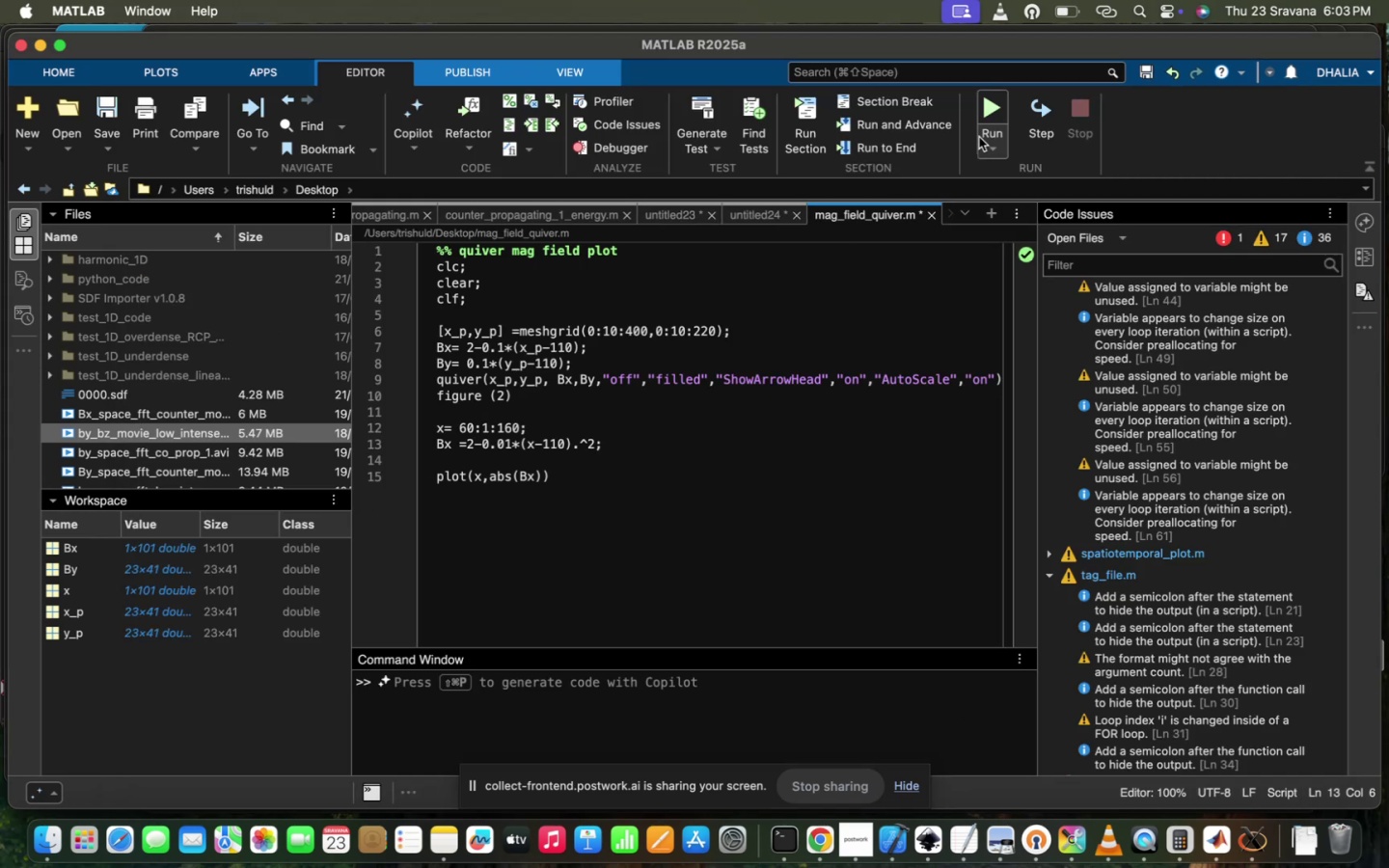 
left_click([985, 105])
 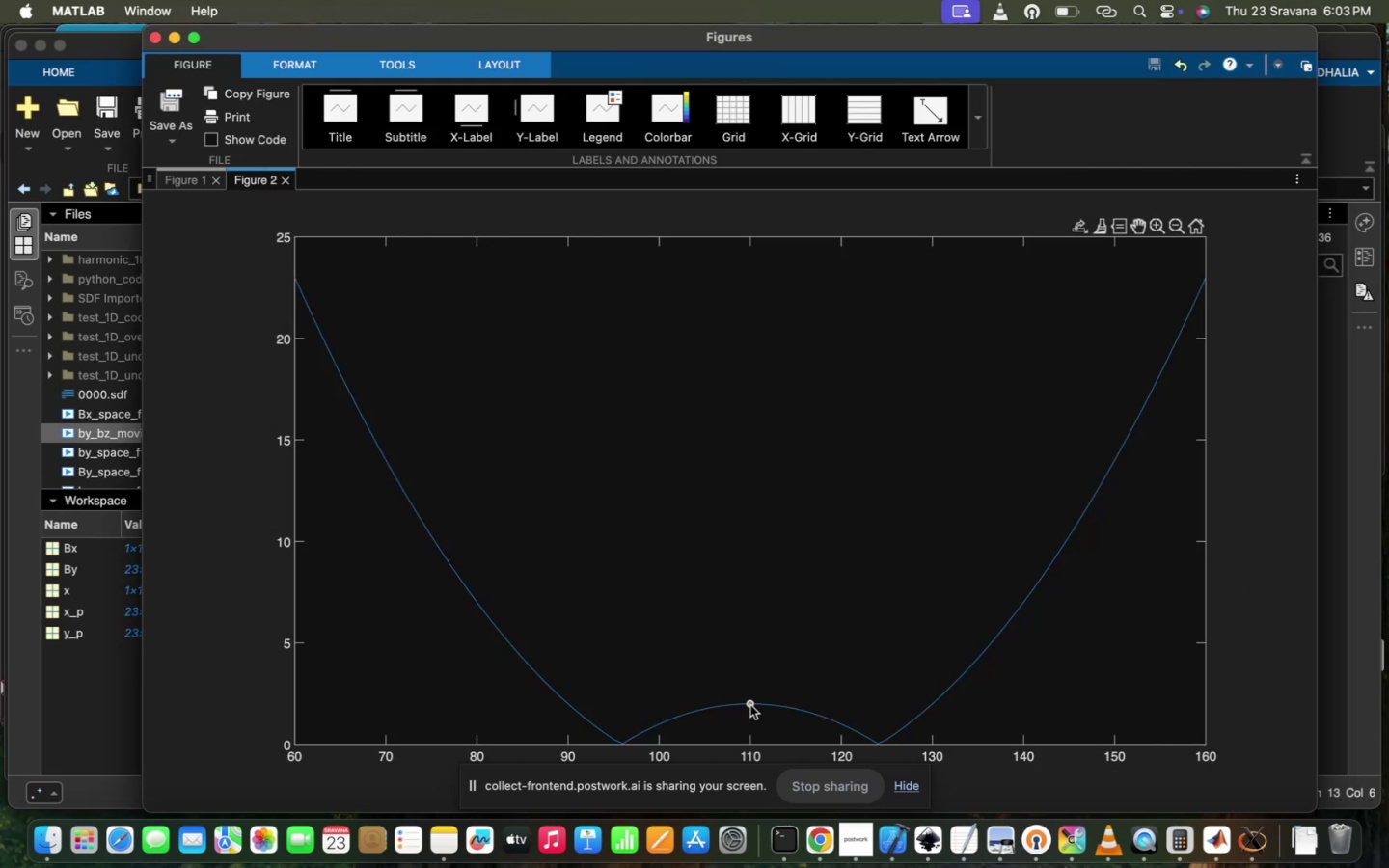 
wait(11.9)
 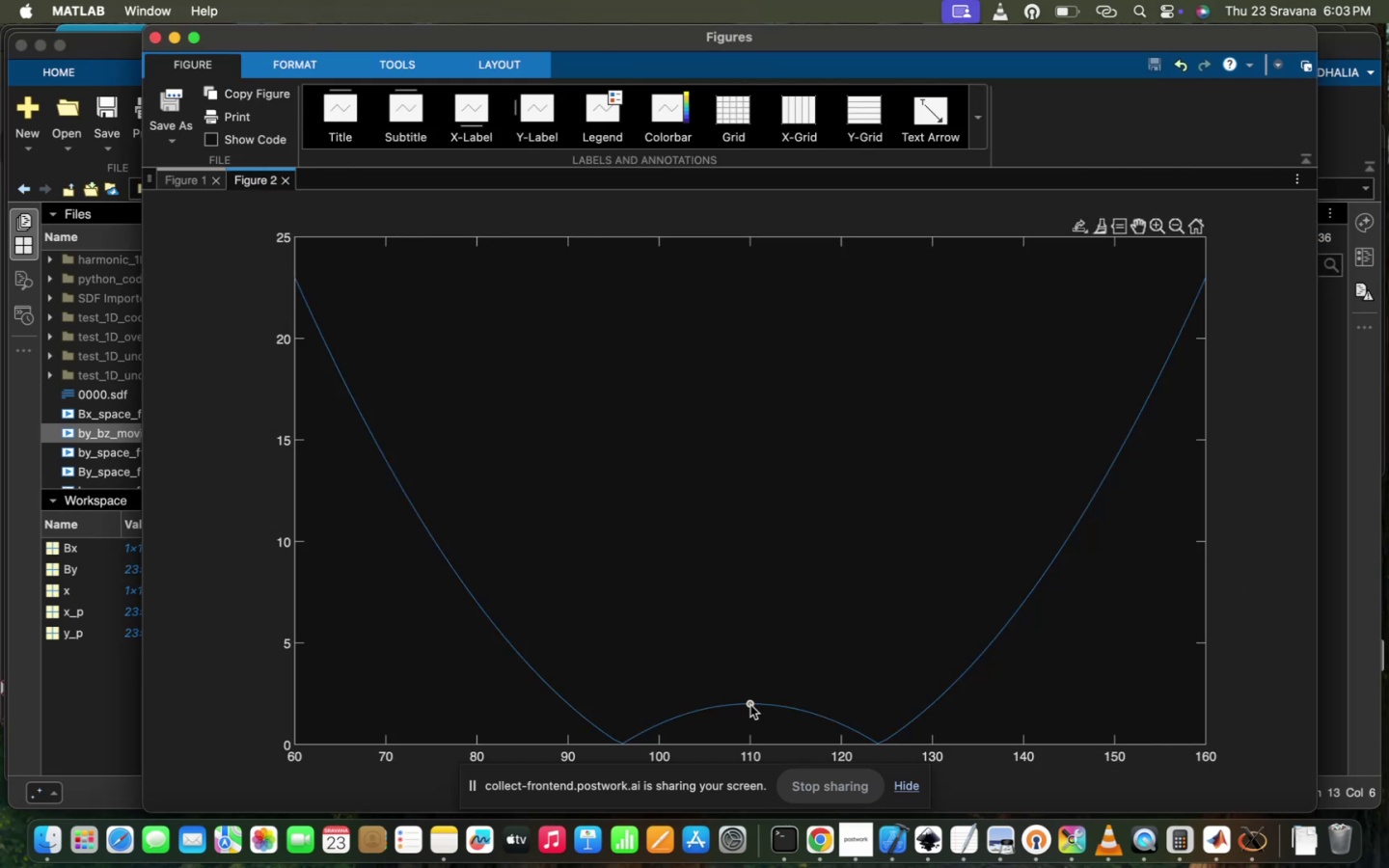 
left_click([124, 728])
 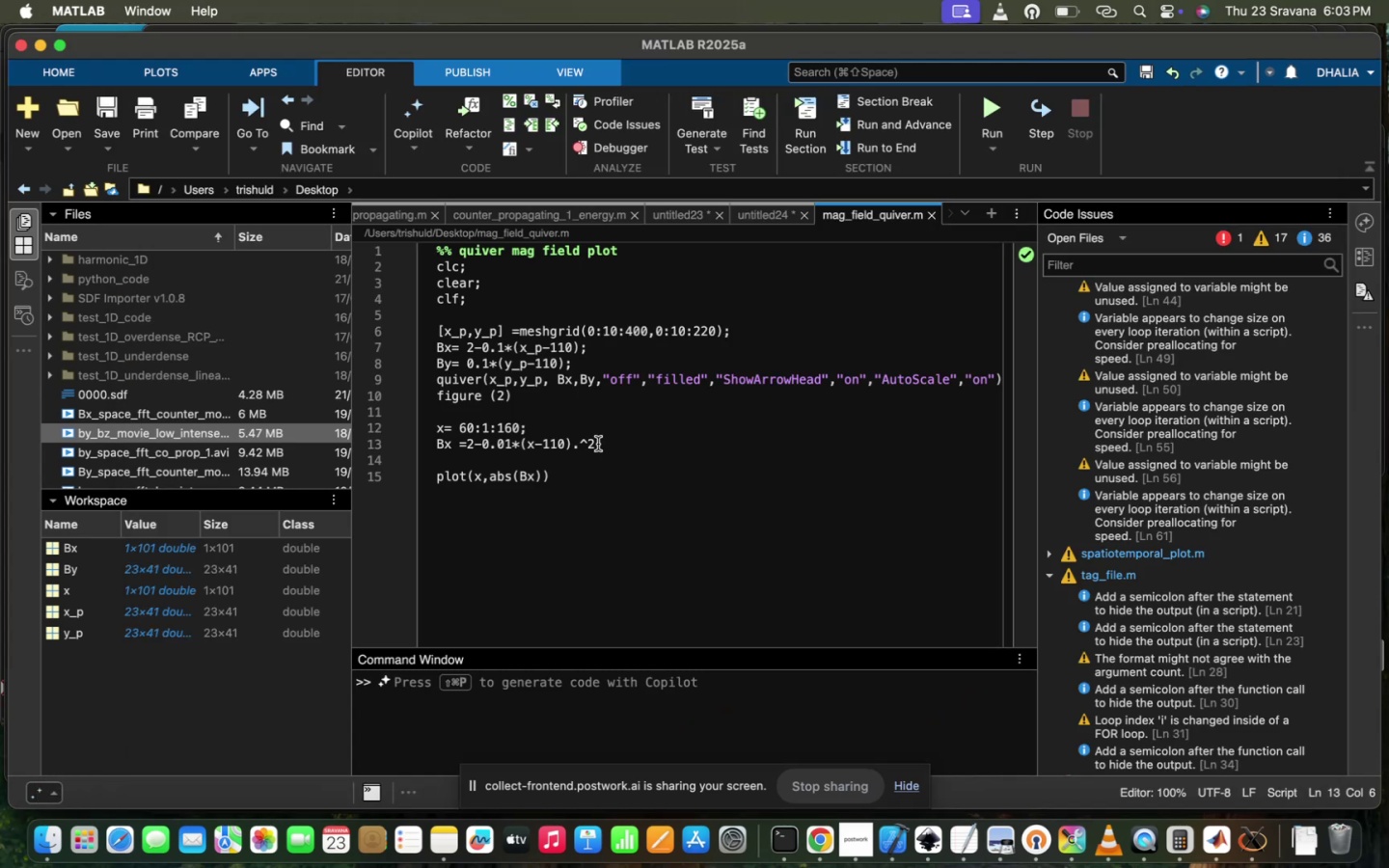 
left_click([623, 444])
 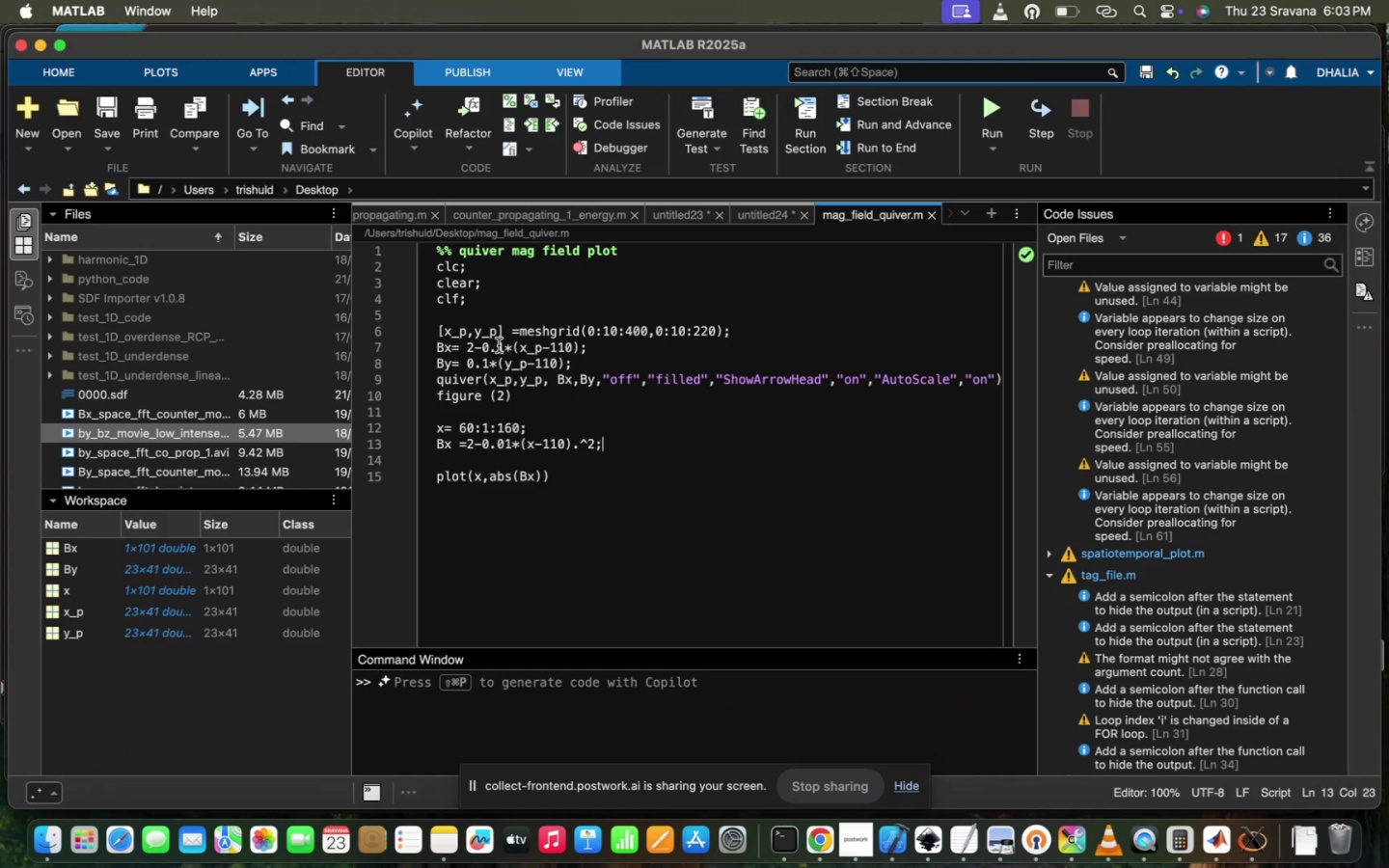 
wait(5.25)
 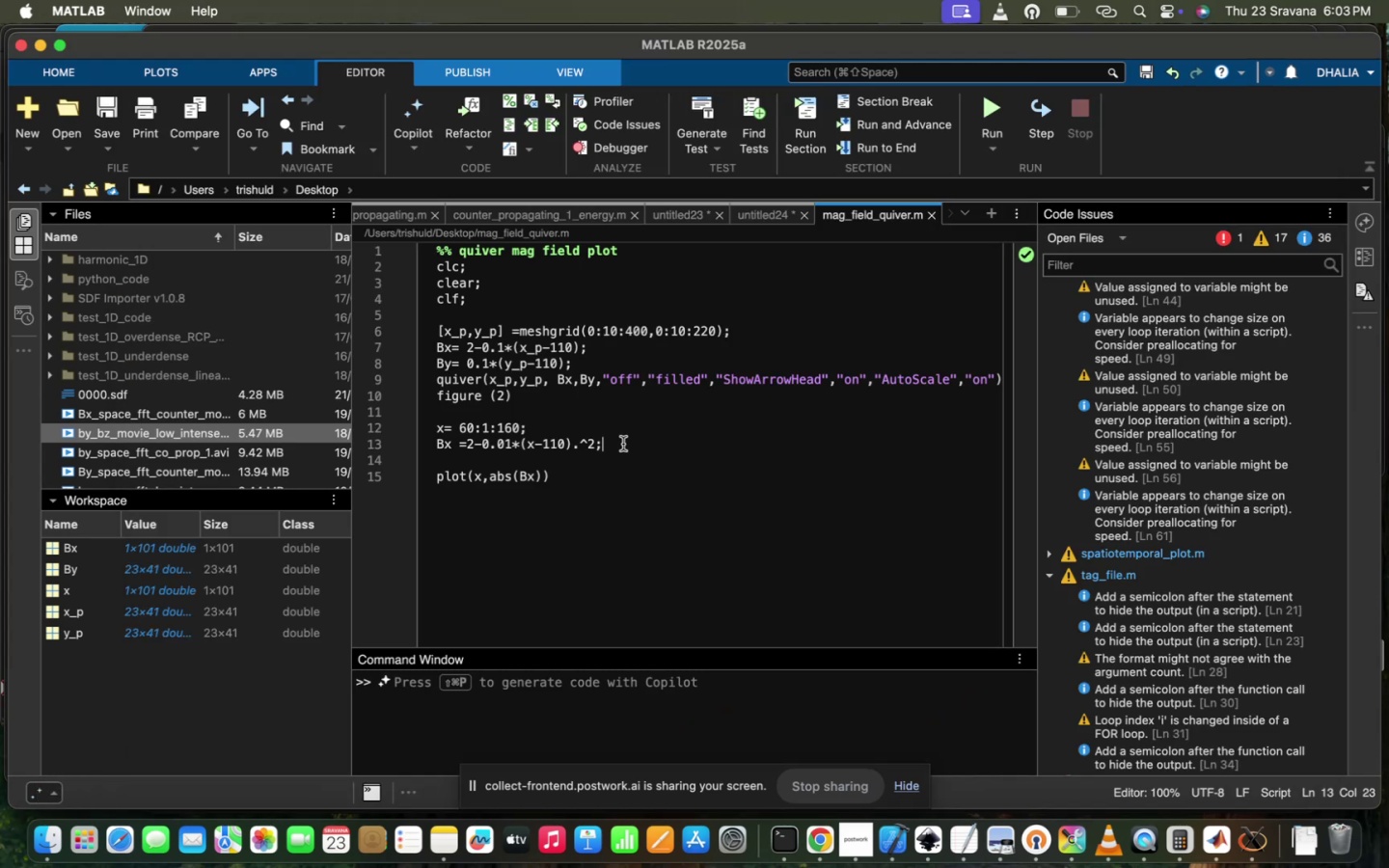 
key(0)
 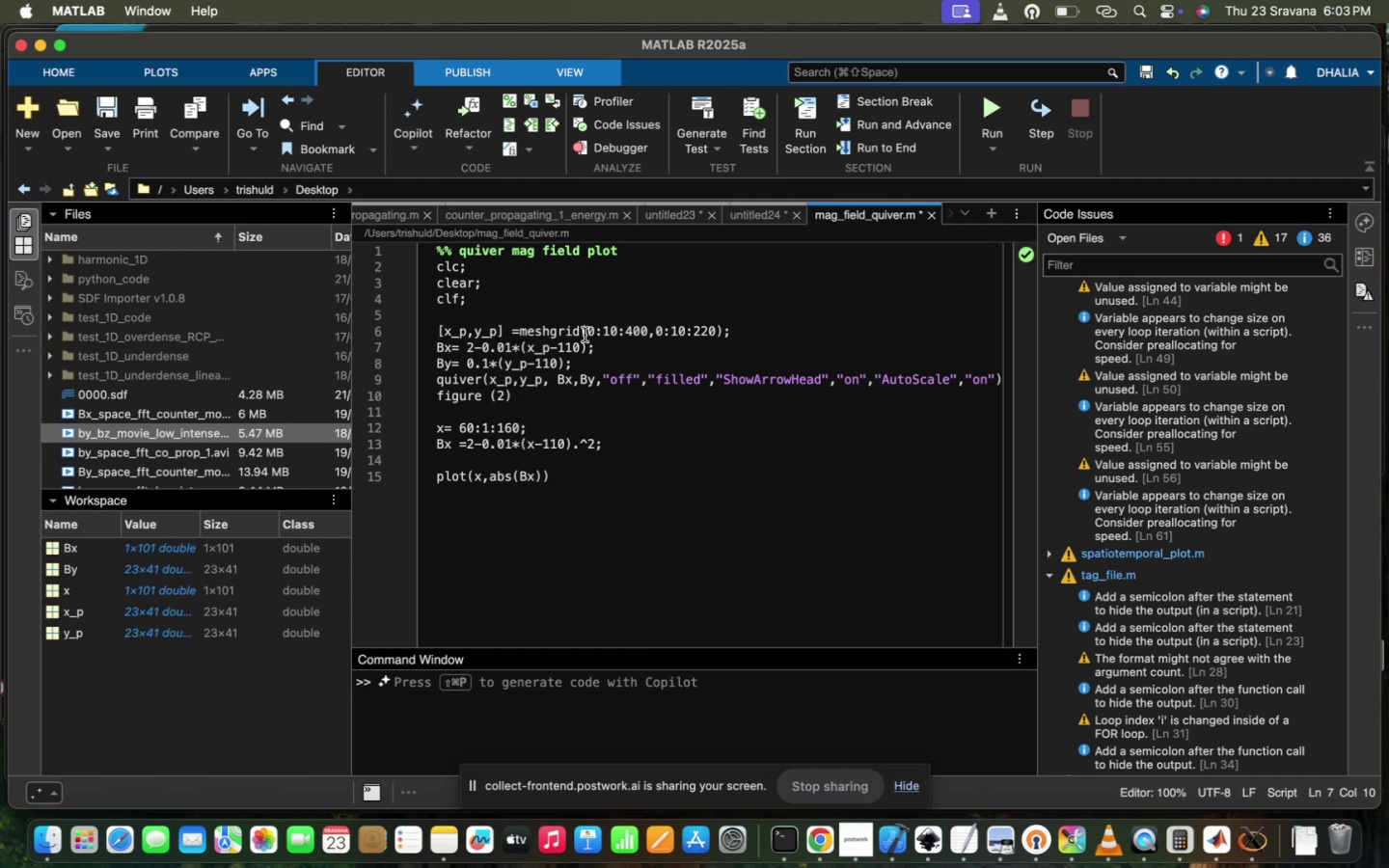 
left_click([587, 345])
 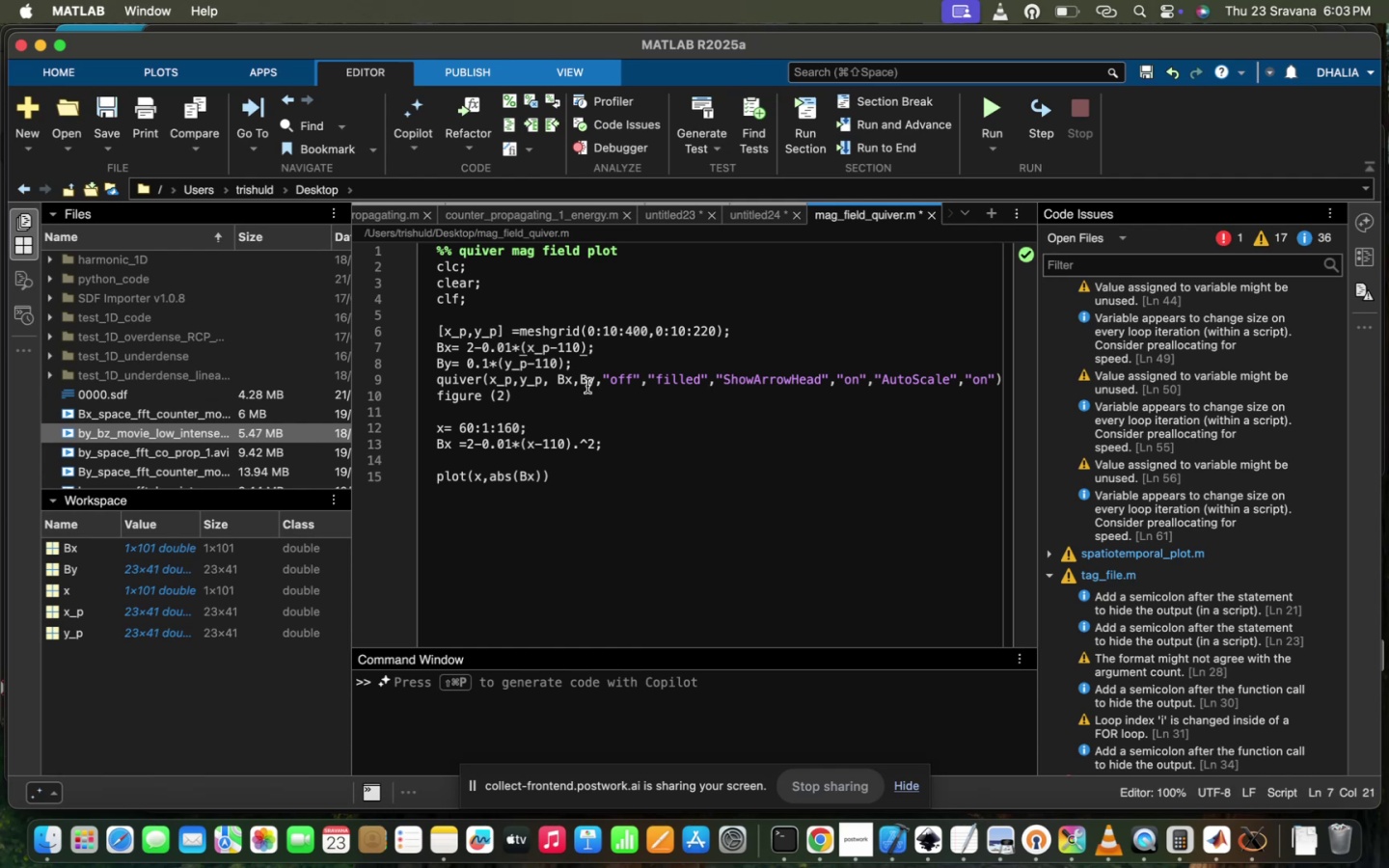 
type(.^@)
key(Backspace)
type(2)
 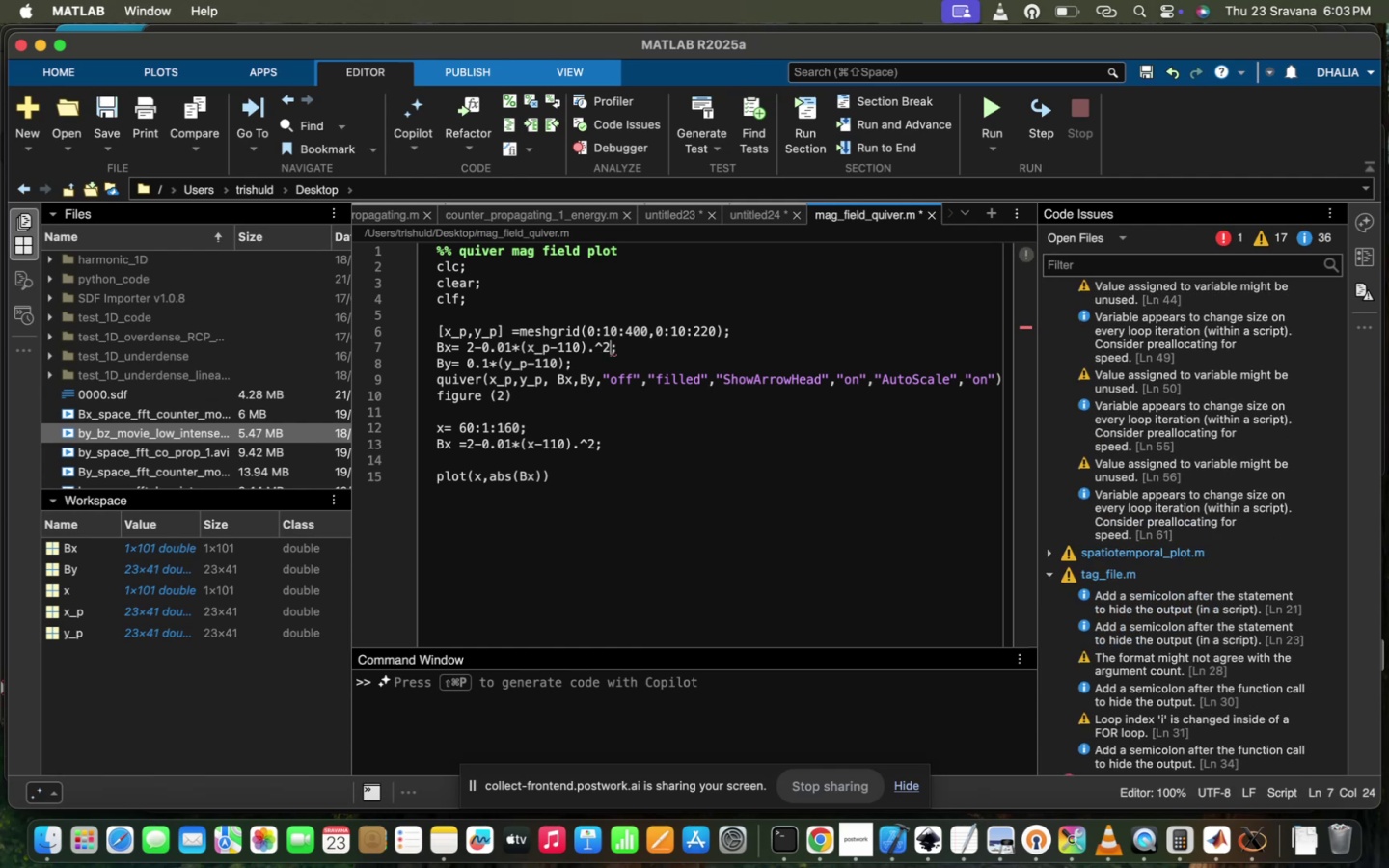 
wait(65.5)
 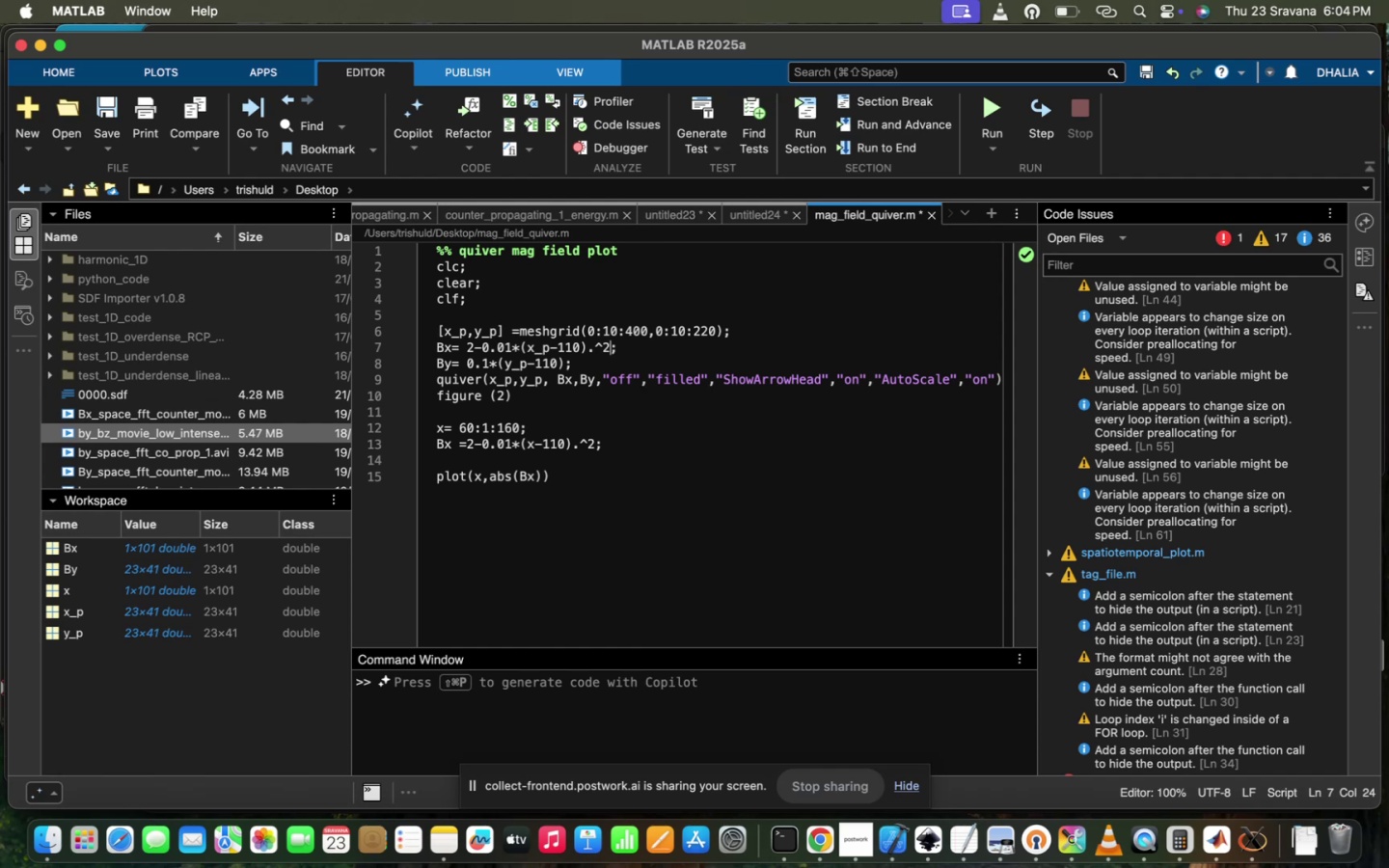 
left_click([982, 98])
 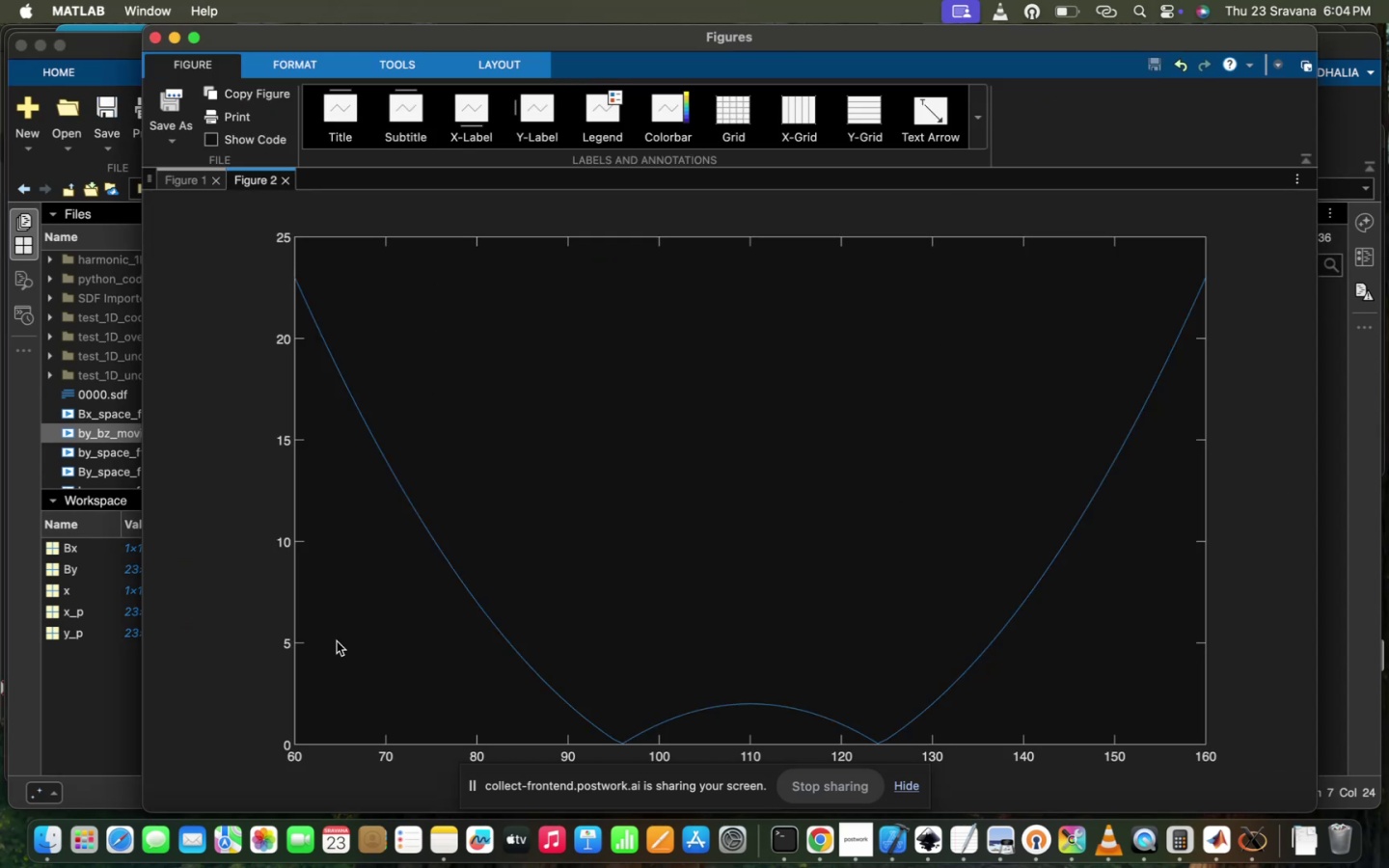 
left_click([112, 725])
 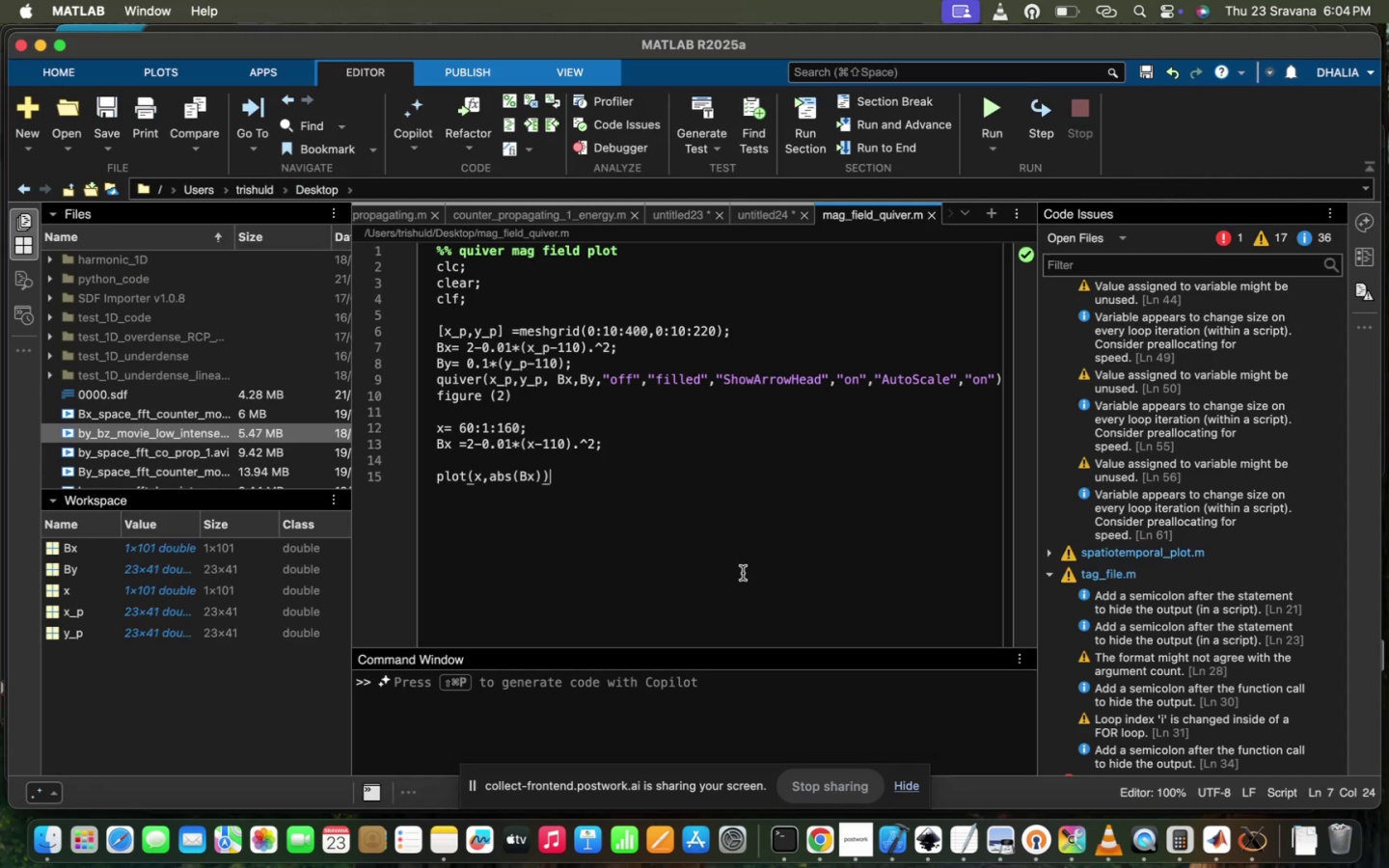 
scroll: coordinate [743, 573], scroll_direction: up, amount: 7.0
 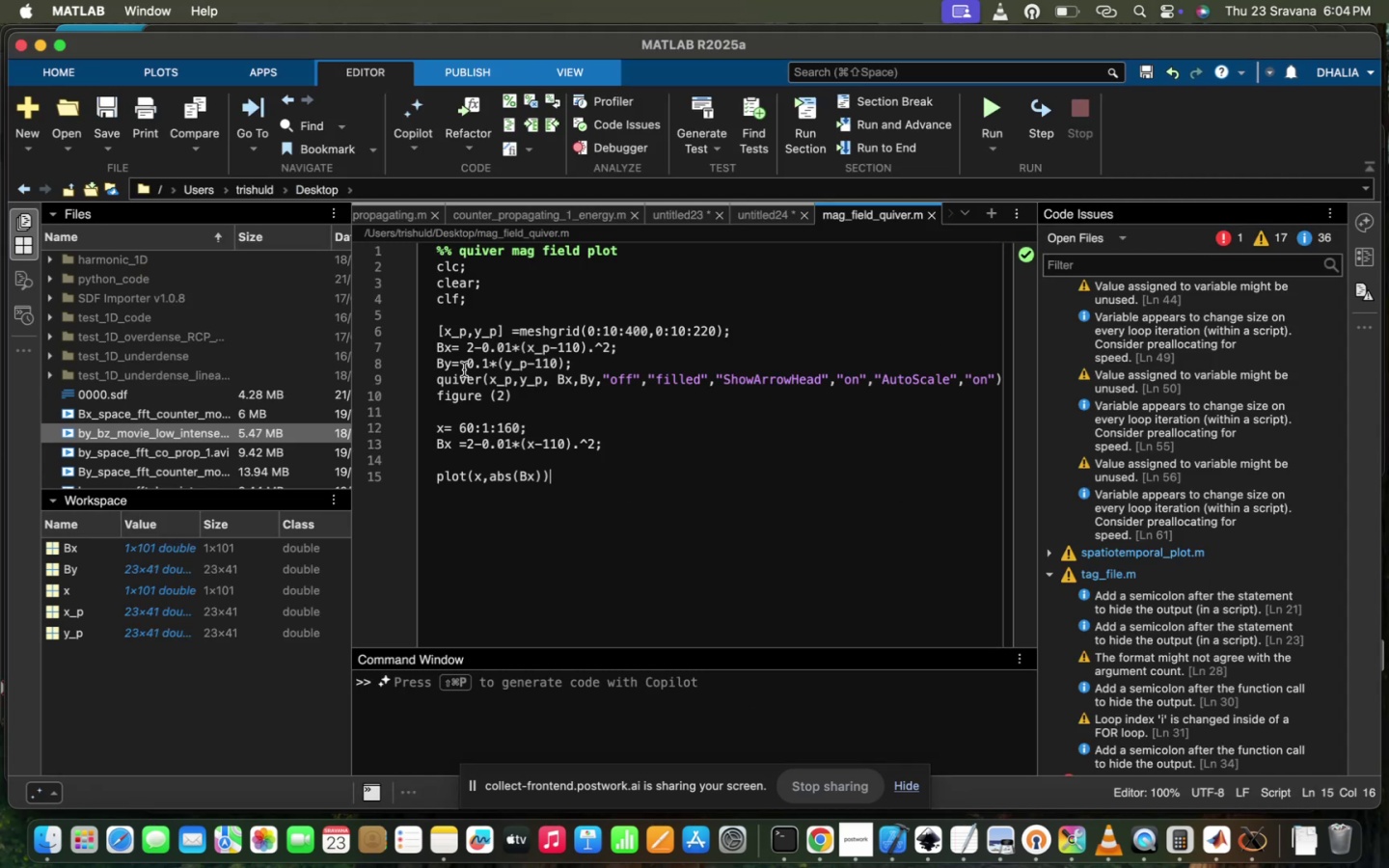 
wait(8.59)
 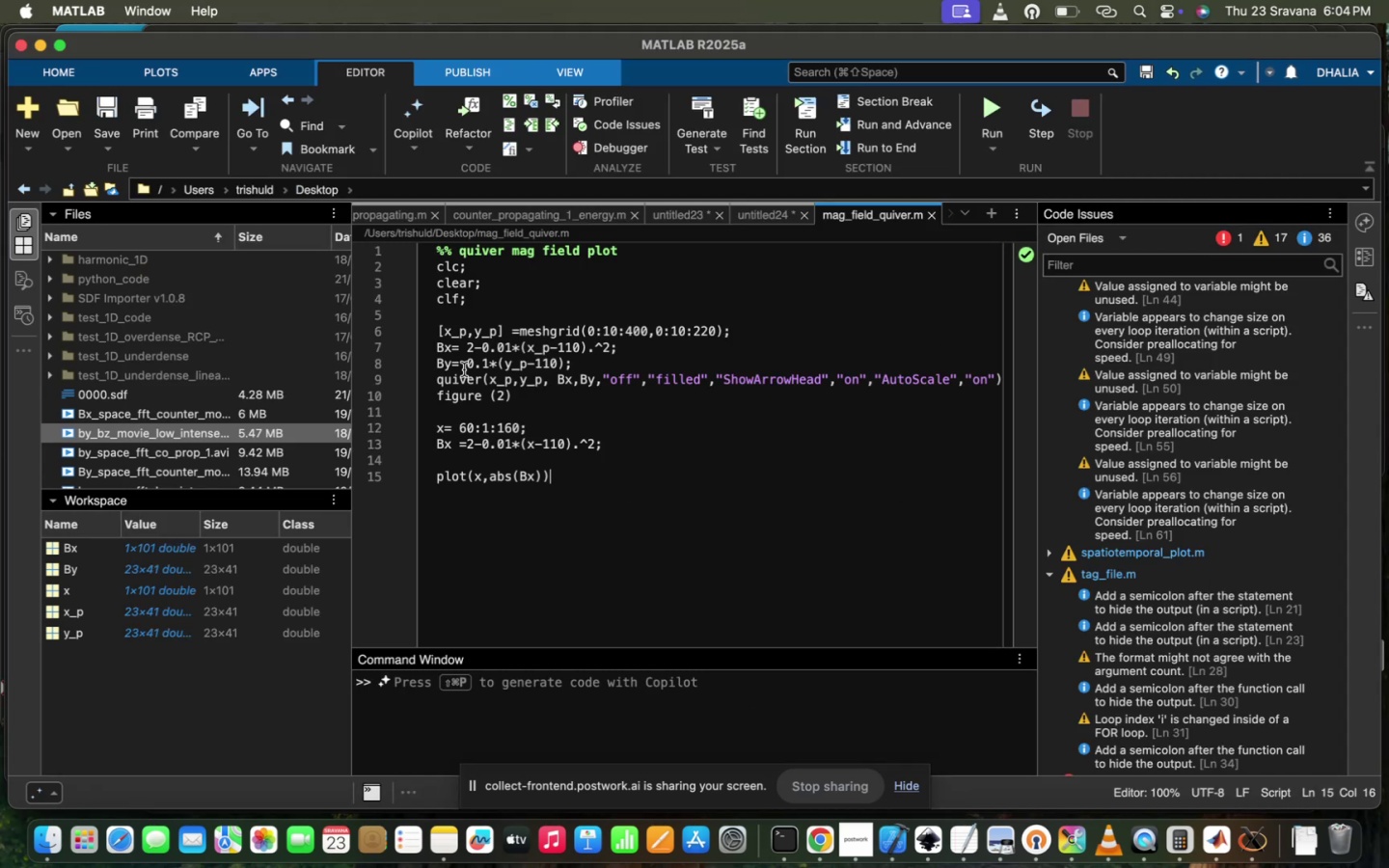 
left_click_drag(start_coordinate=[463, 366], to_coordinate=[564, 366])
 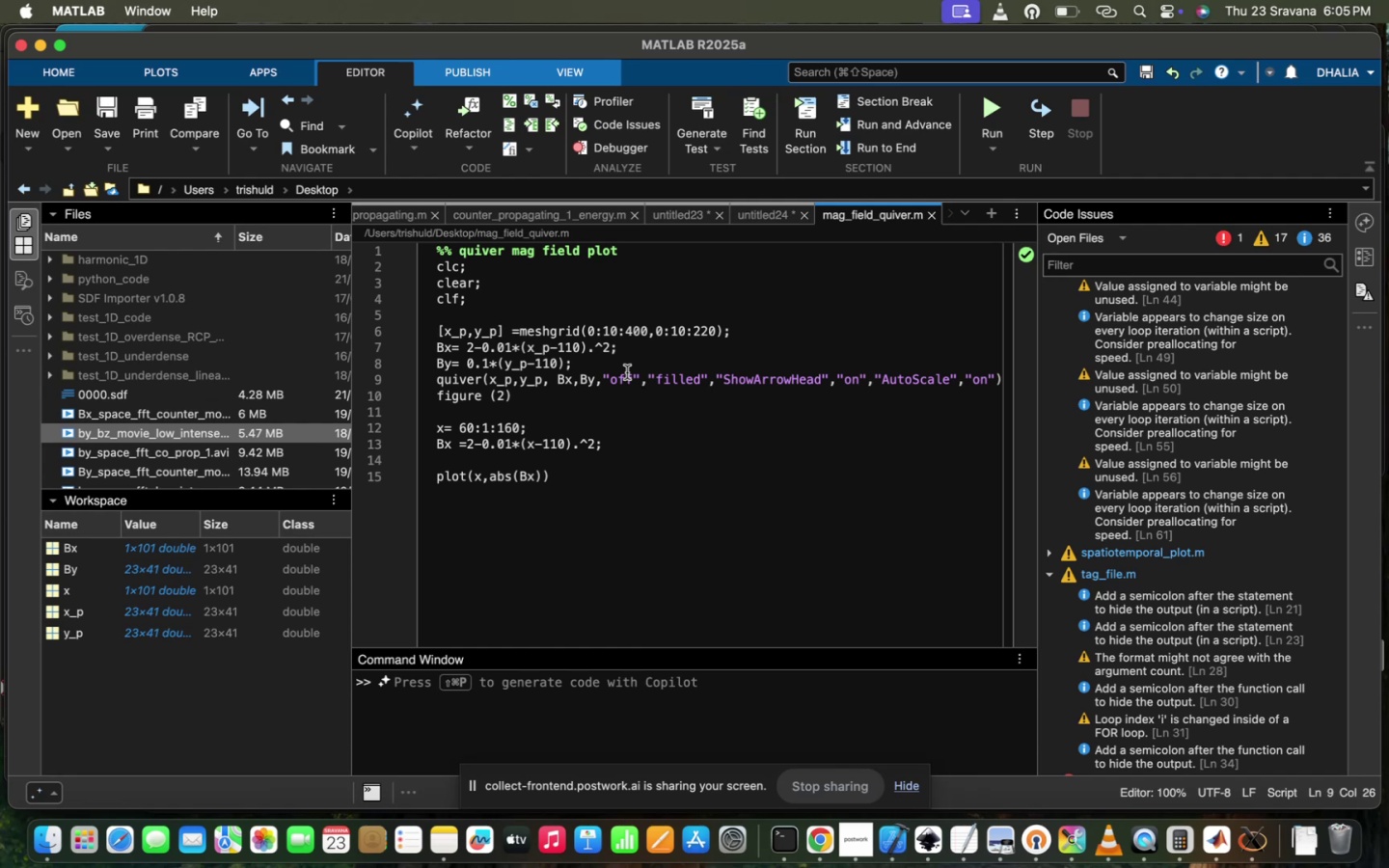 
wait(27.15)
 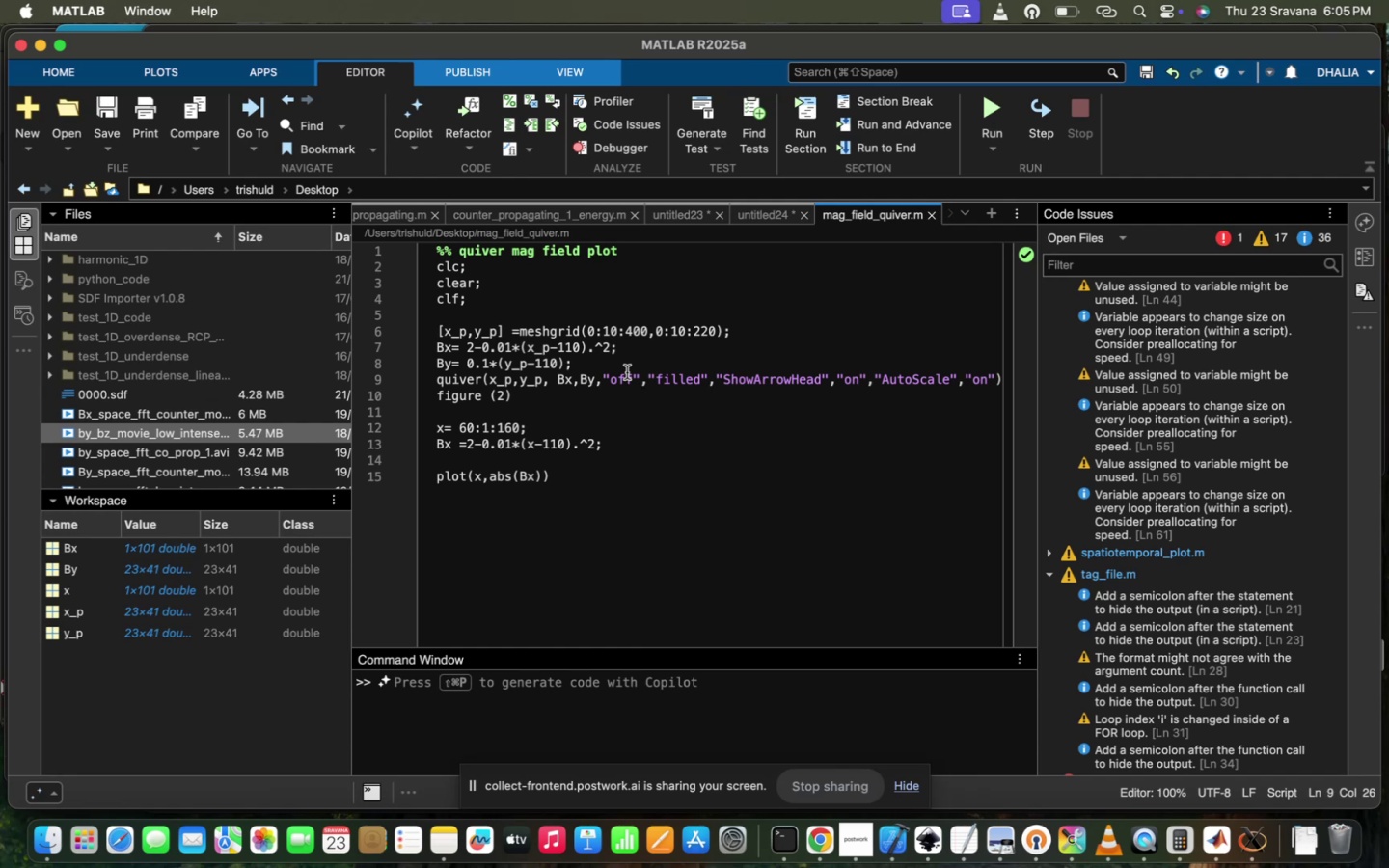 
left_click([499, 362])
 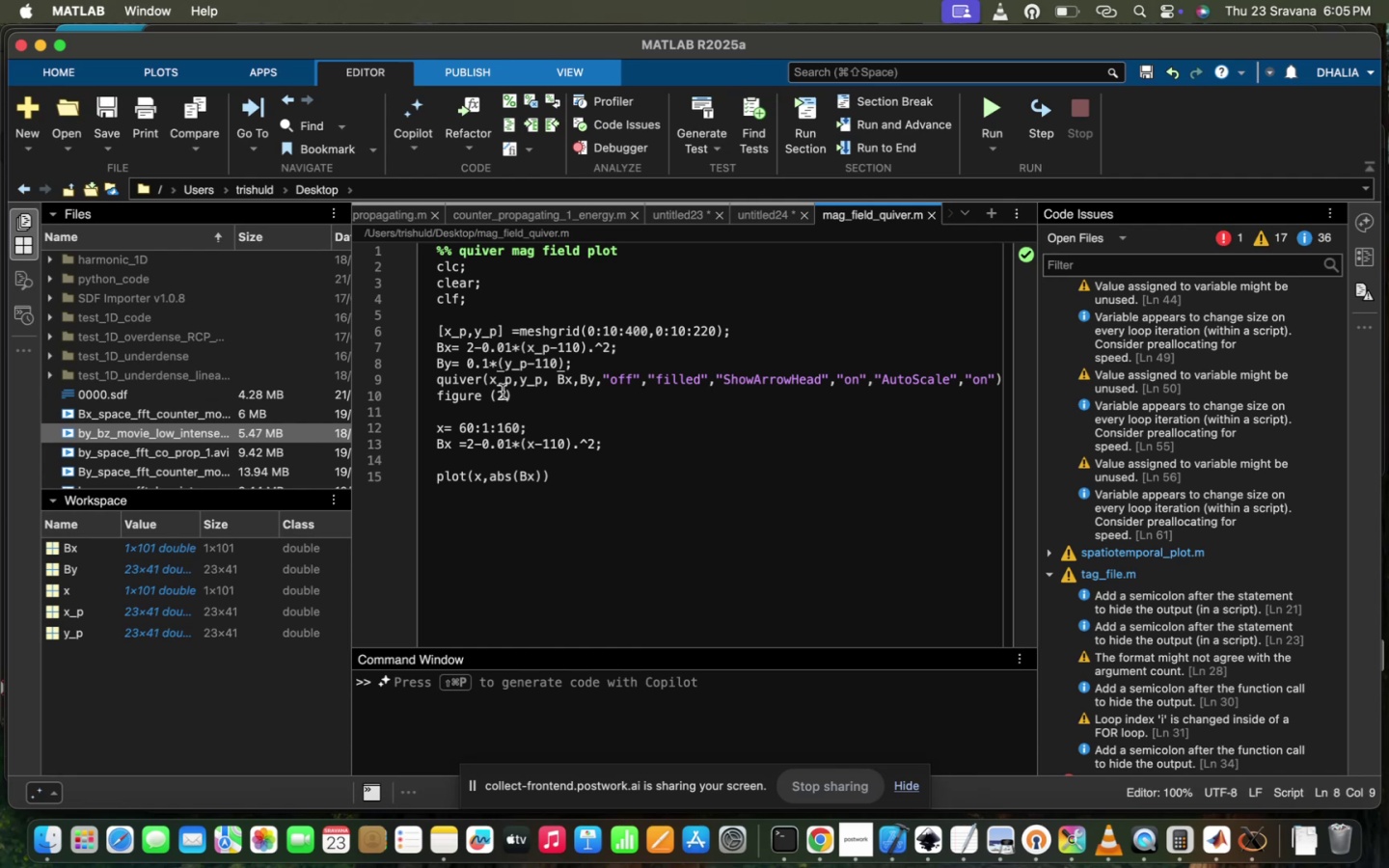 
key(X)
 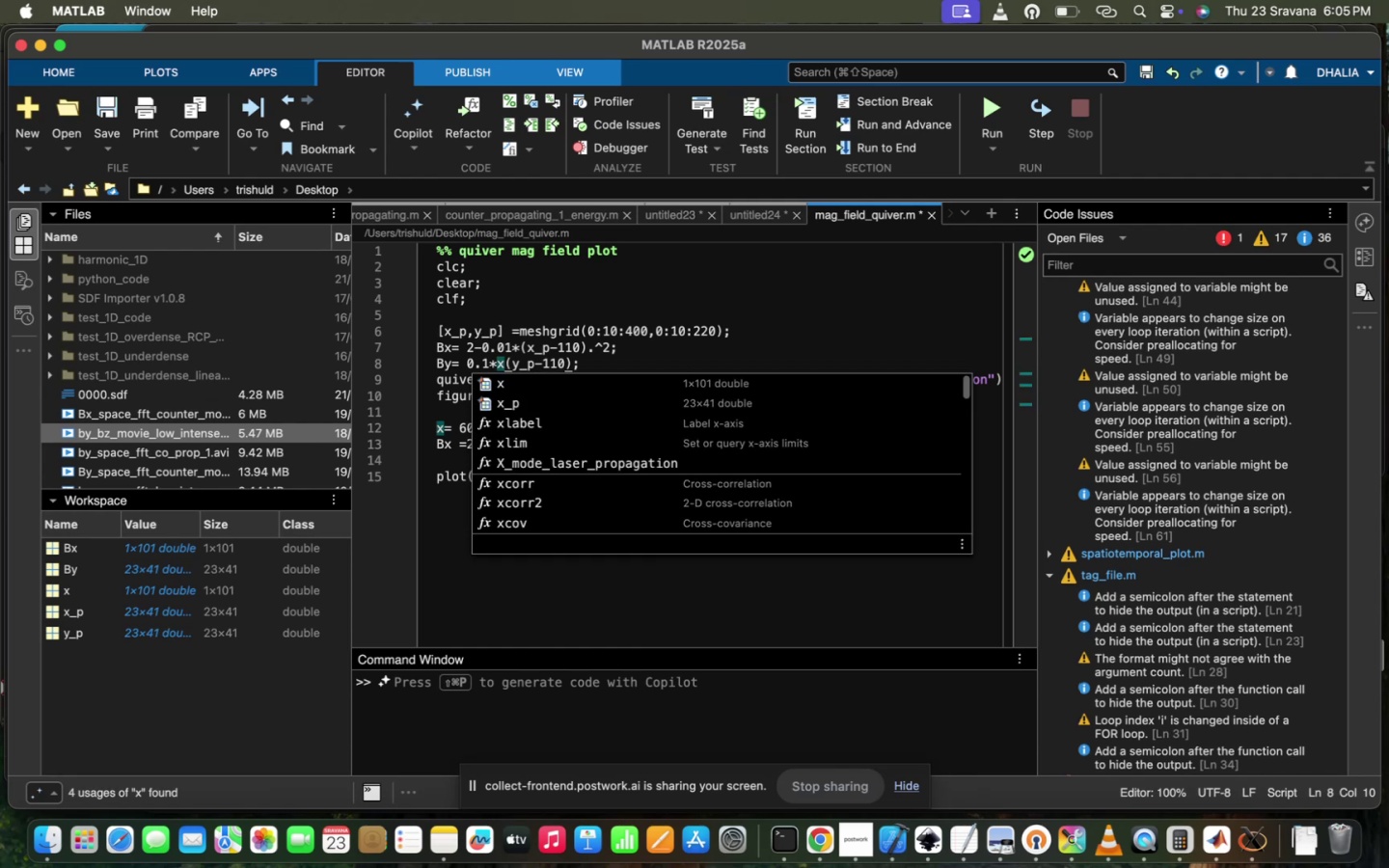 
key(Shift+ShiftRight)
 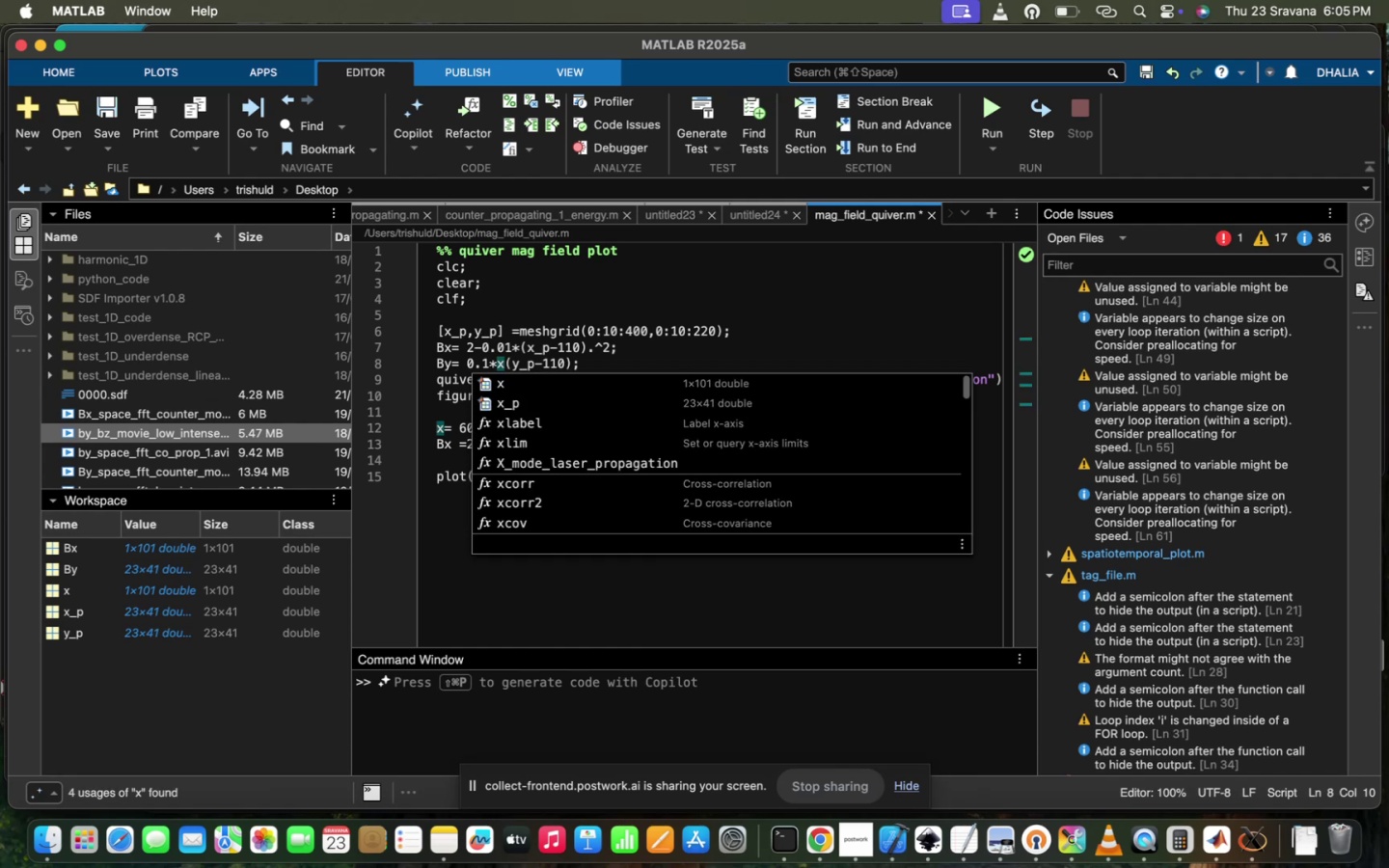 
key(Shift+Minus)
 